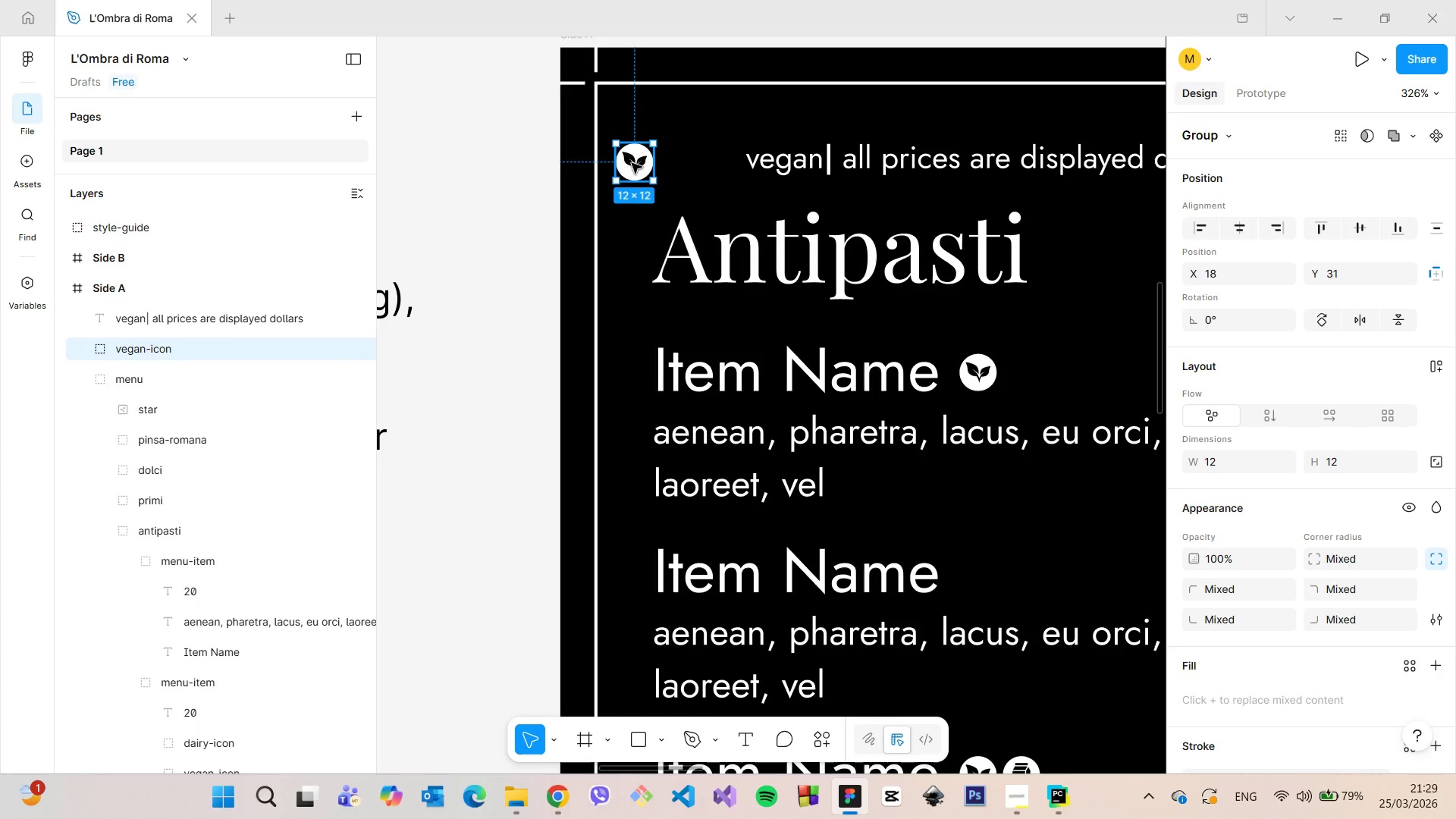 
left_click_drag(start_coordinate=[632, 163], to_coordinate=[672, 164])
 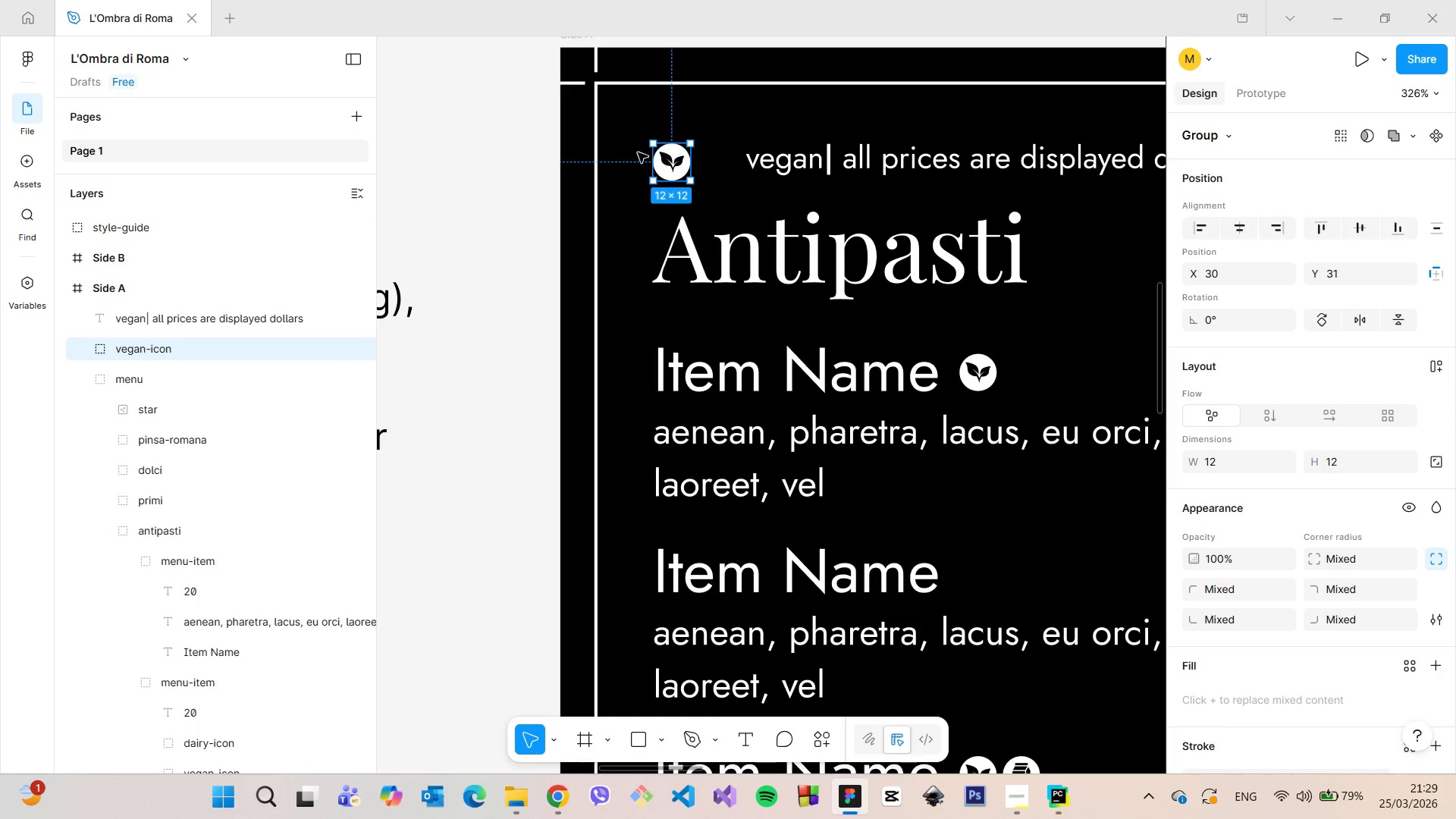 
hold_key(key=AltLeft, duration=1.19)
 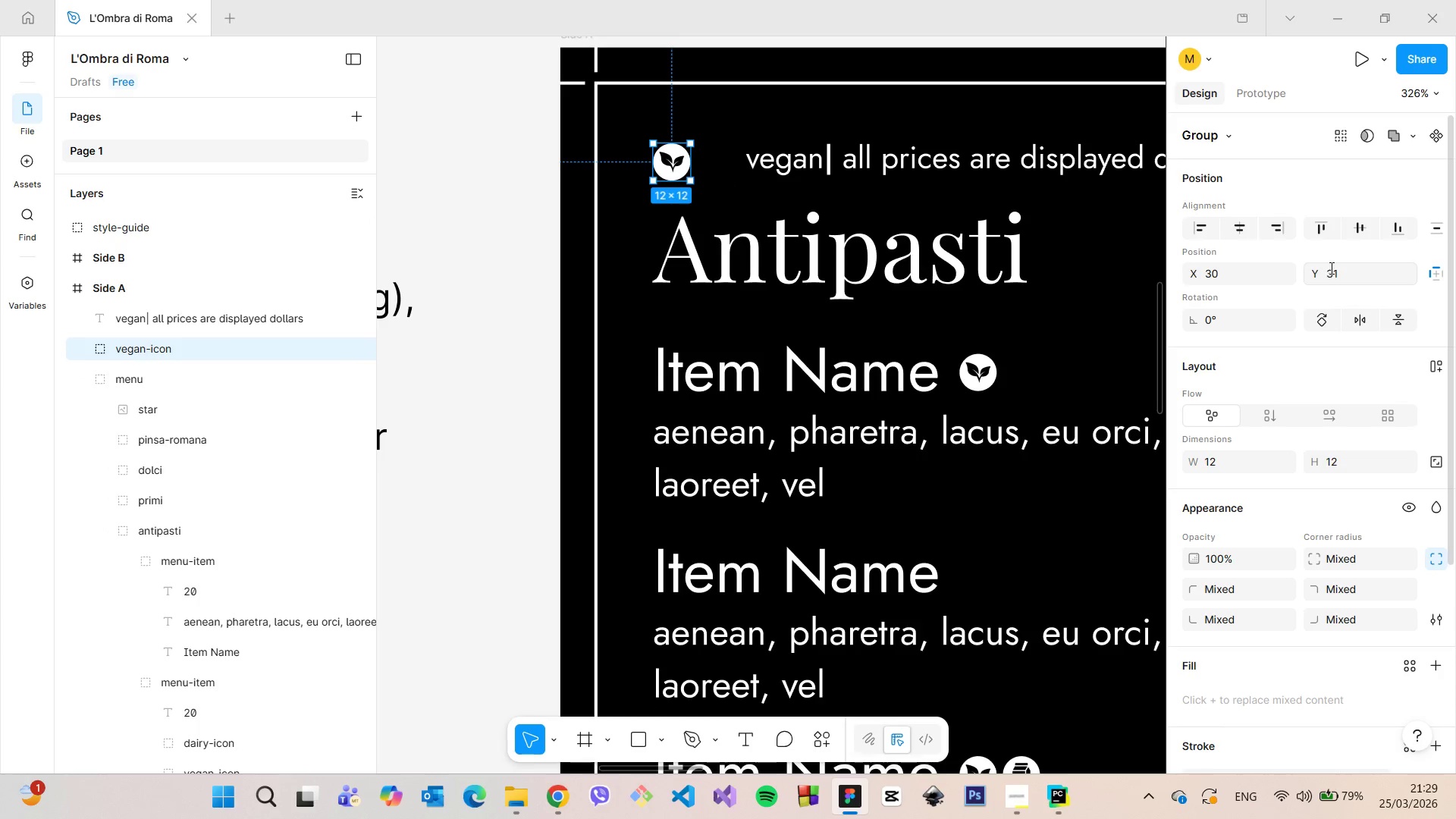 
left_click([1330, 268])
 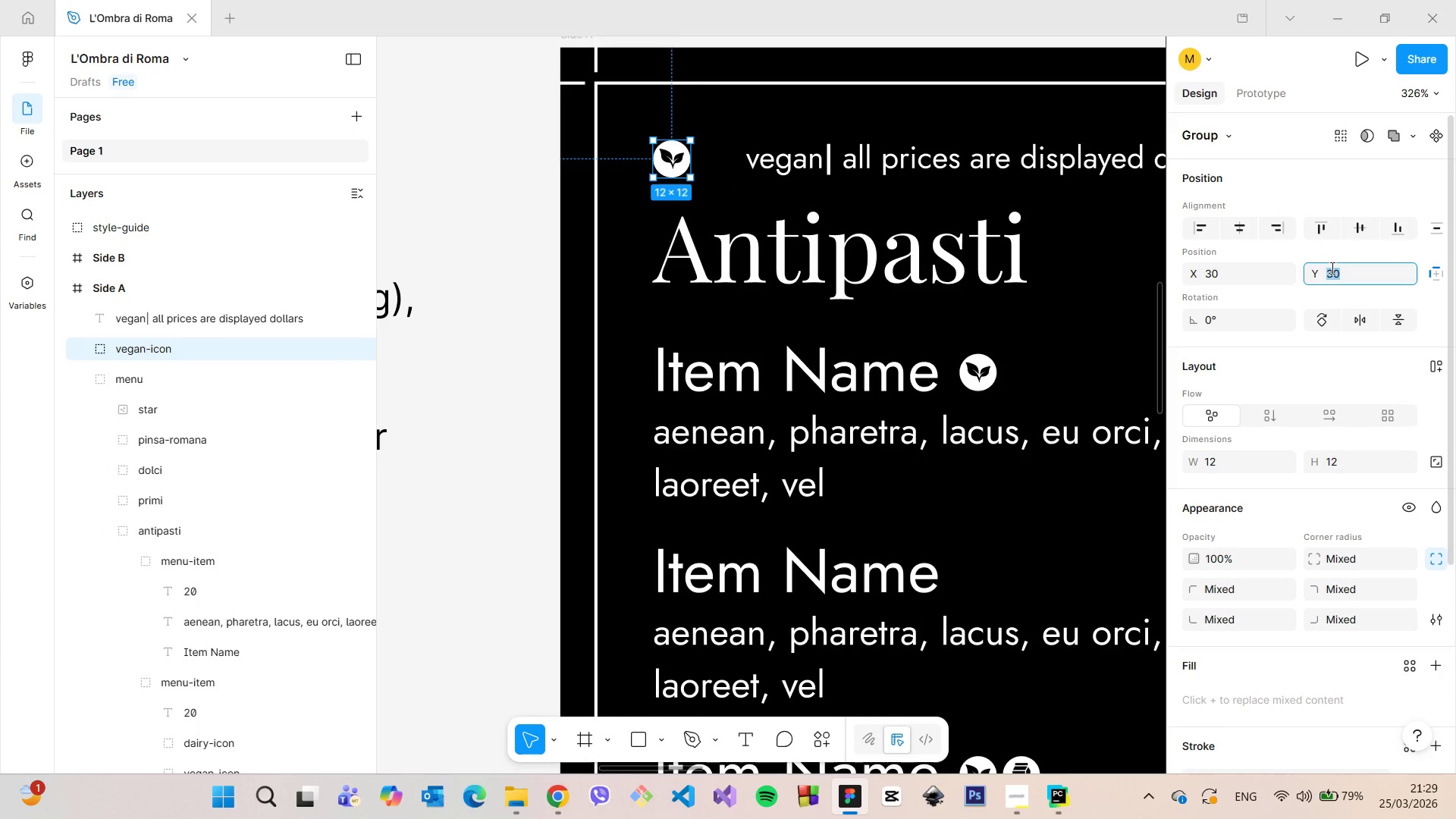 
key(ArrowDown)
 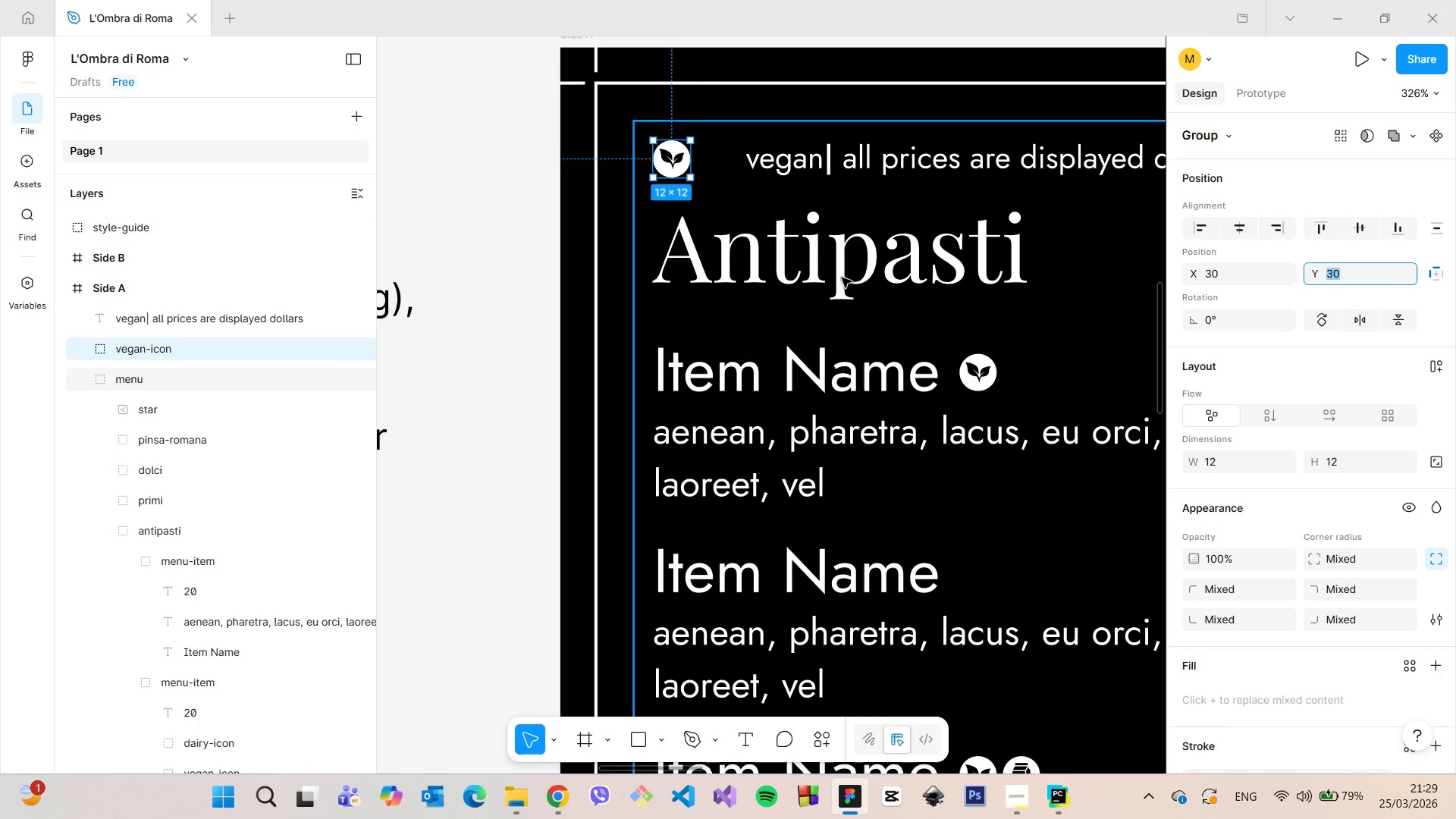 
hold_key(key=AltLeft, duration=1.51)
 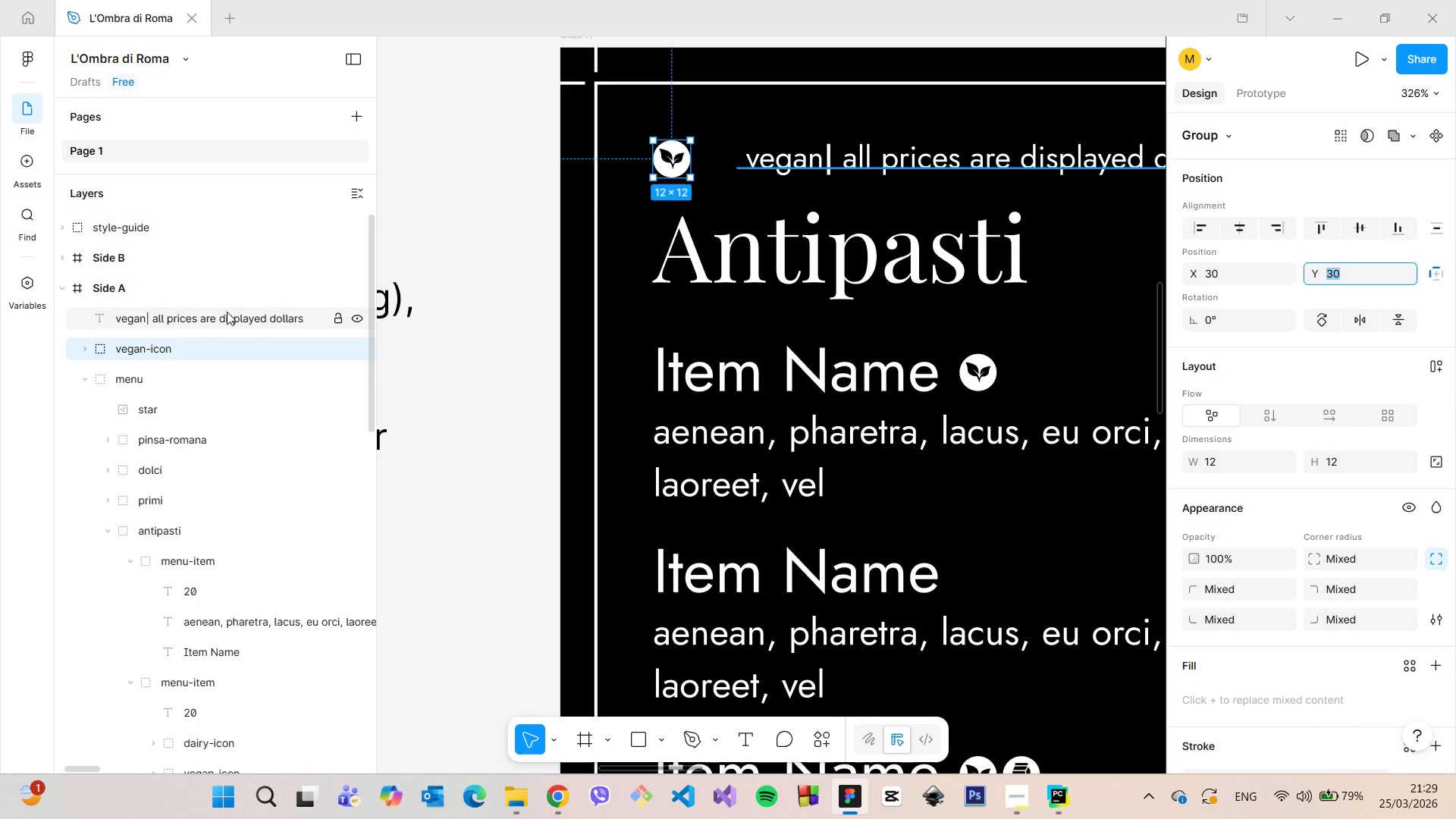 
left_click([227, 312])
 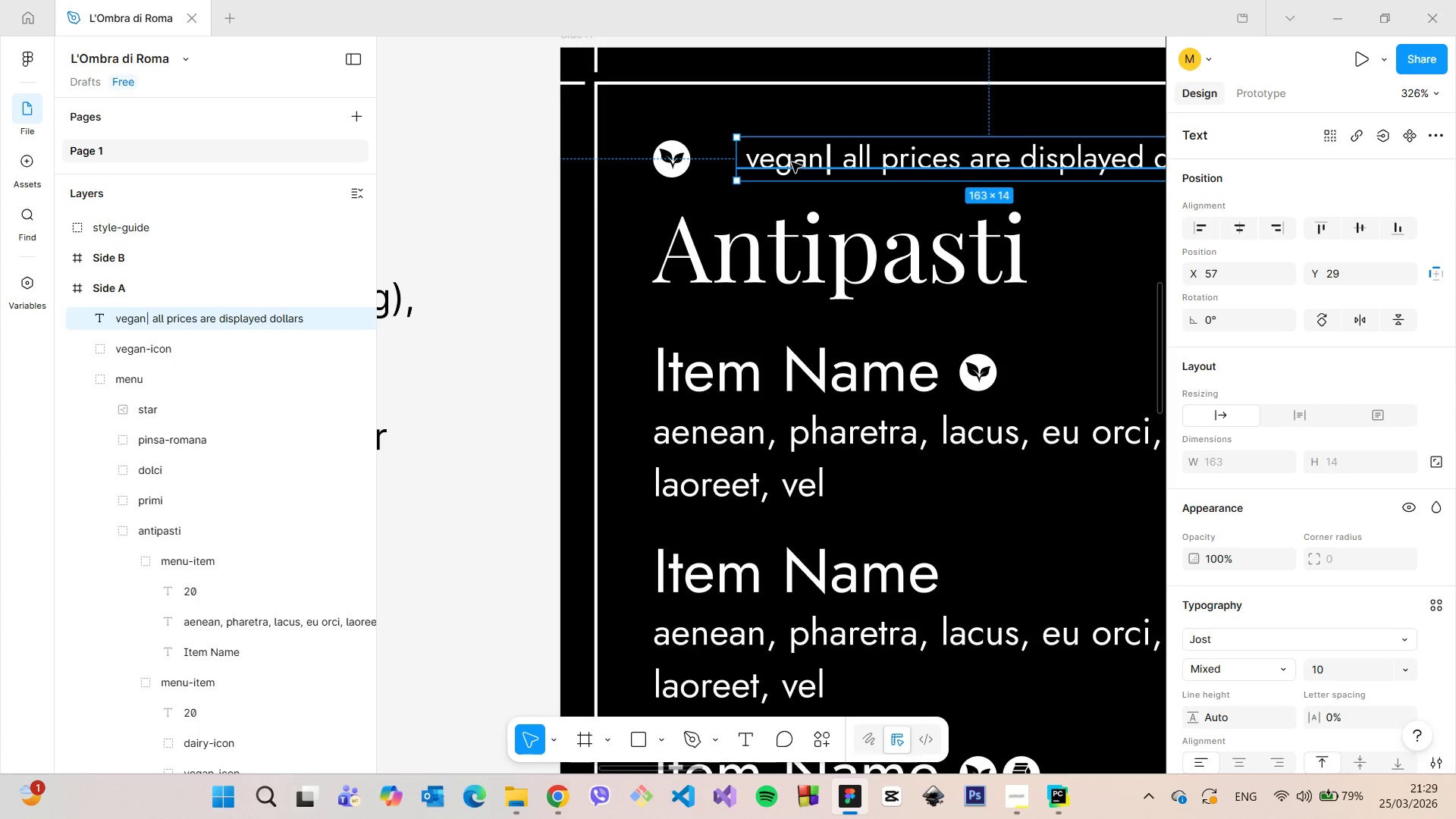 
left_click_drag(start_coordinate=[792, 162], to_coordinate=[747, 161])
 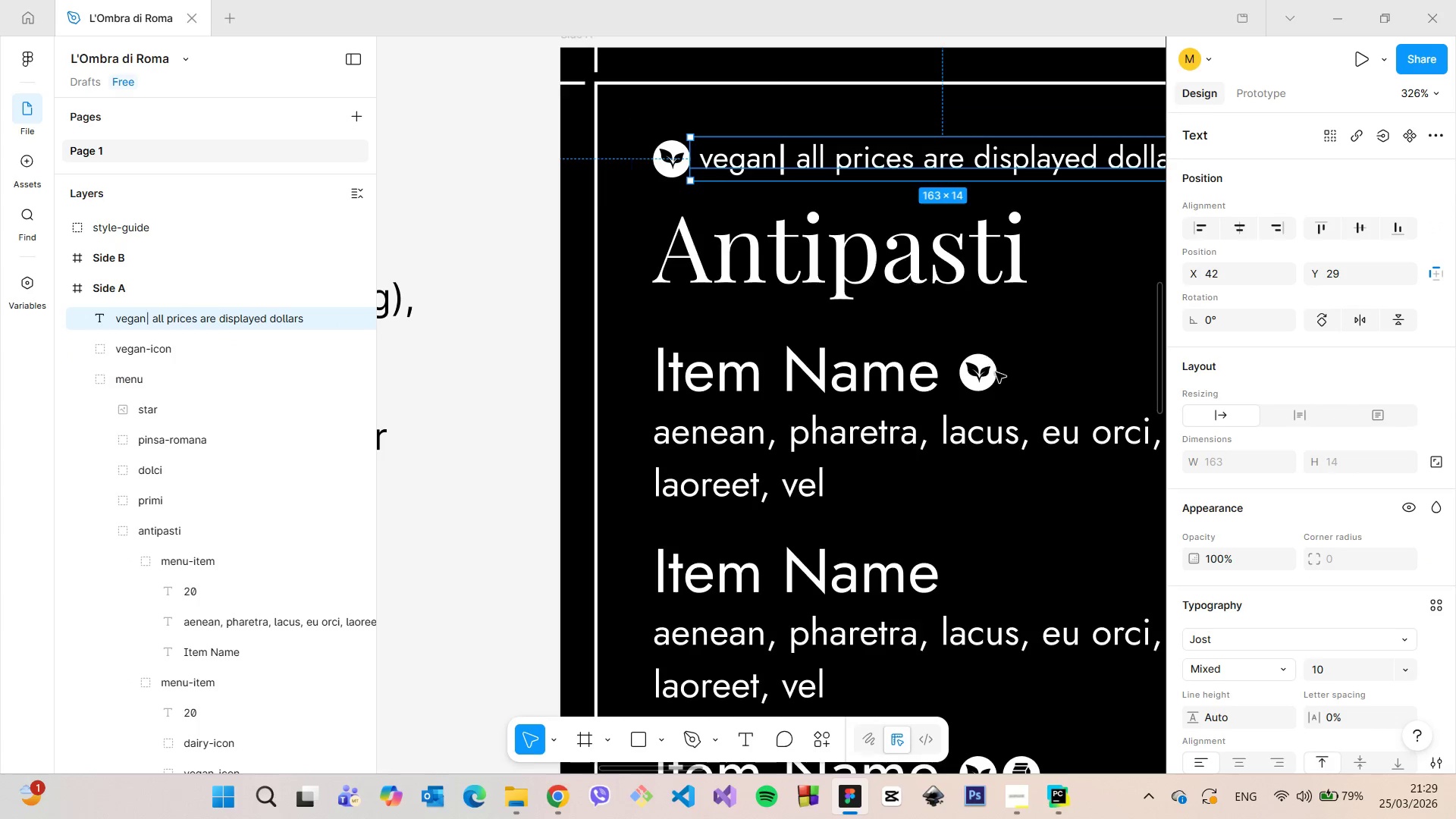 
scroll: coordinate [999, 398], scroll_direction: down, amount: 7.0
 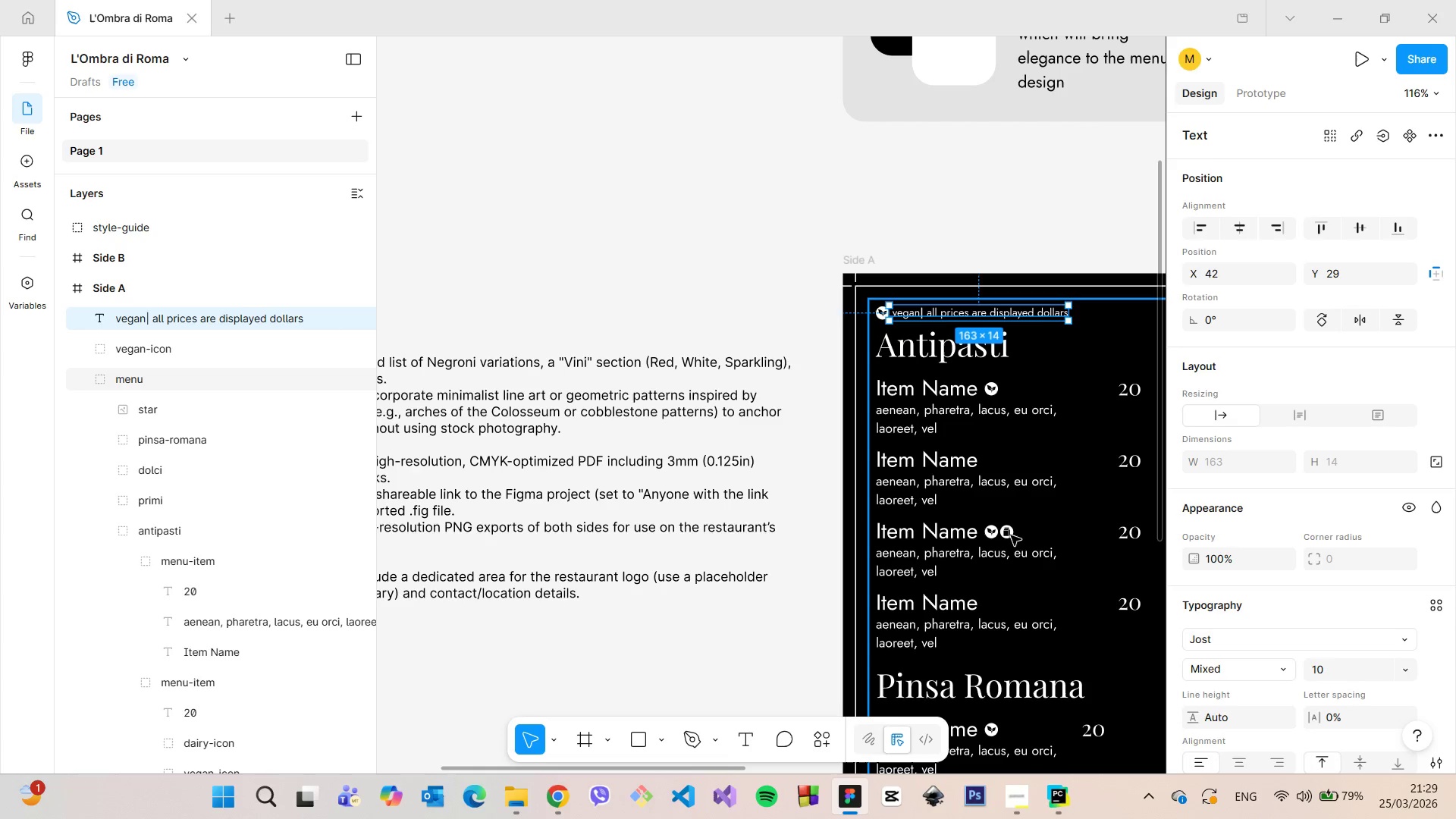 
double_click([1011, 535])
 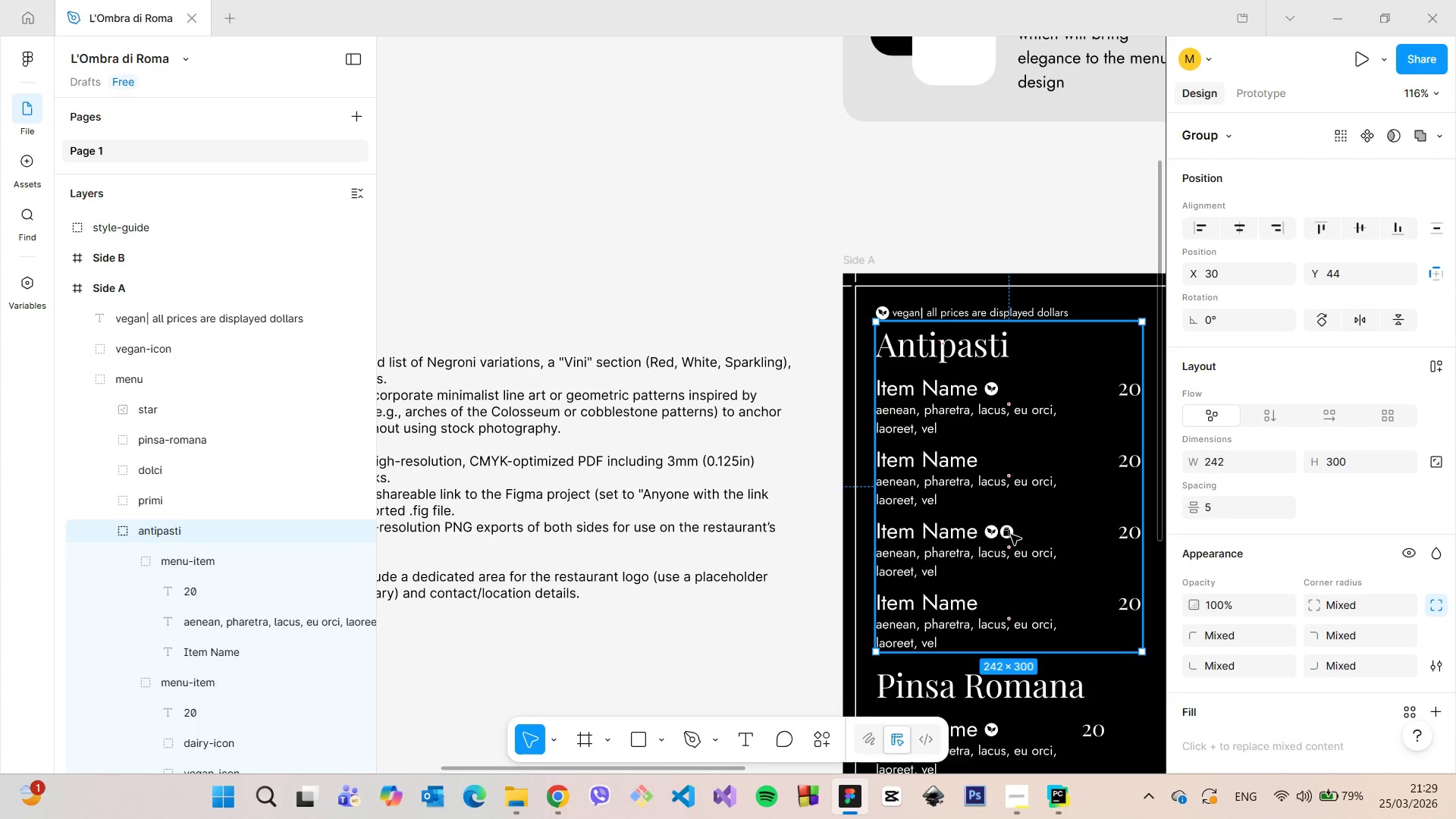 
double_click([1011, 535])
 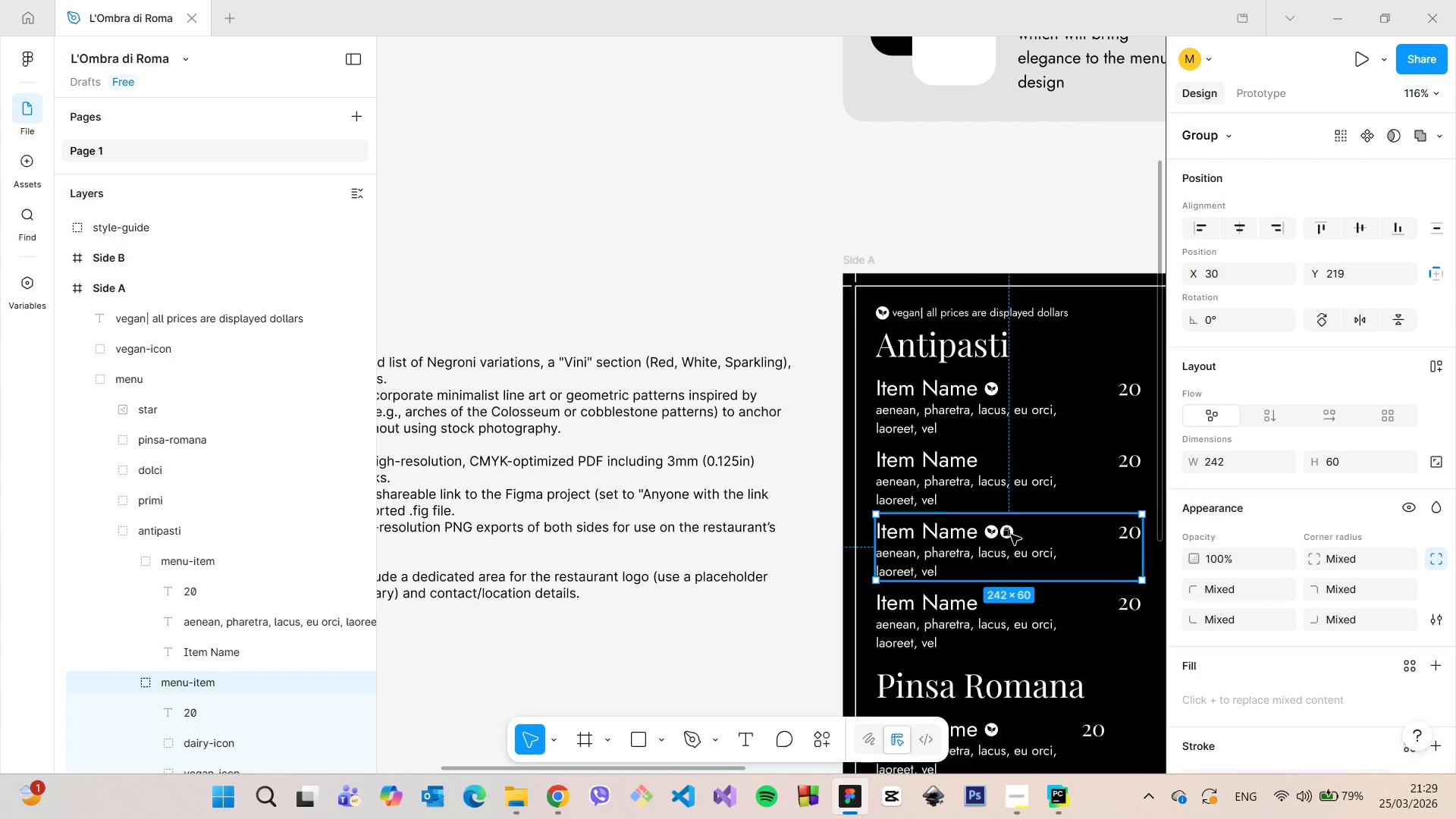 
double_click([1011, 535])
 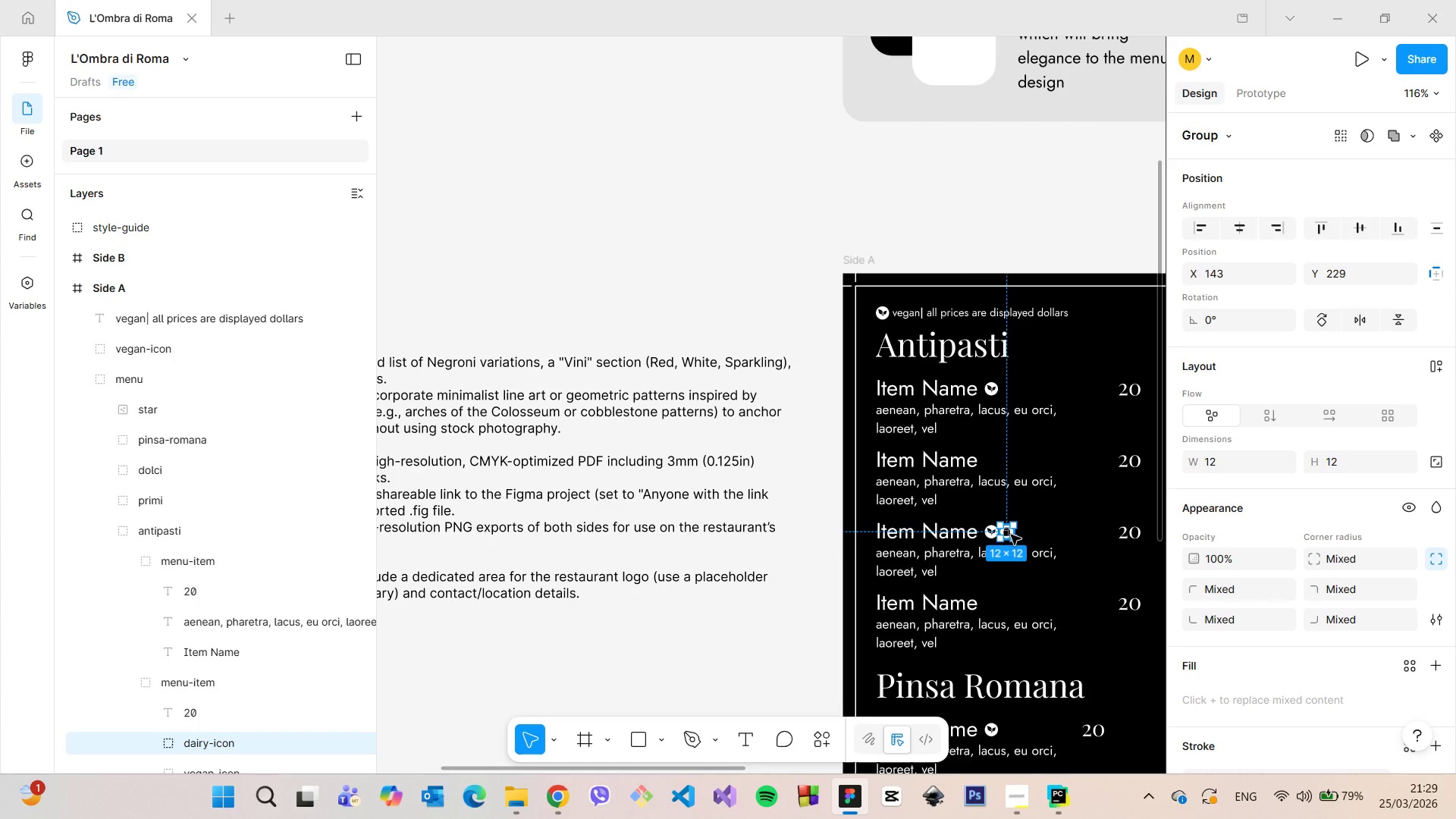 
hold_key(key=AltLeft, duration=1.45)
left_click_drag(start_coordinate=[1011, 535], to_coordinate=[934, 325])
 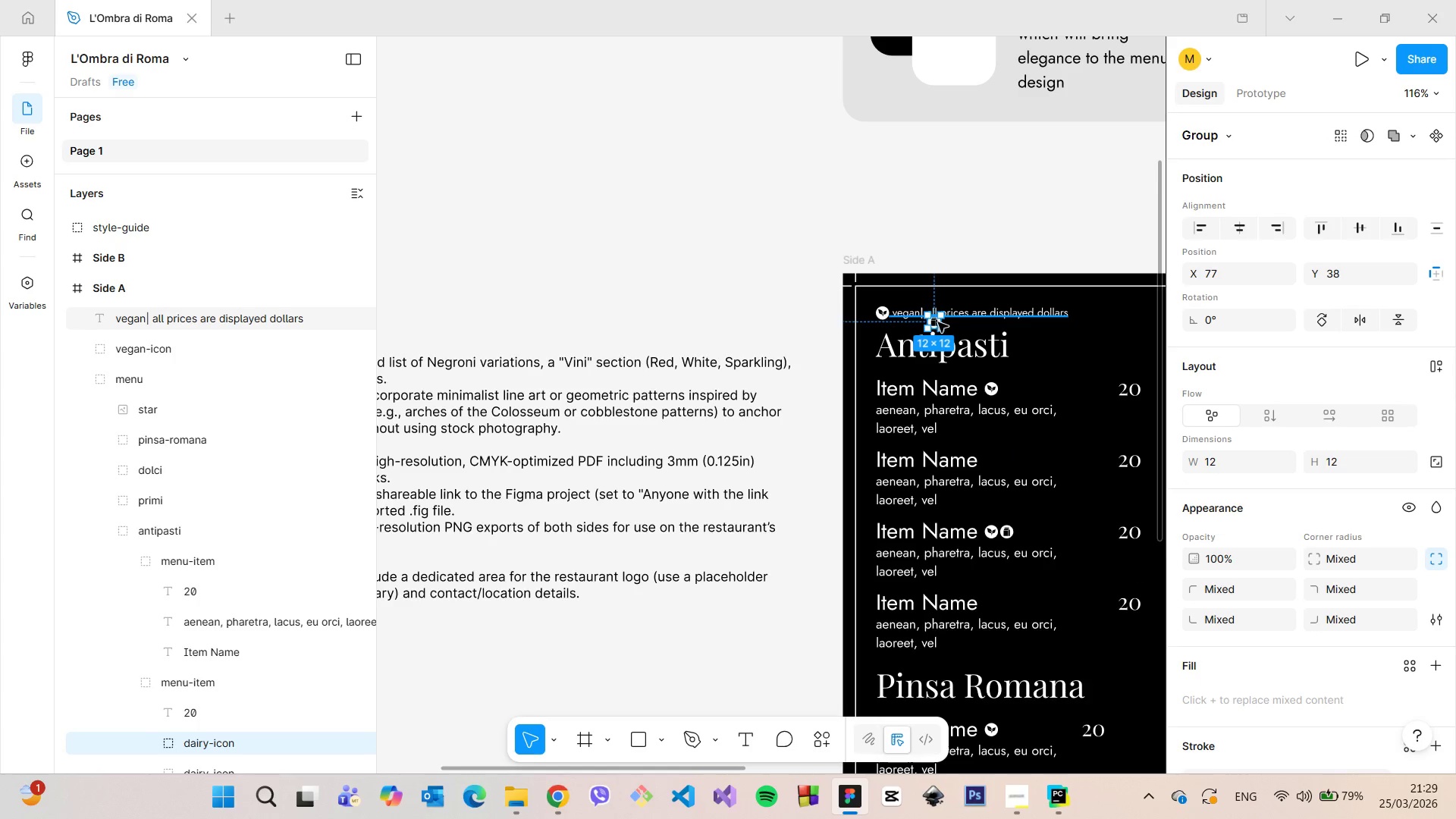 
scroll: coordinate [938, 322], scroll_direction: up, amount: 10.0
 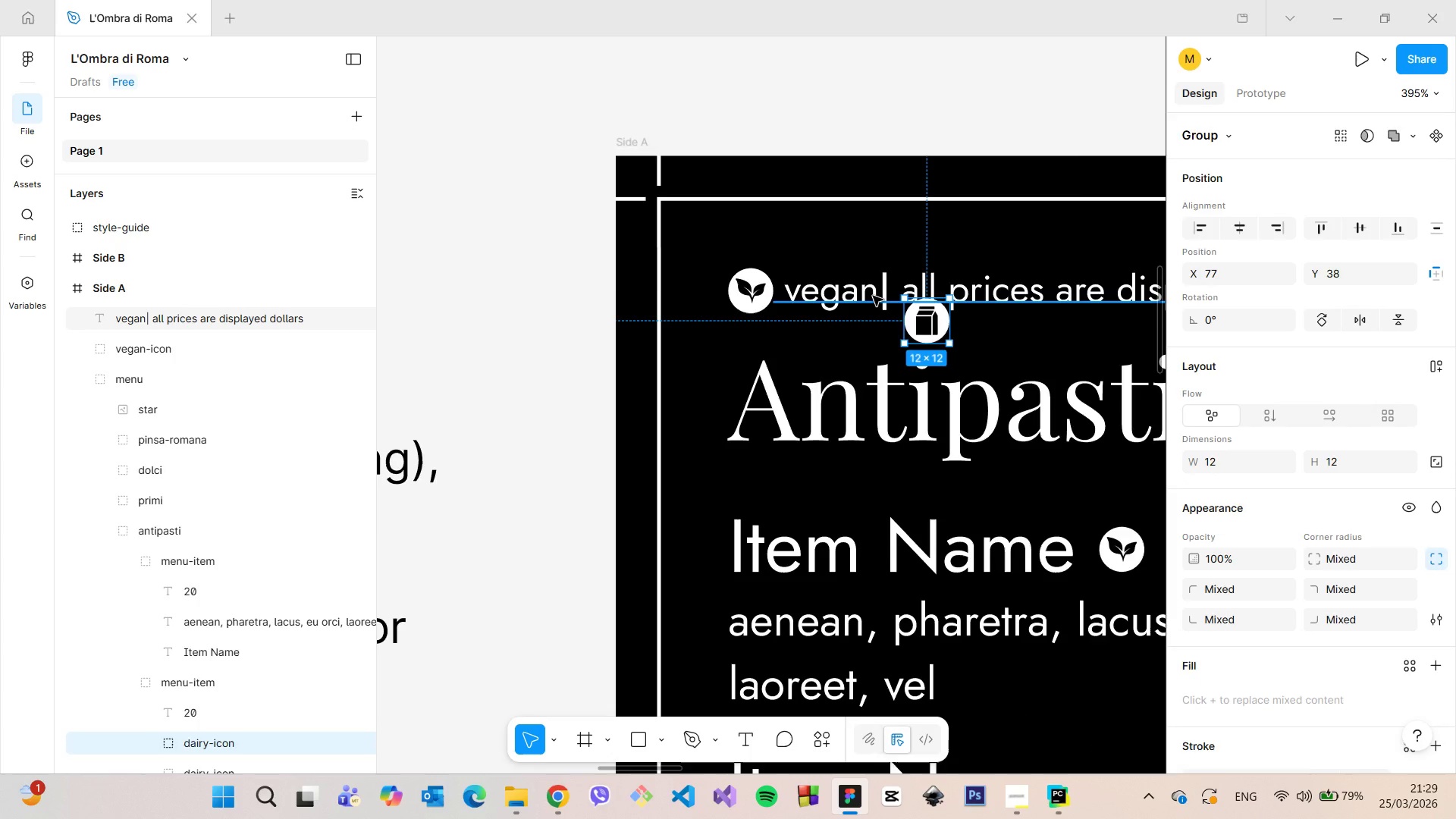 
double_click([873, 296])
 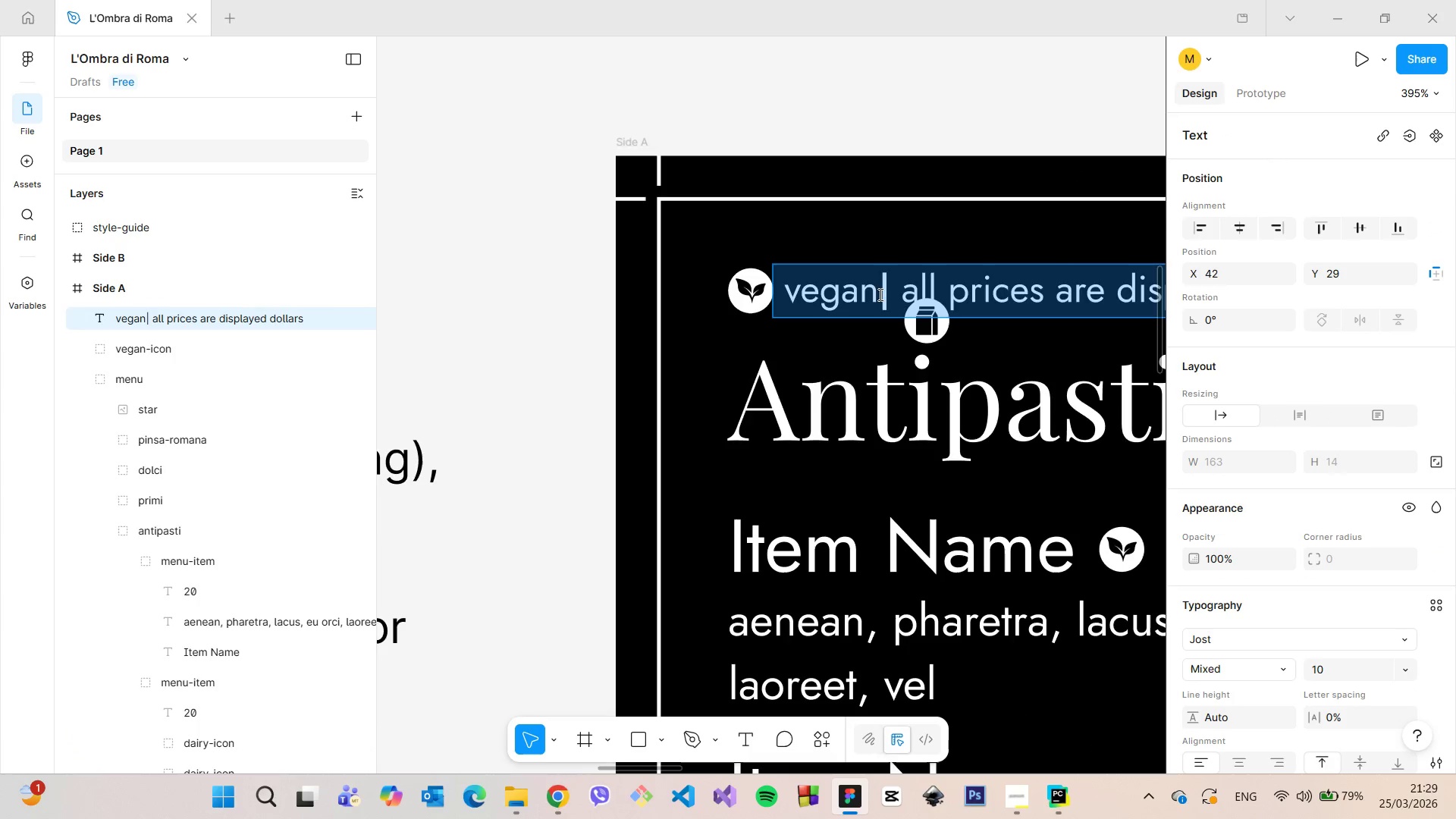 
triple_click([879, 294])
 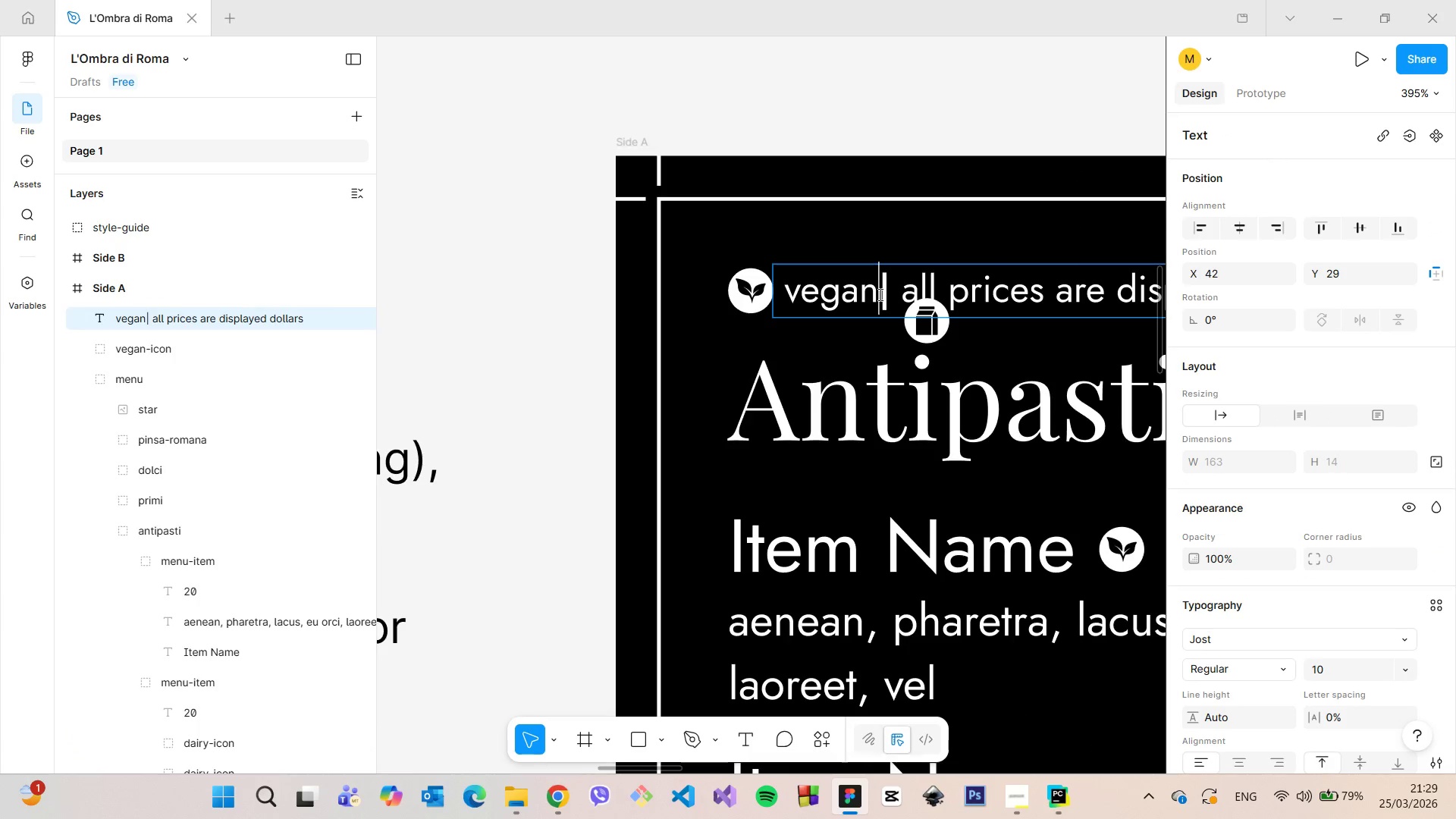 
key(Space)
 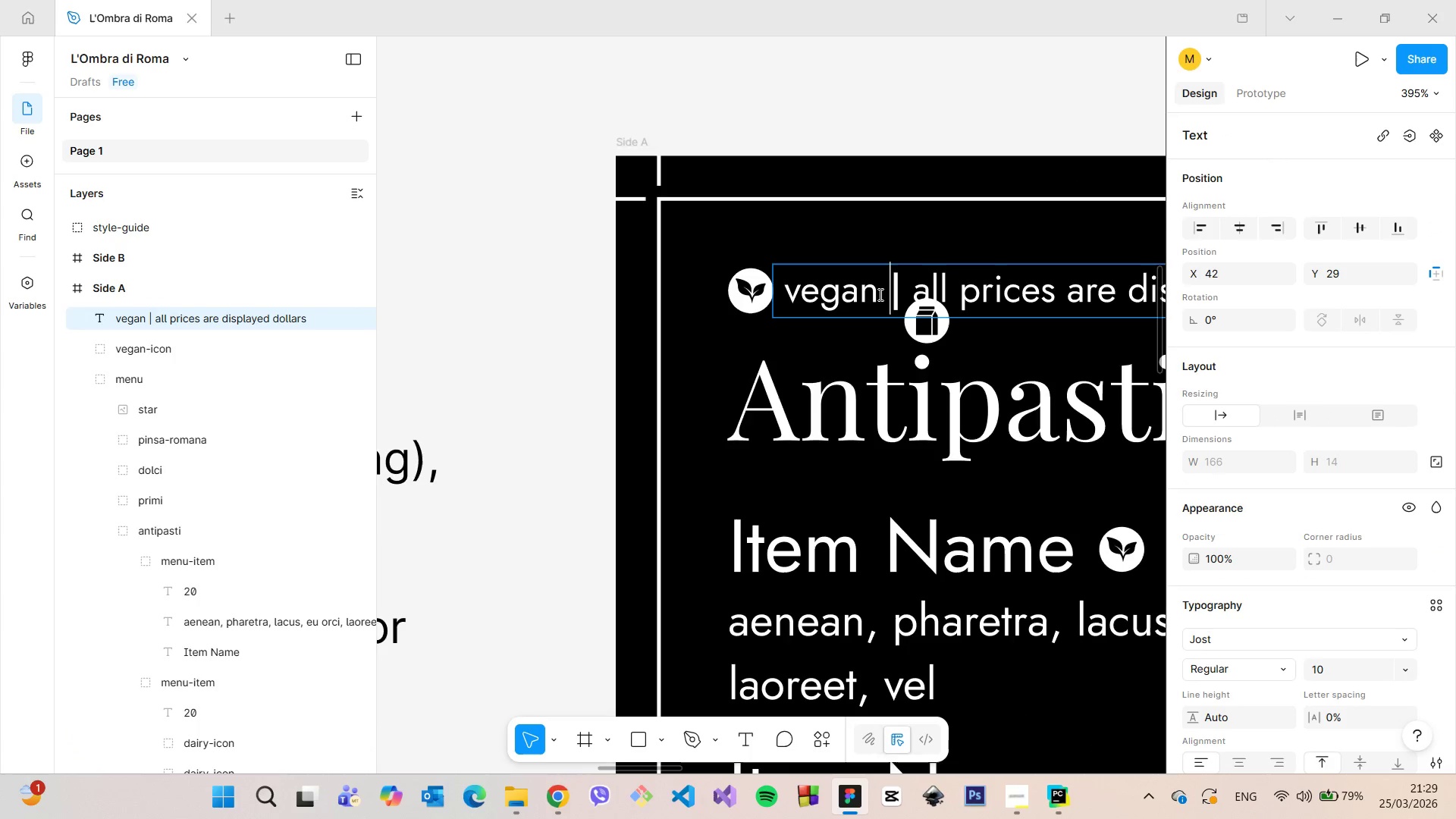 
key(Space)
 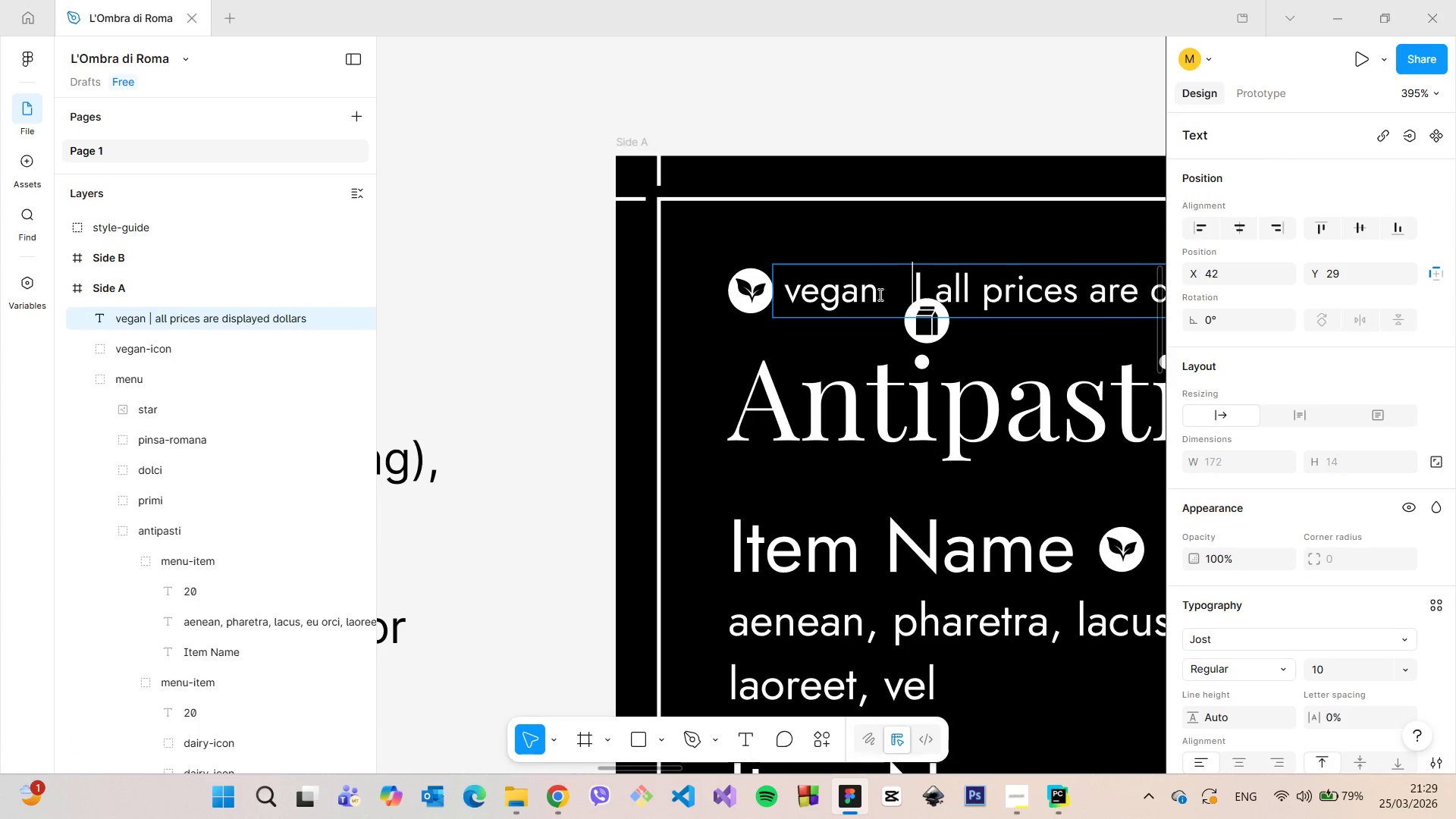 
key(Space)
 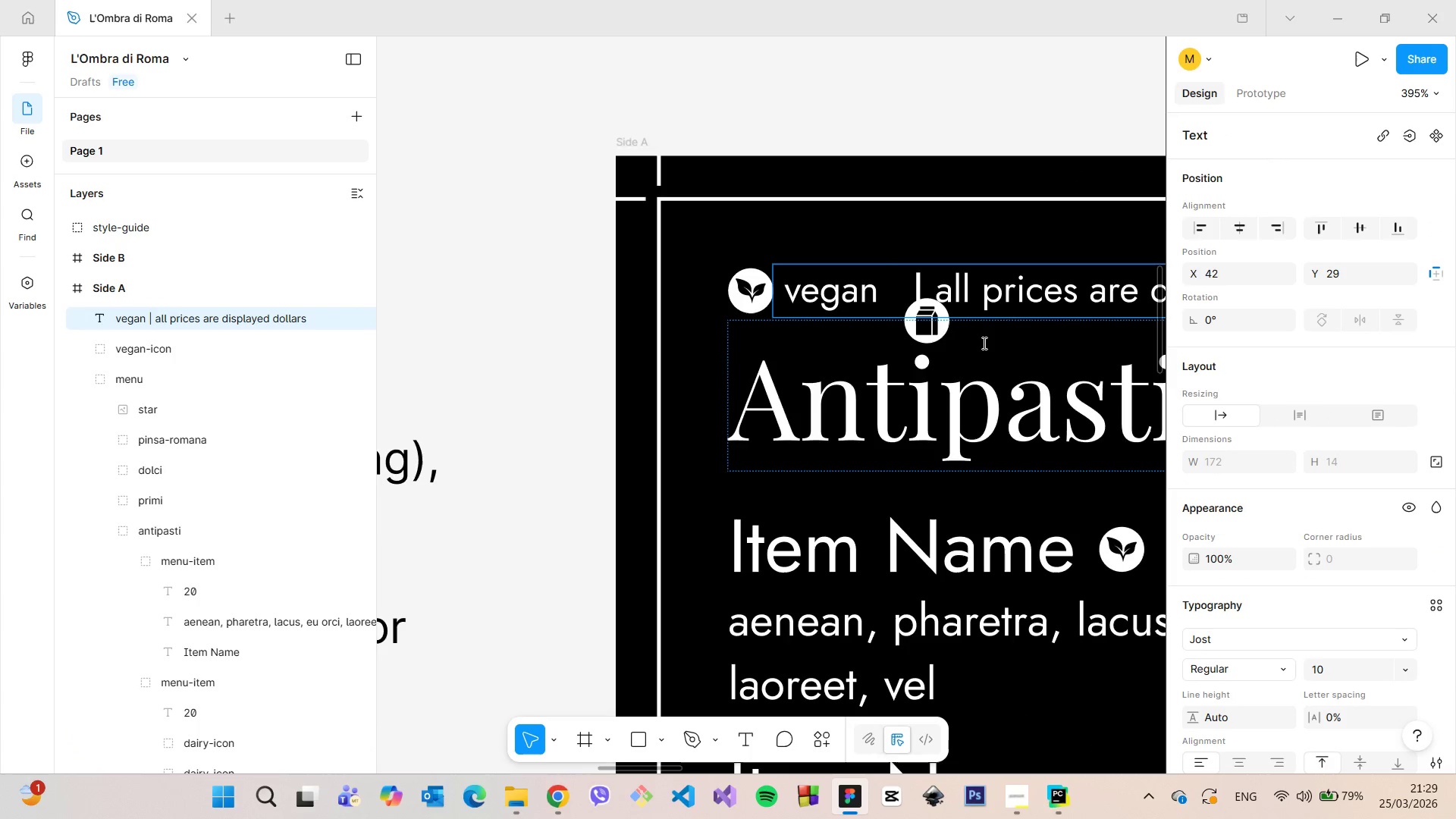 
left_click([984, 344])
 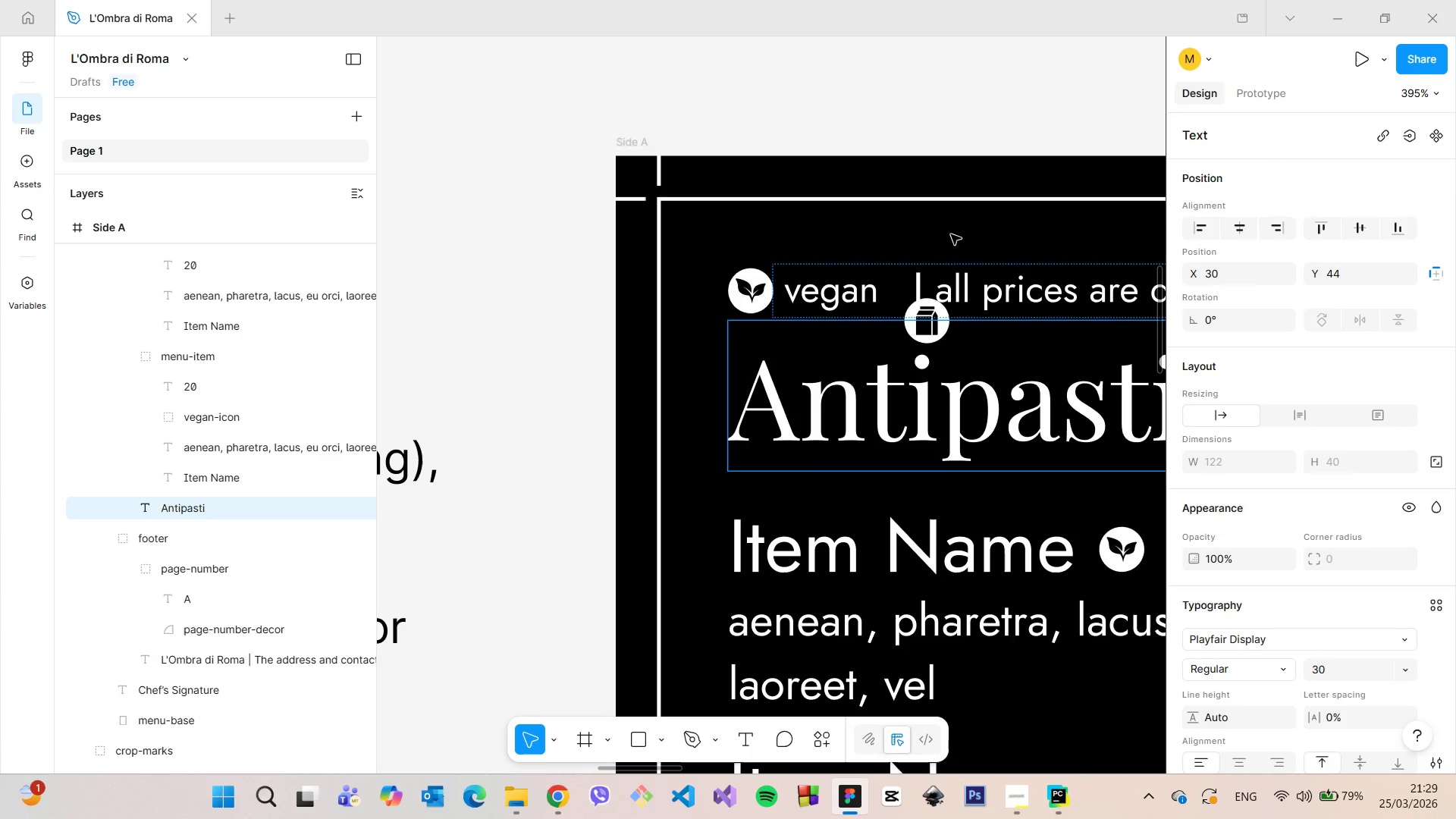 
left_click([951, 233])
 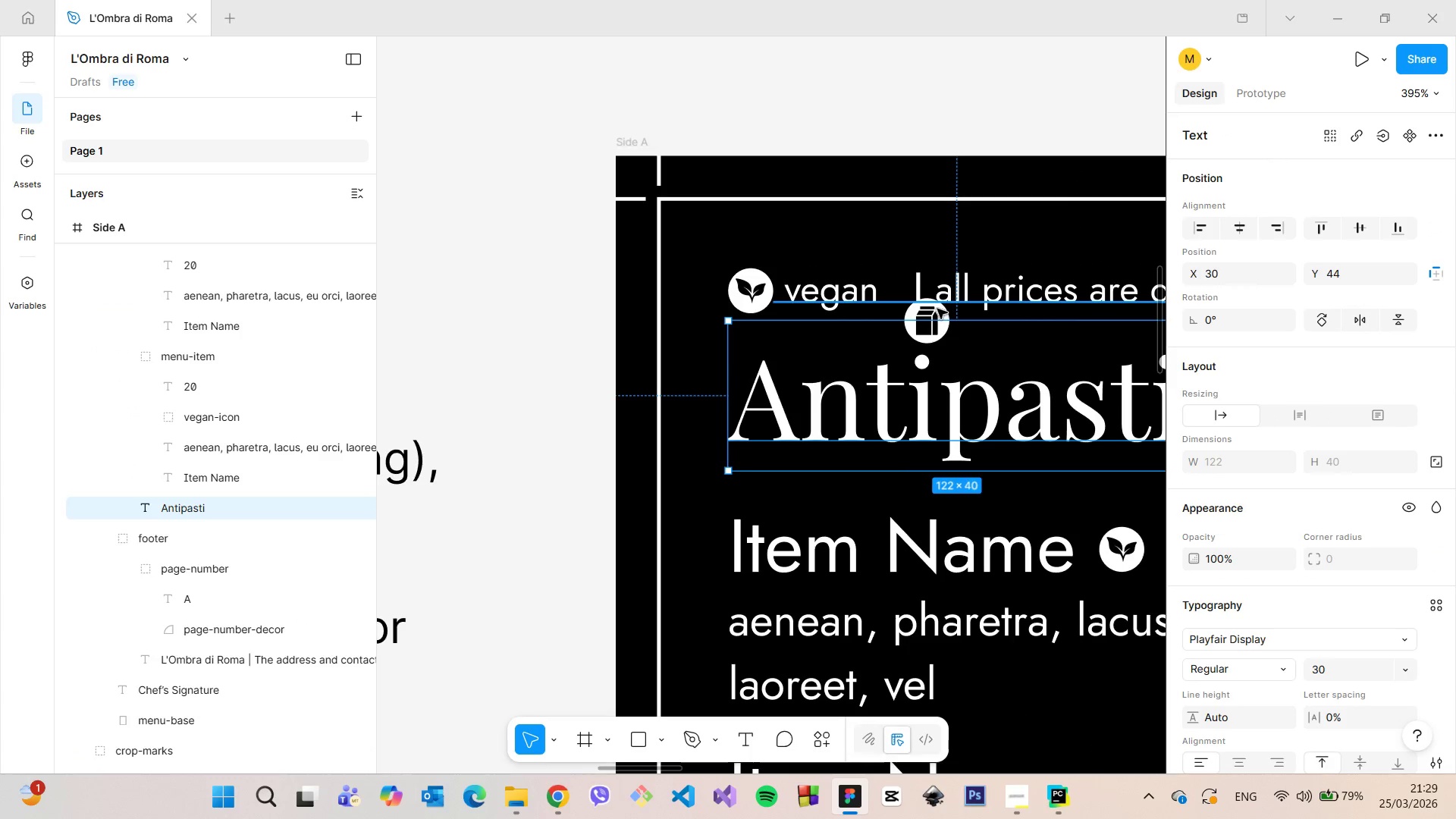 
left_click([937, 309])
 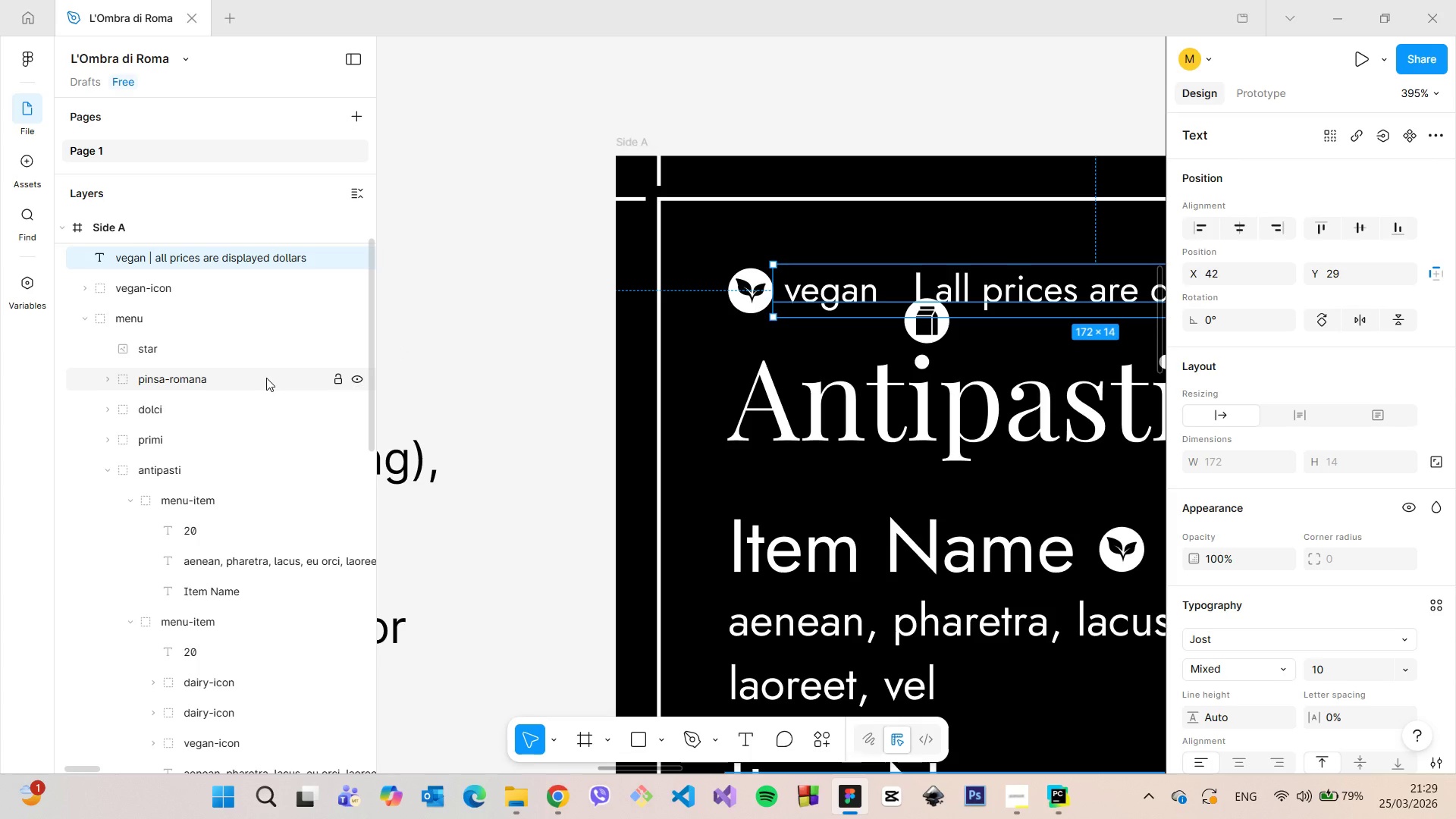 
scroll: coordinate [266, 378], scroll_direction: up, amount: 1.0
 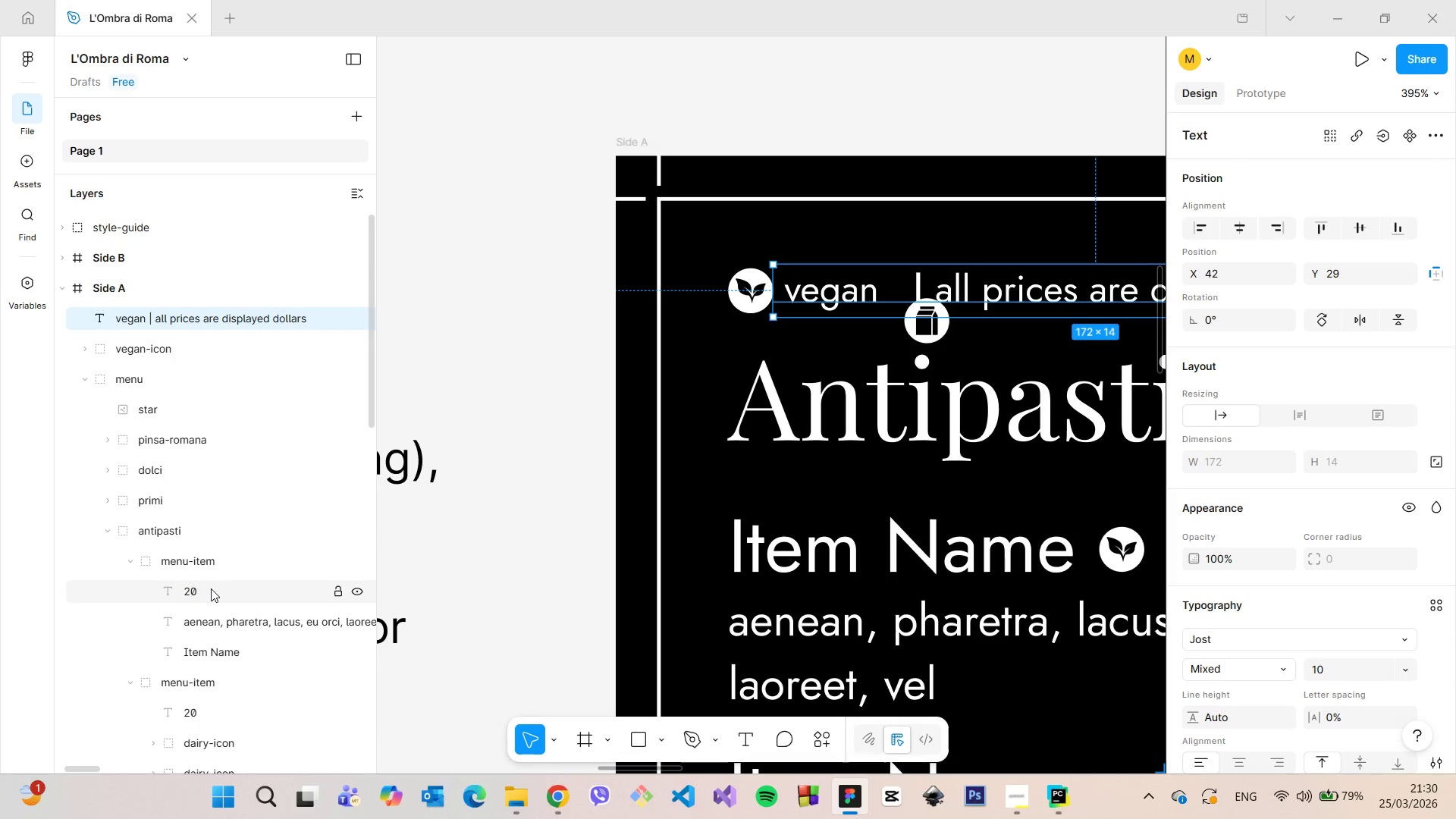 
scroll: coordinate [211, 588], scroll_direction: down, amount: 2.0
 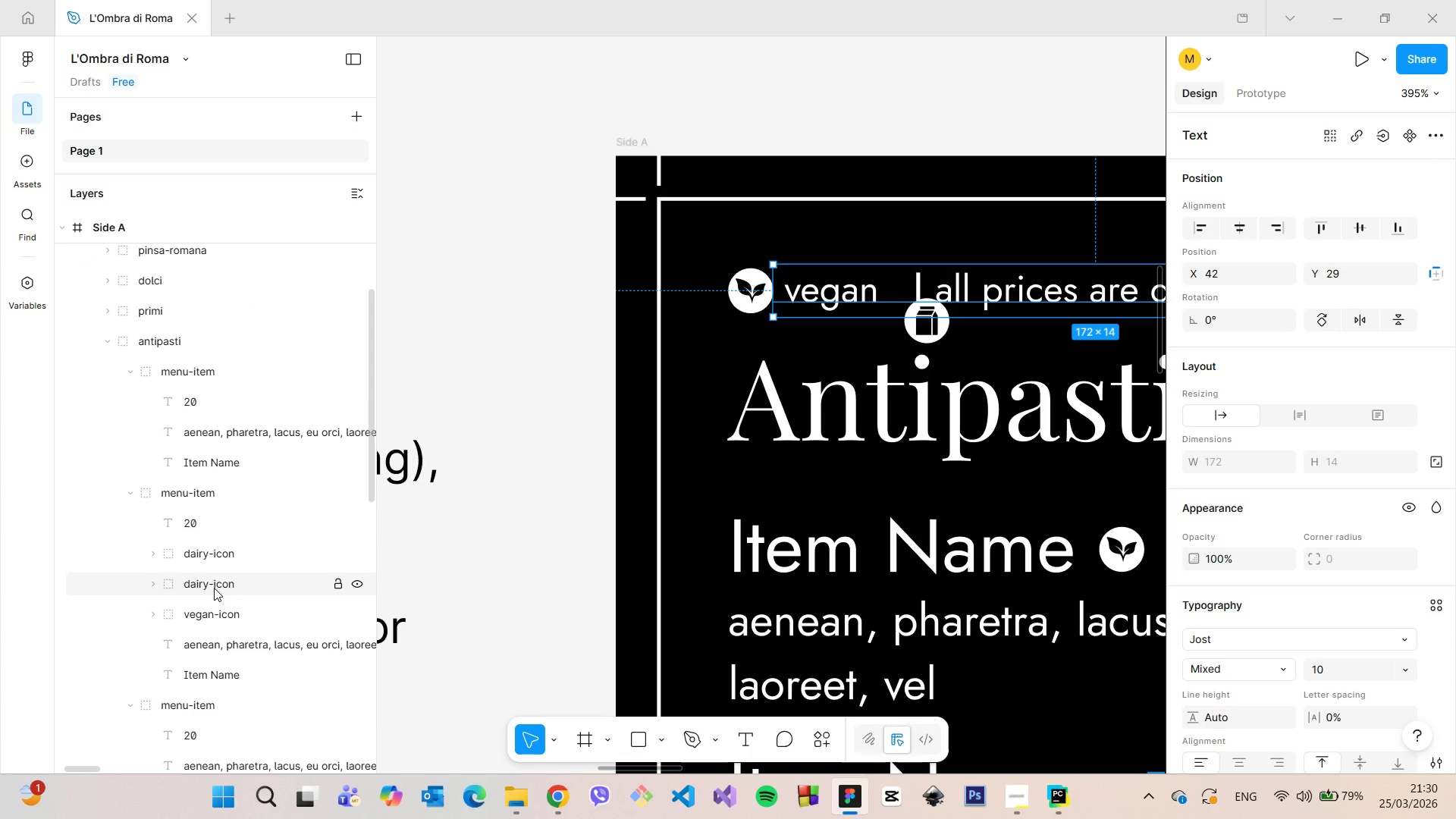 
left_click([214, 588])
 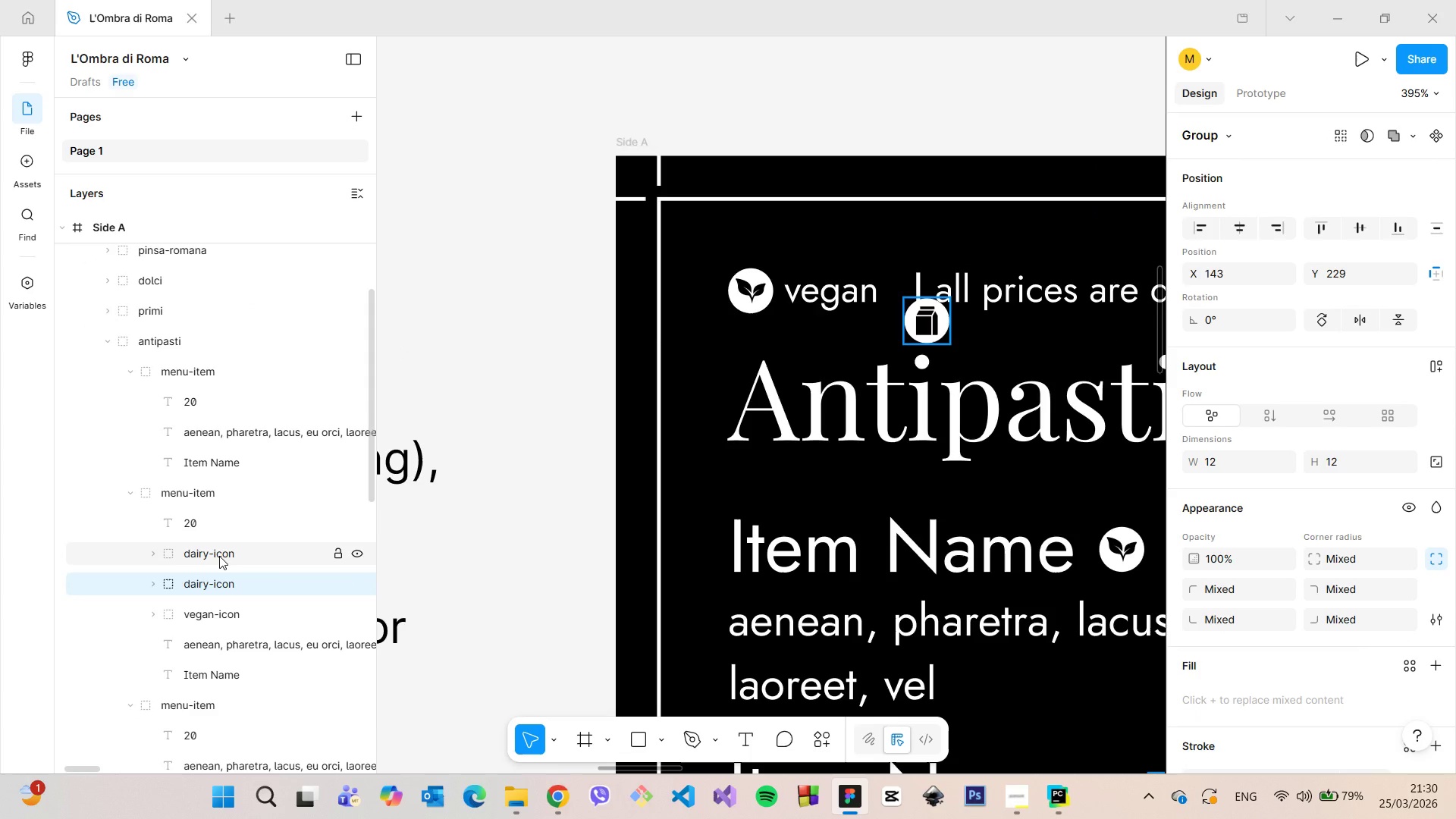 
left_click([219, 556])
 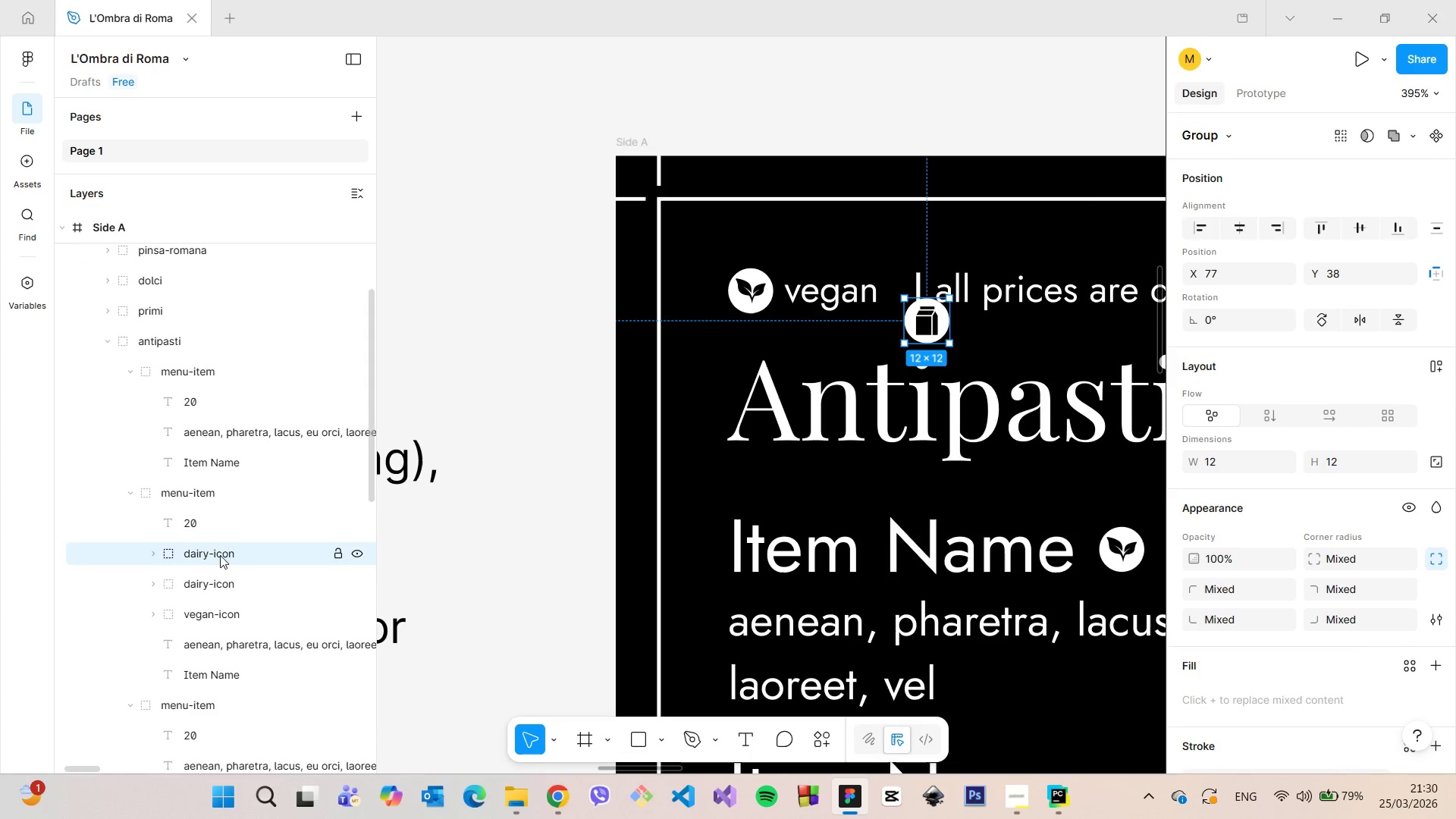 
left_click_drag(start_coordinate=[220, 555], to_coordinate=[187, 306])
 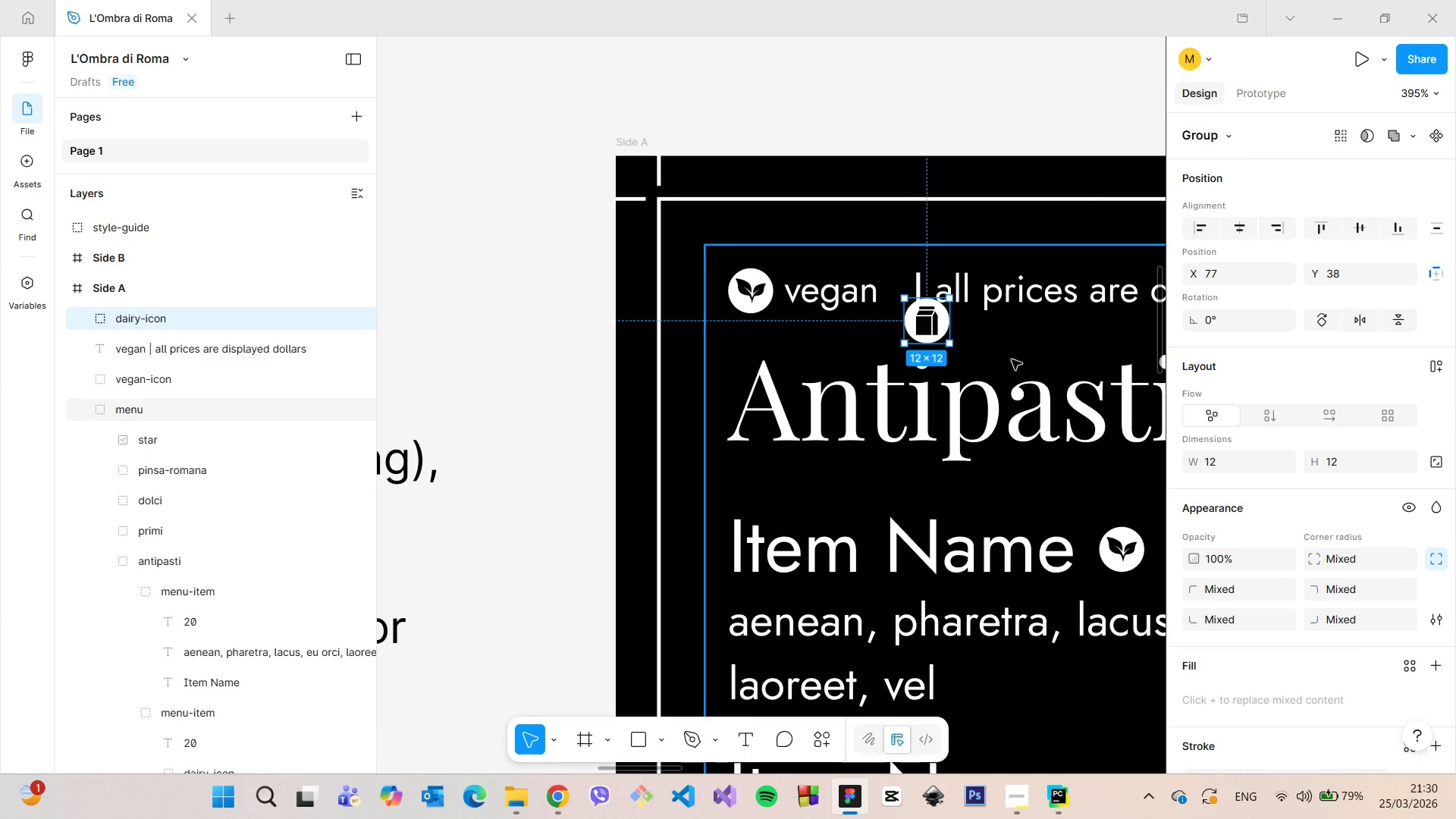 
scroll: coordinate [201, 282], scroll_direction: up, amount: 2.0
 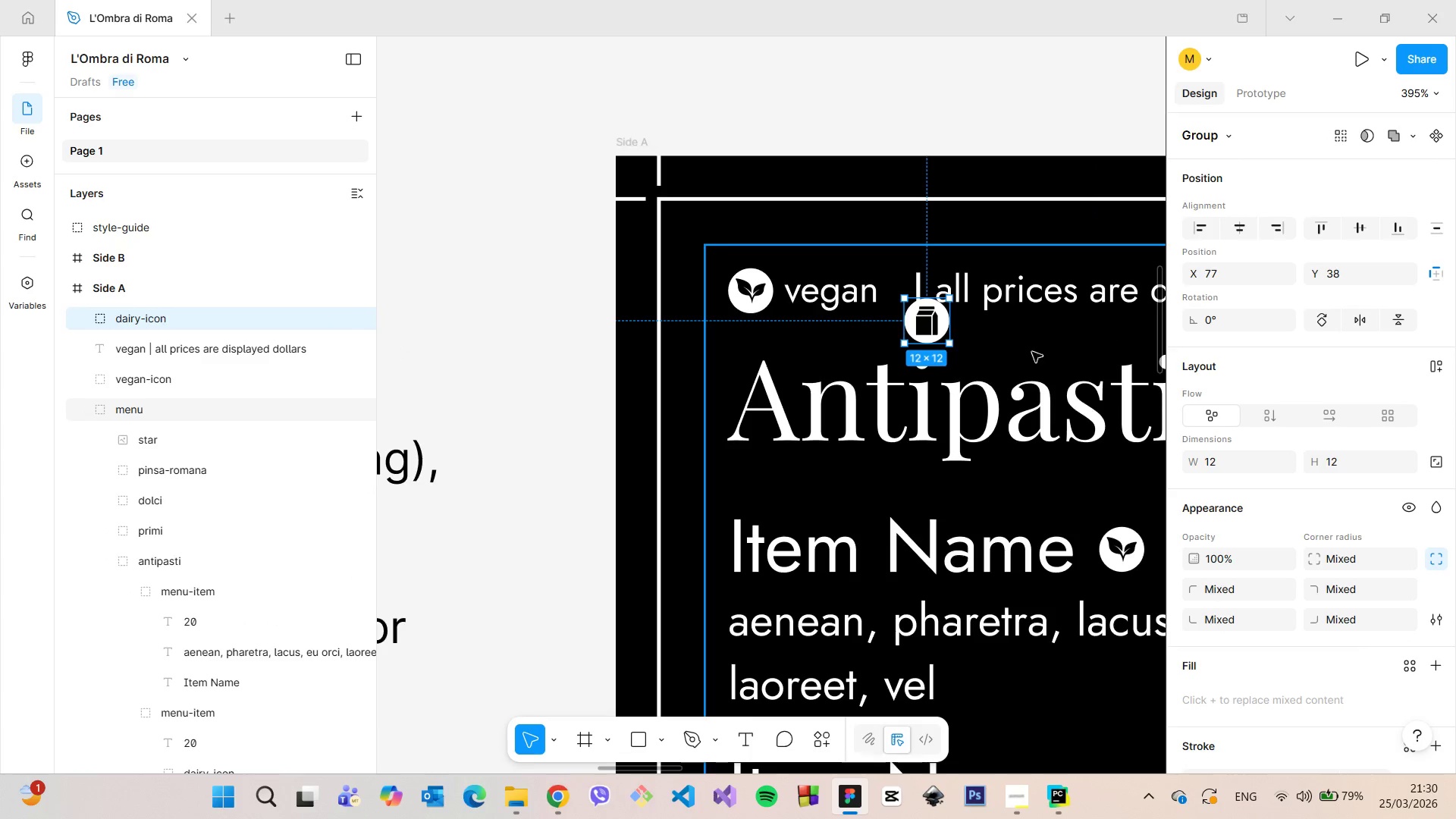 
left_click([1034, 293])
 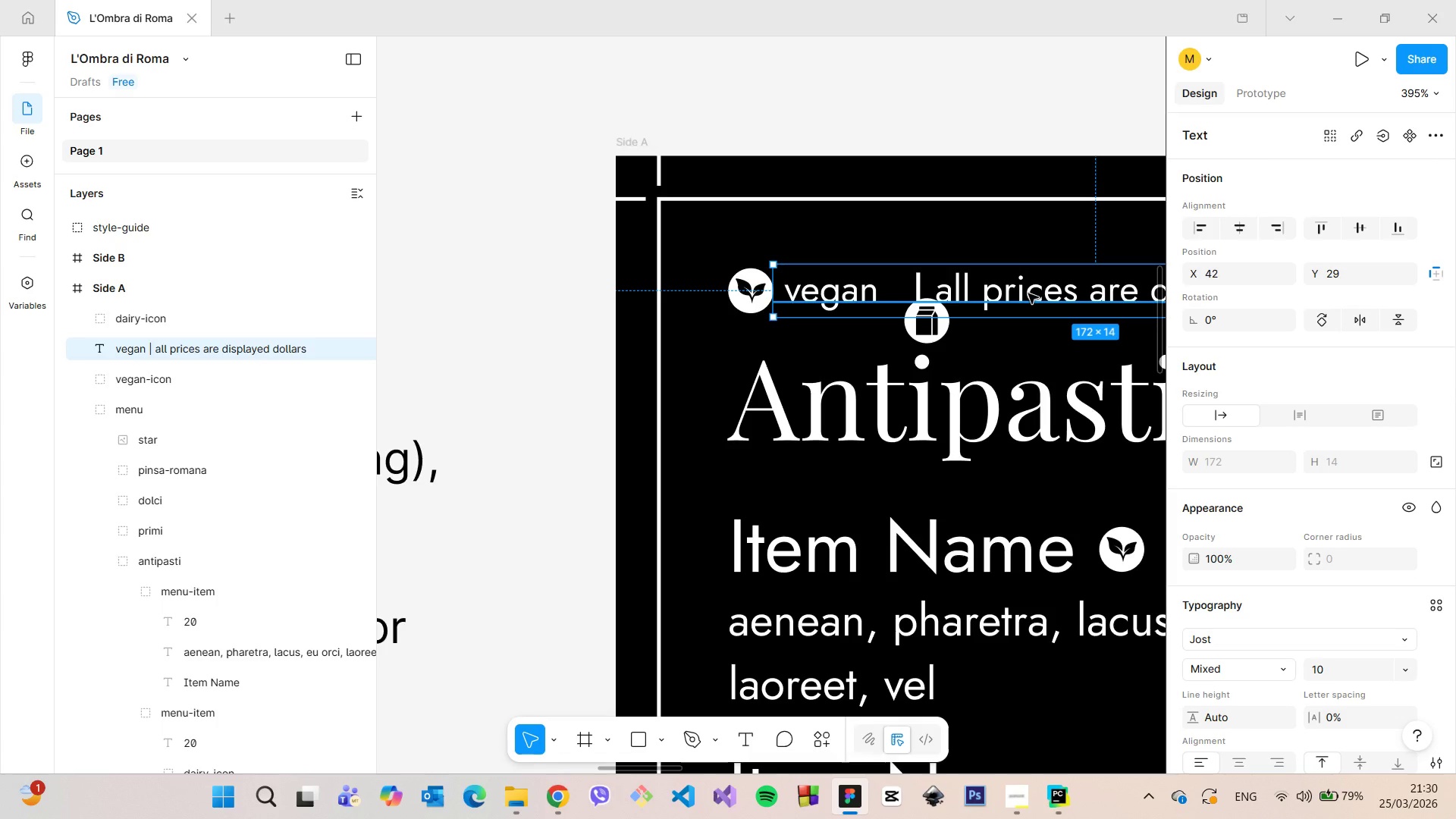 
scroll: coordinate [1028, 293], scroll_direction: up, amount: 4.0
 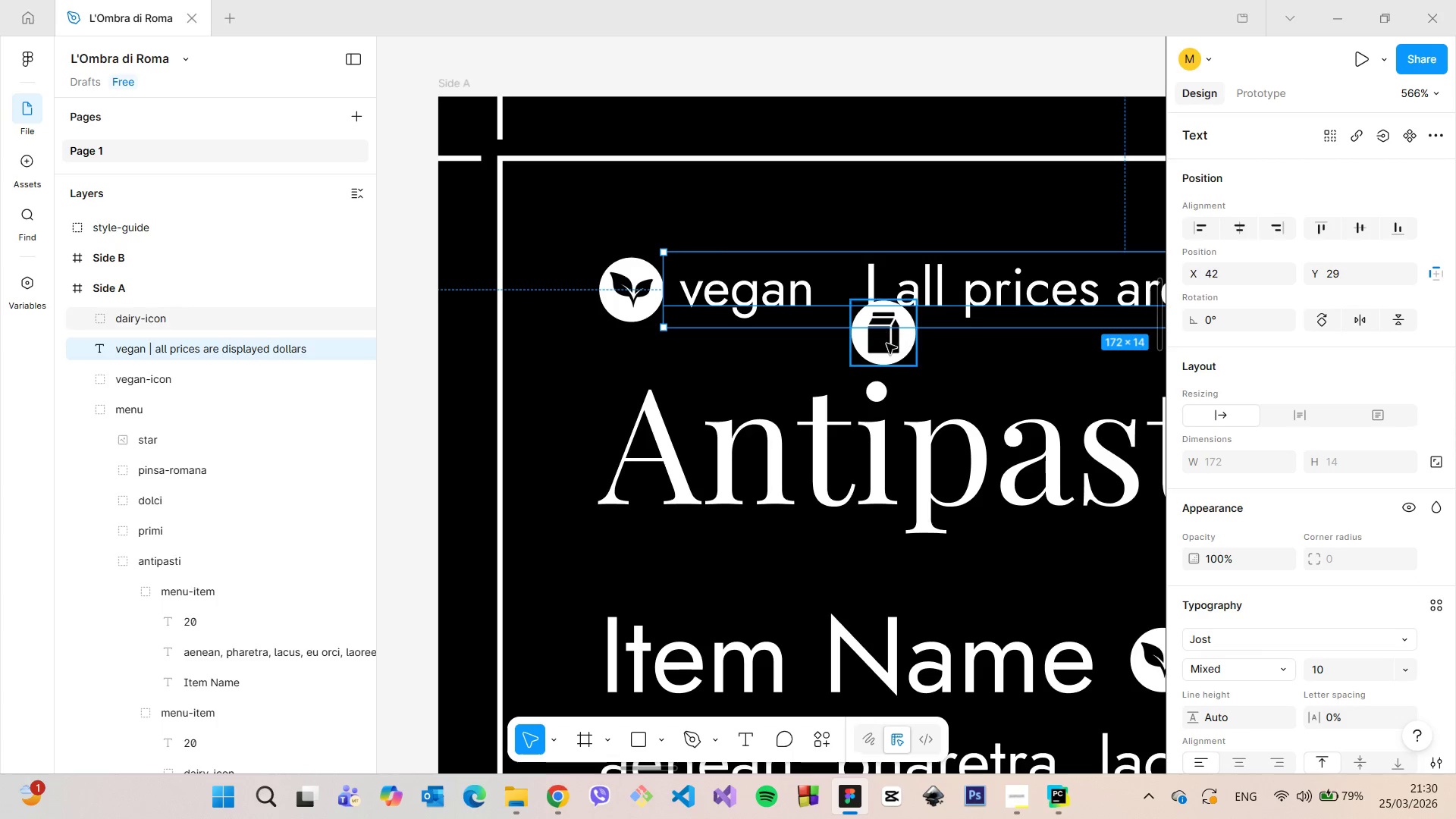 
left_click([886, 347])
 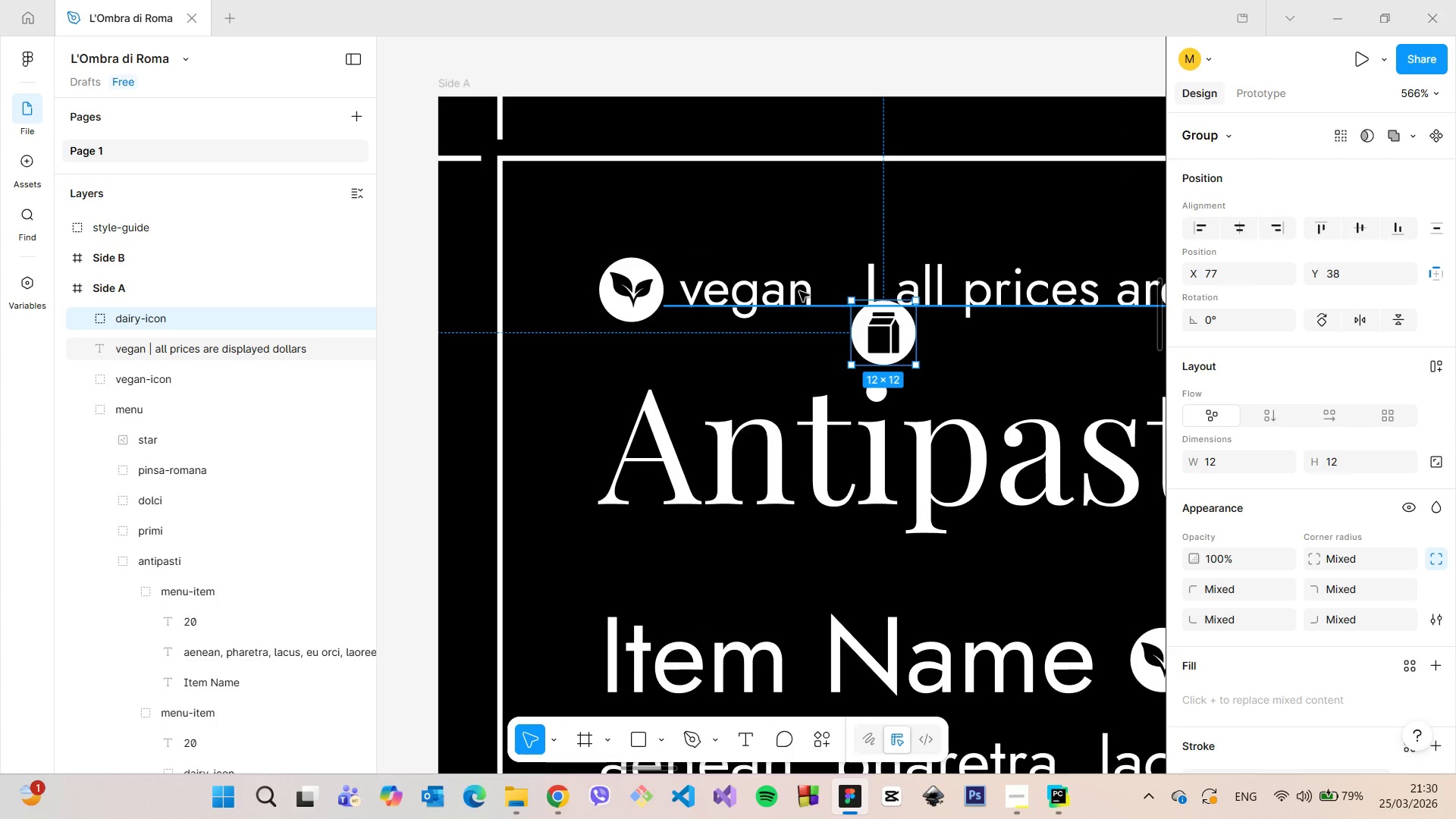 
double_click([799, 291])
 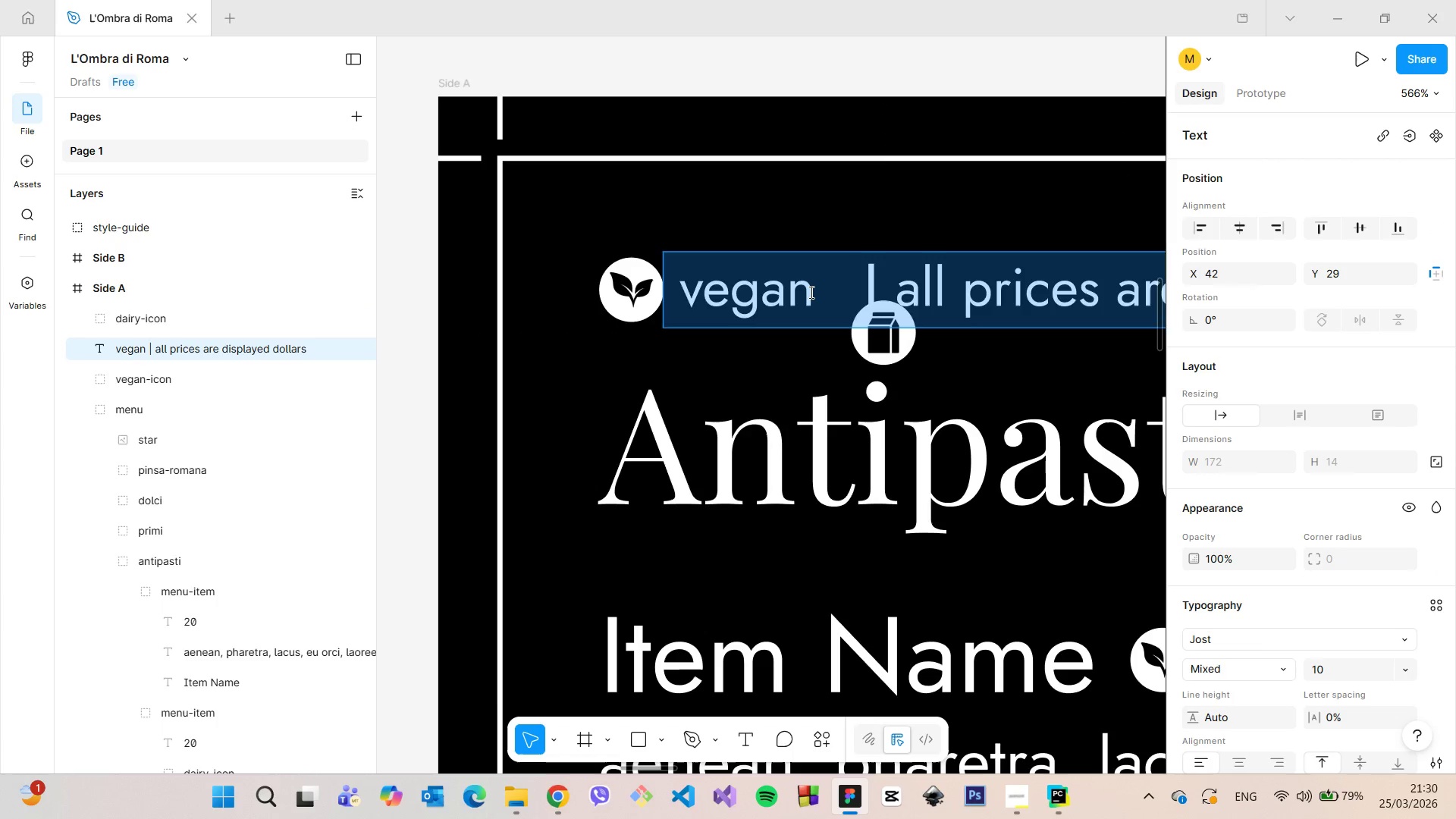 
triple_click([810, 292])
 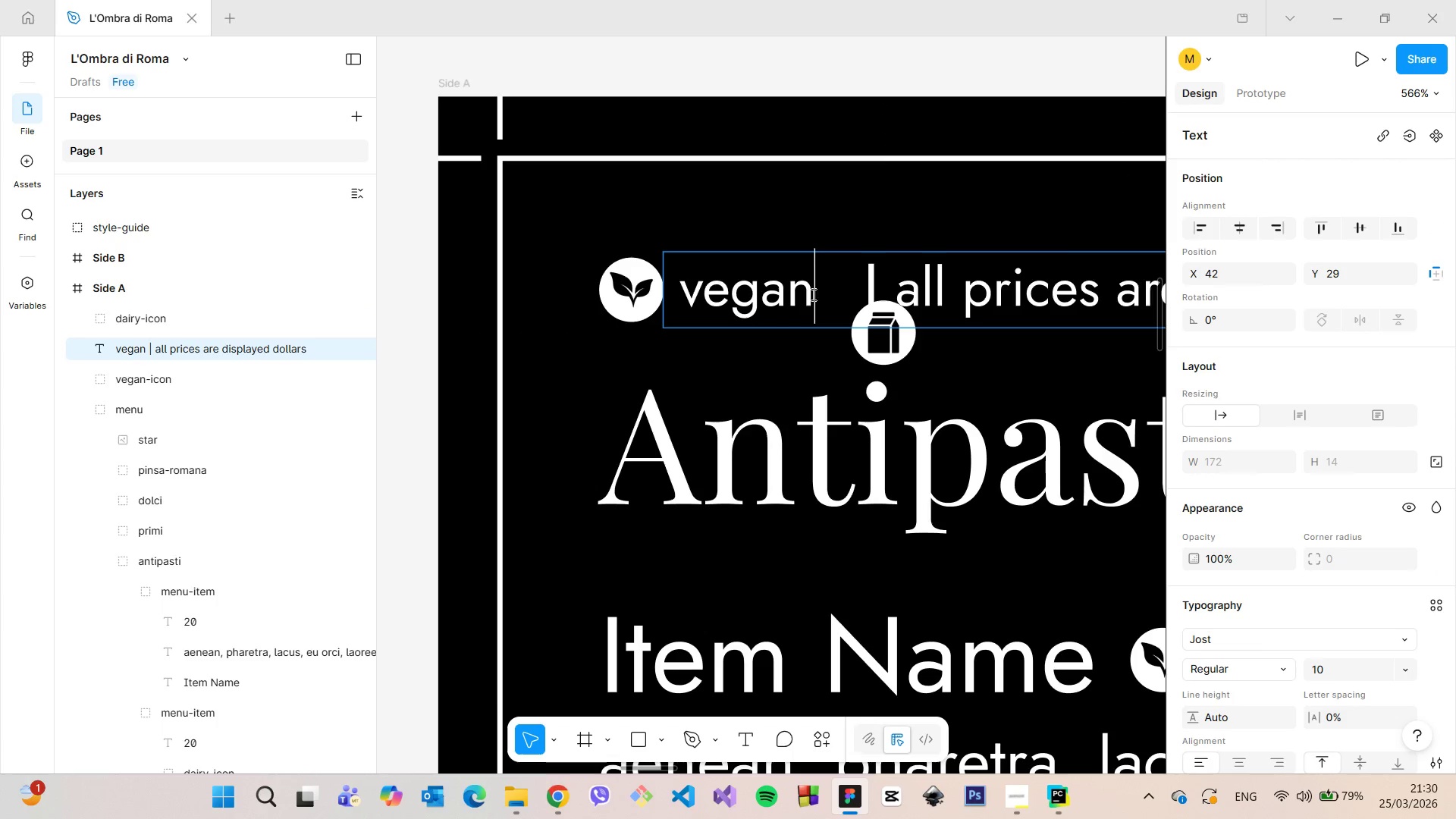 
key(Space)
 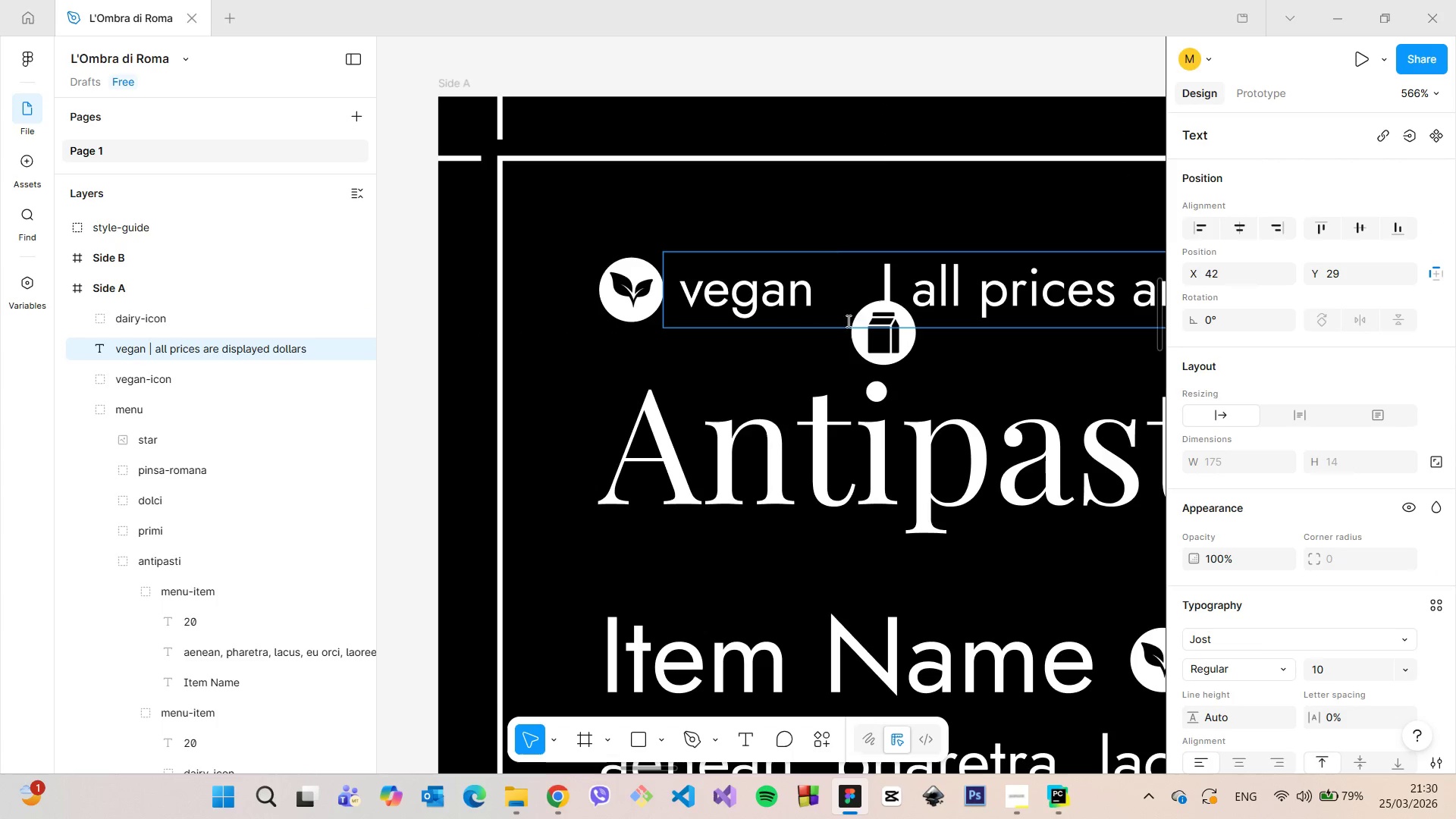 
key(Space)
 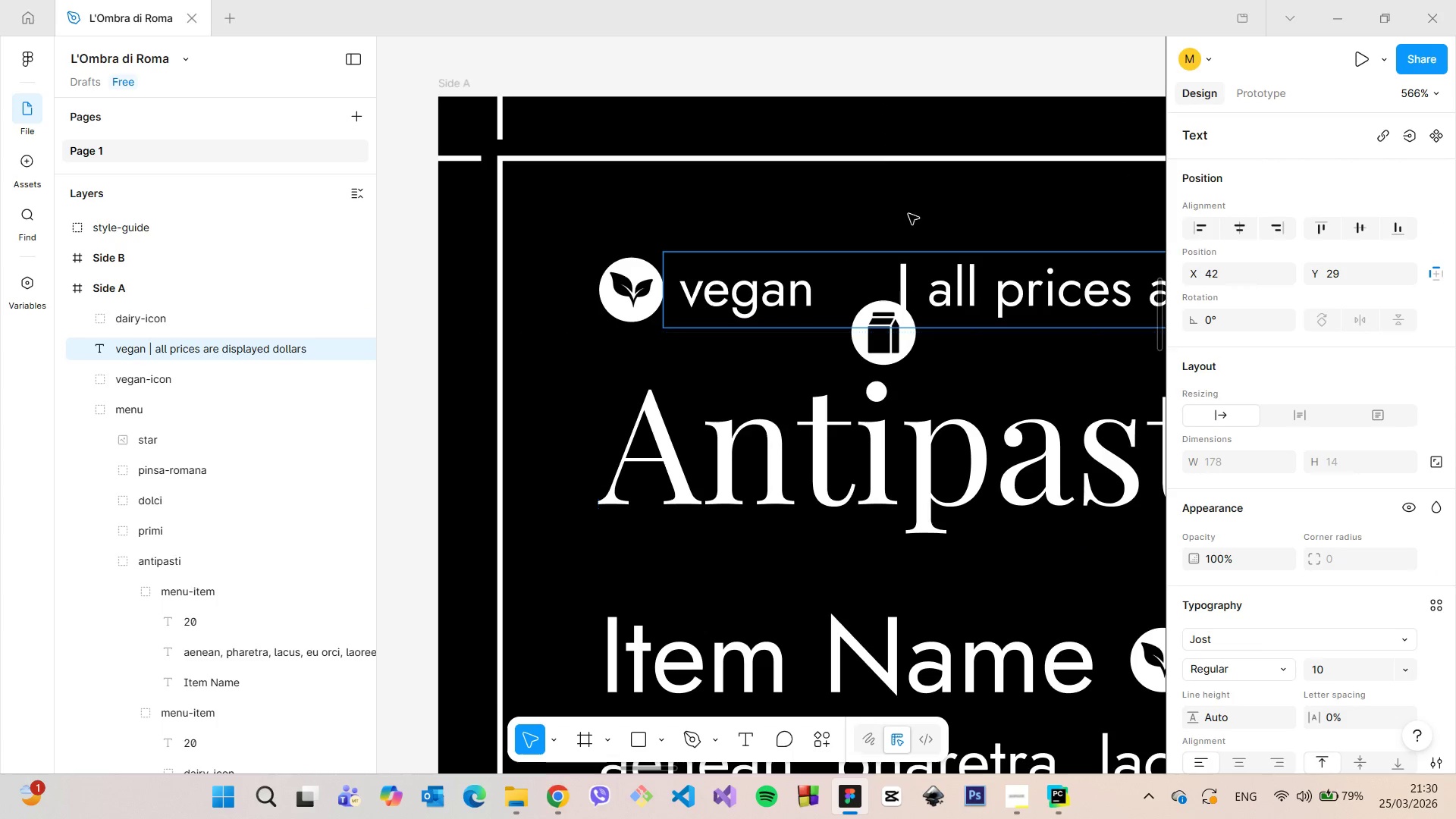 
left_click([908, 212])
 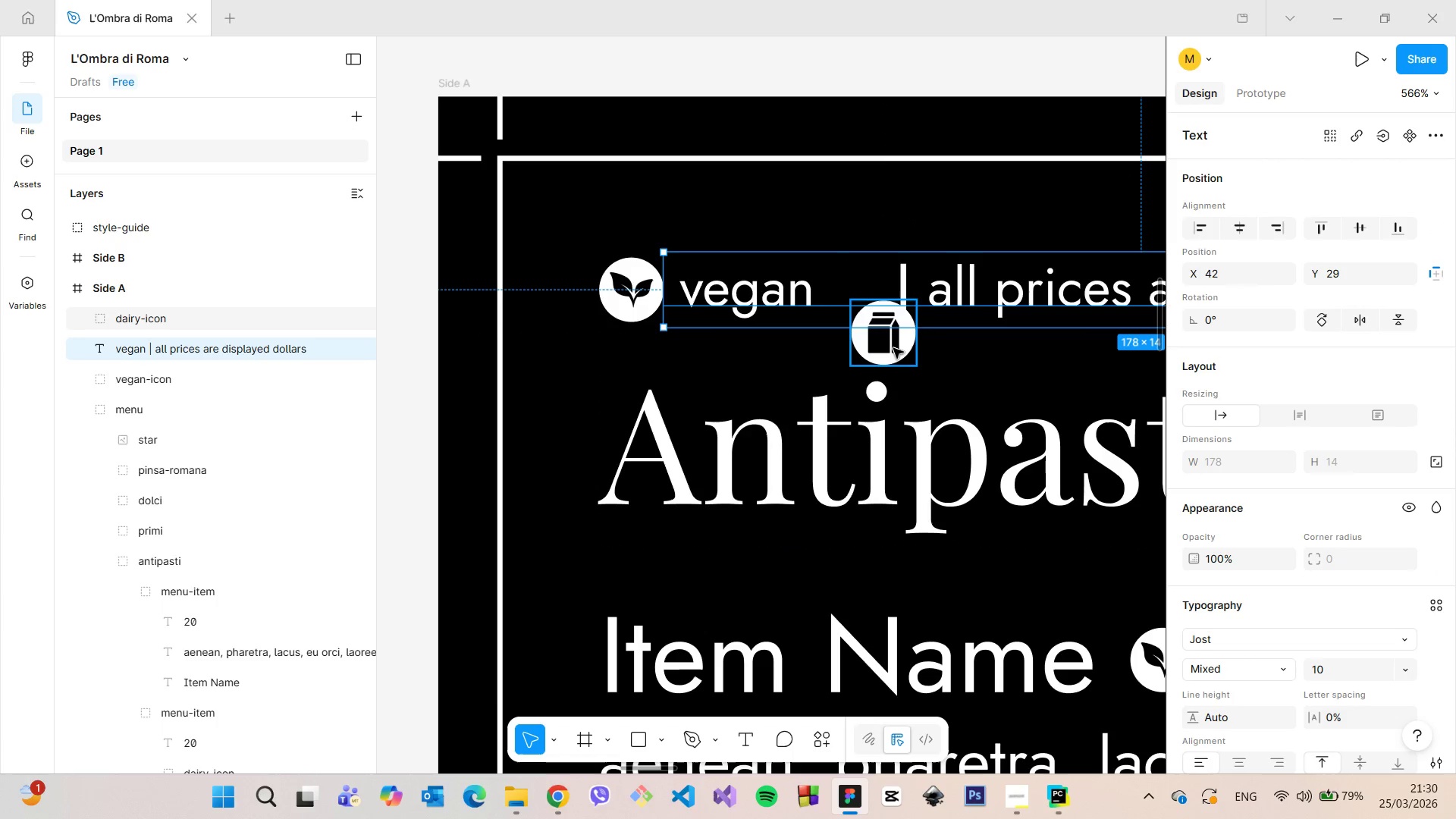 
left_click([893, 348])
 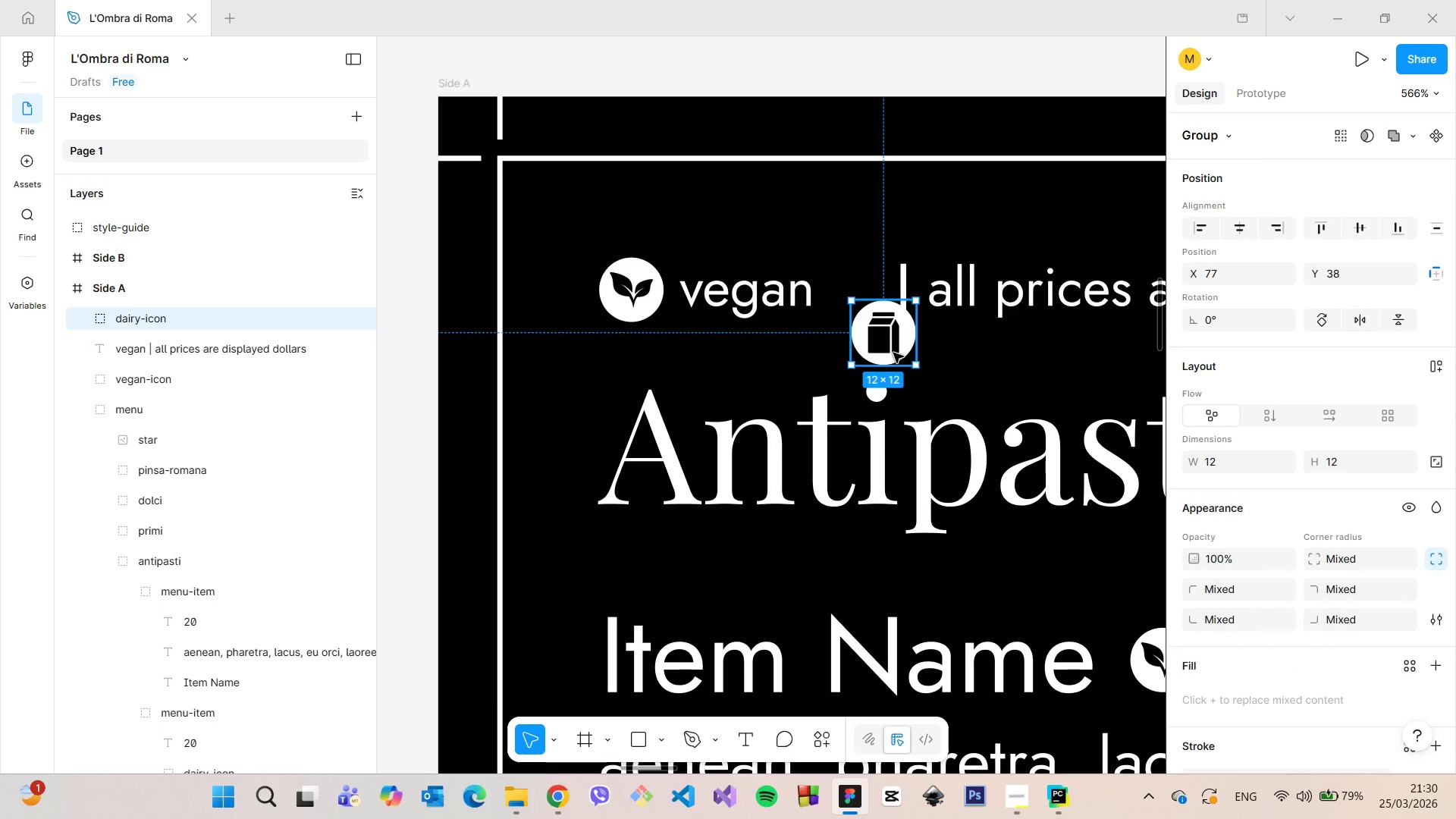 
left_click_drag(start_coordinate=[893, 353], to_coordinate=[871, 308])
 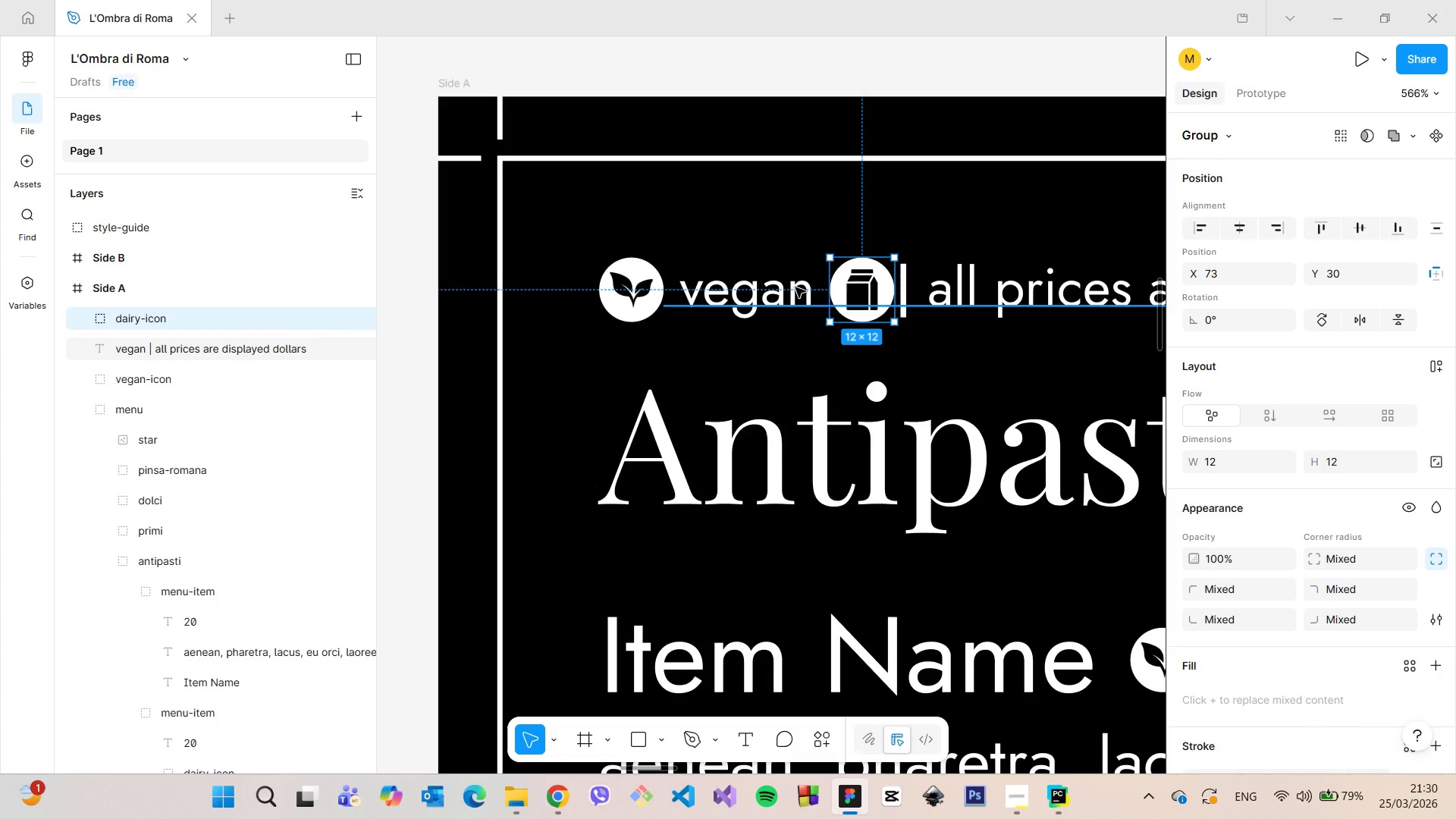 
double_click([795, 287])
 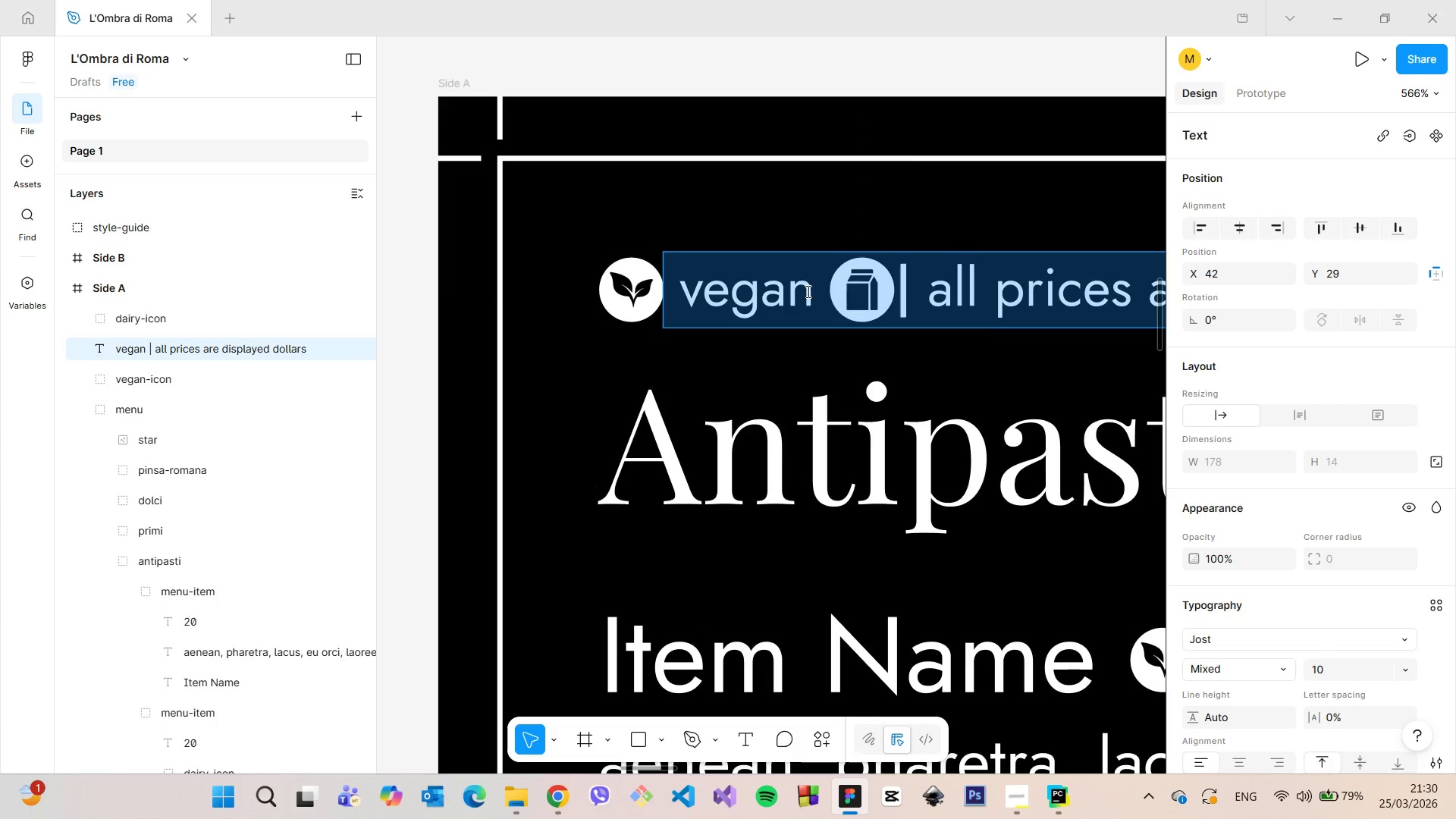 
triple_click([807, 291])
 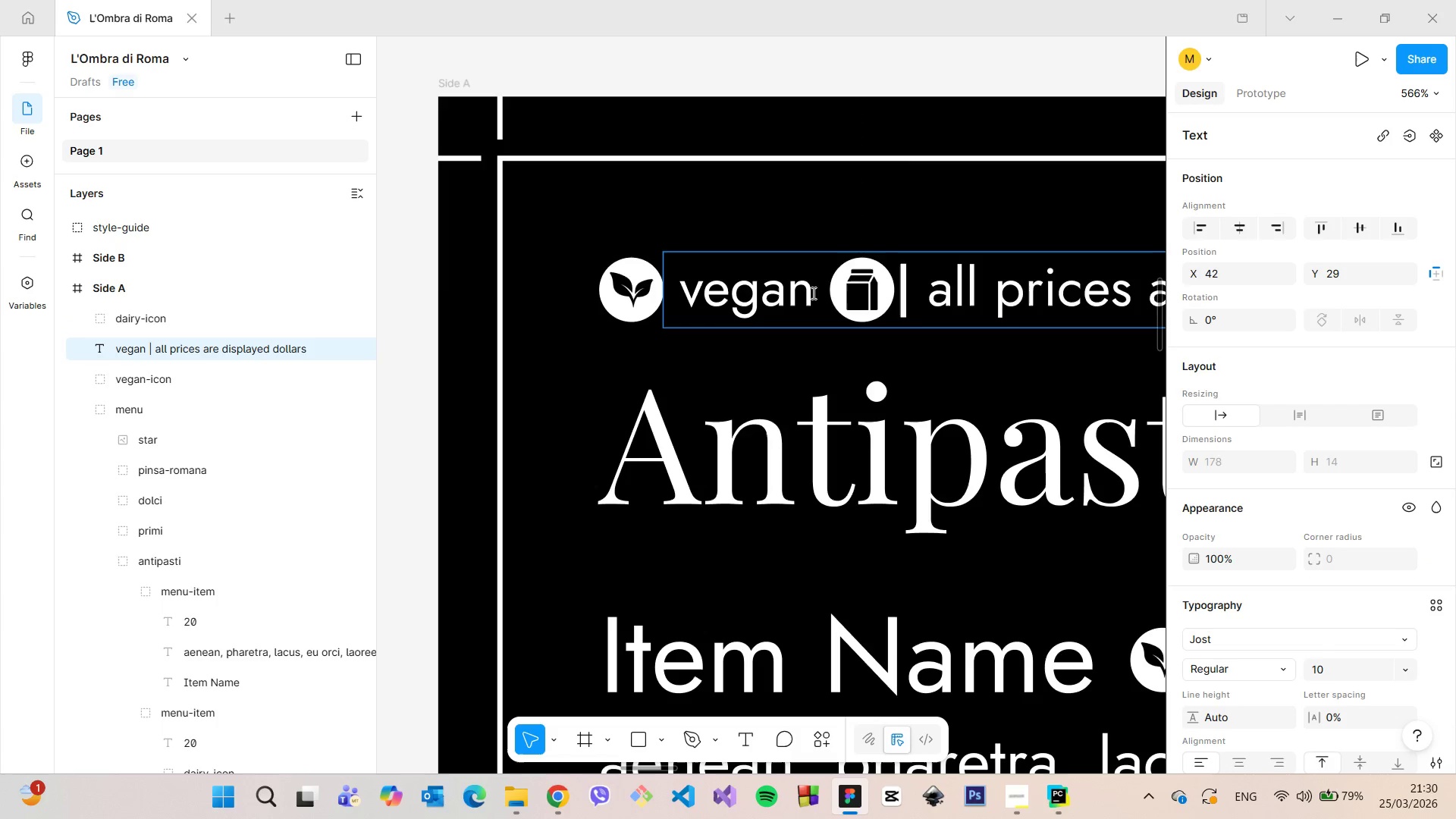 
key(Space)
 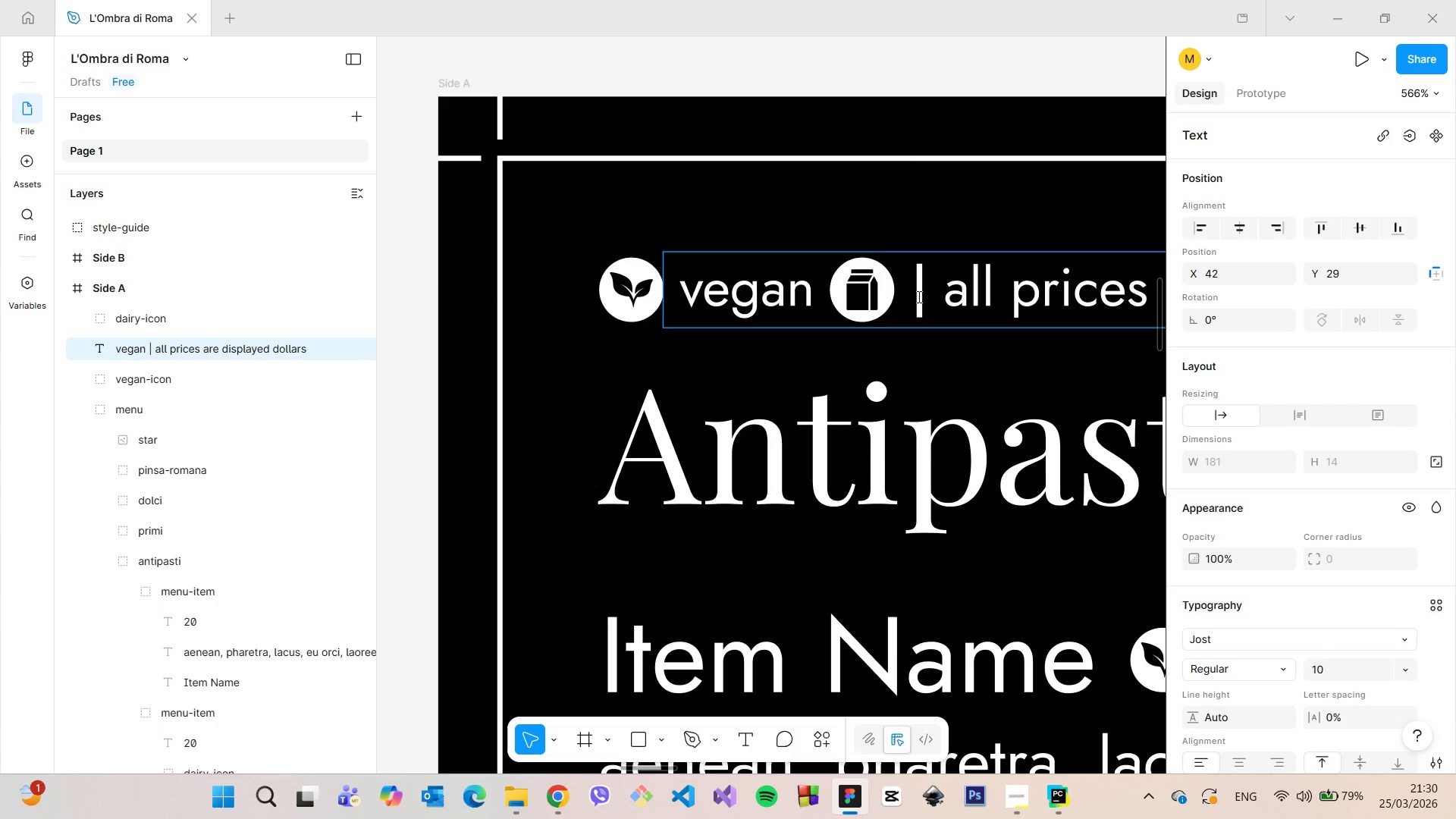 
left_click([906, 290])
 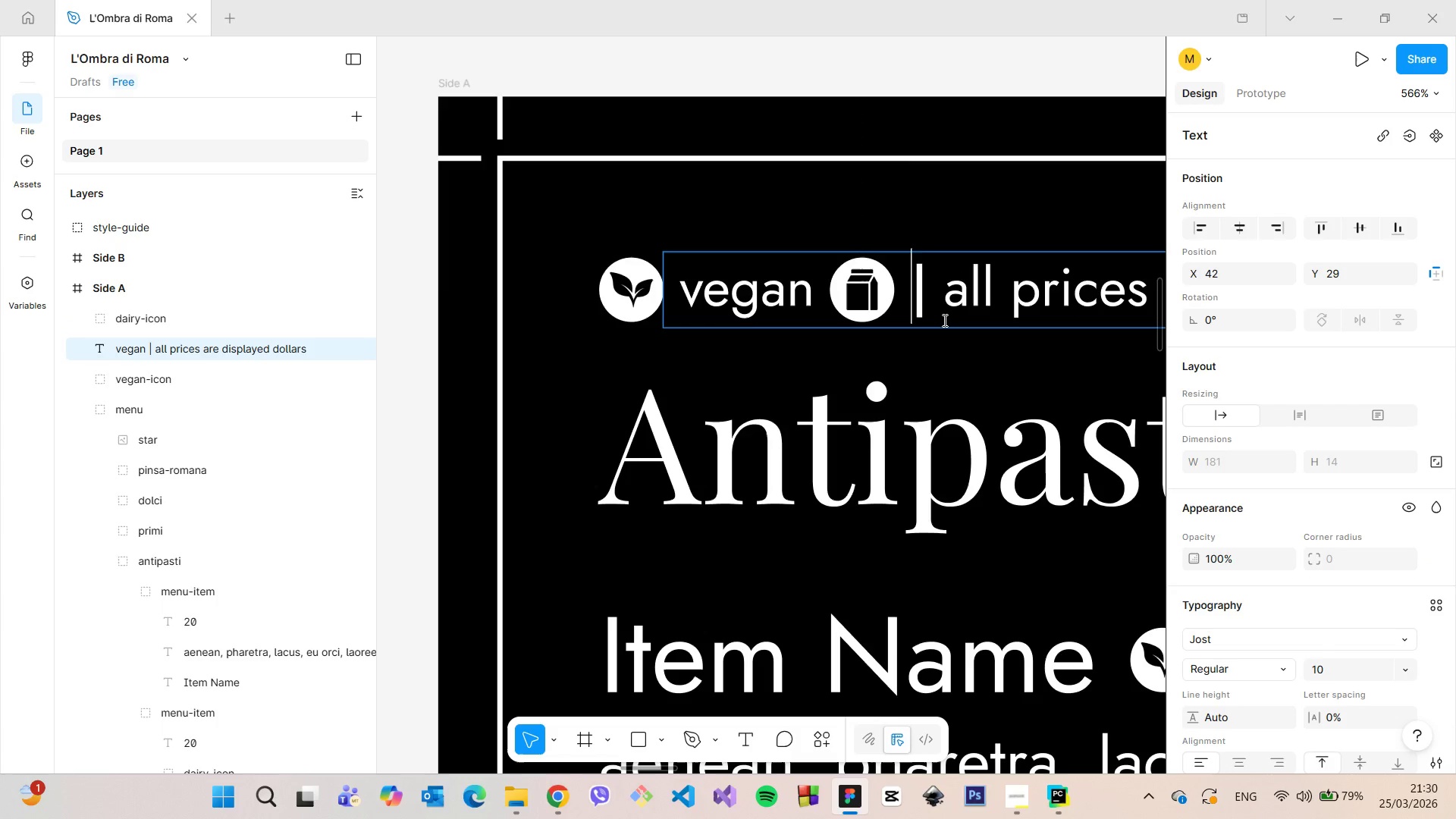 
type(dairy-free)
 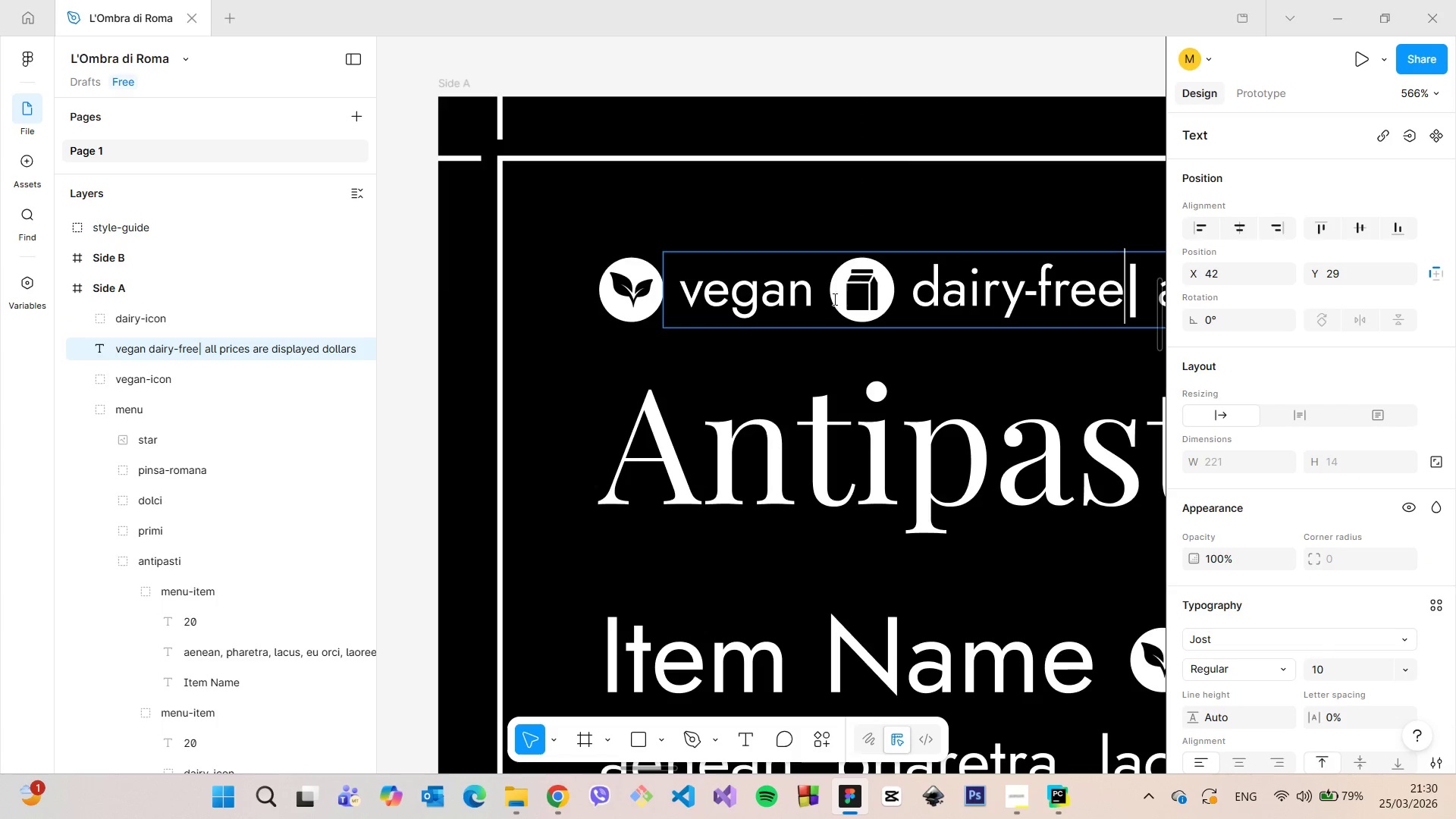 
left_click_drag(start_coordinate=[813, 289], to_coordinate=[679, 281])
 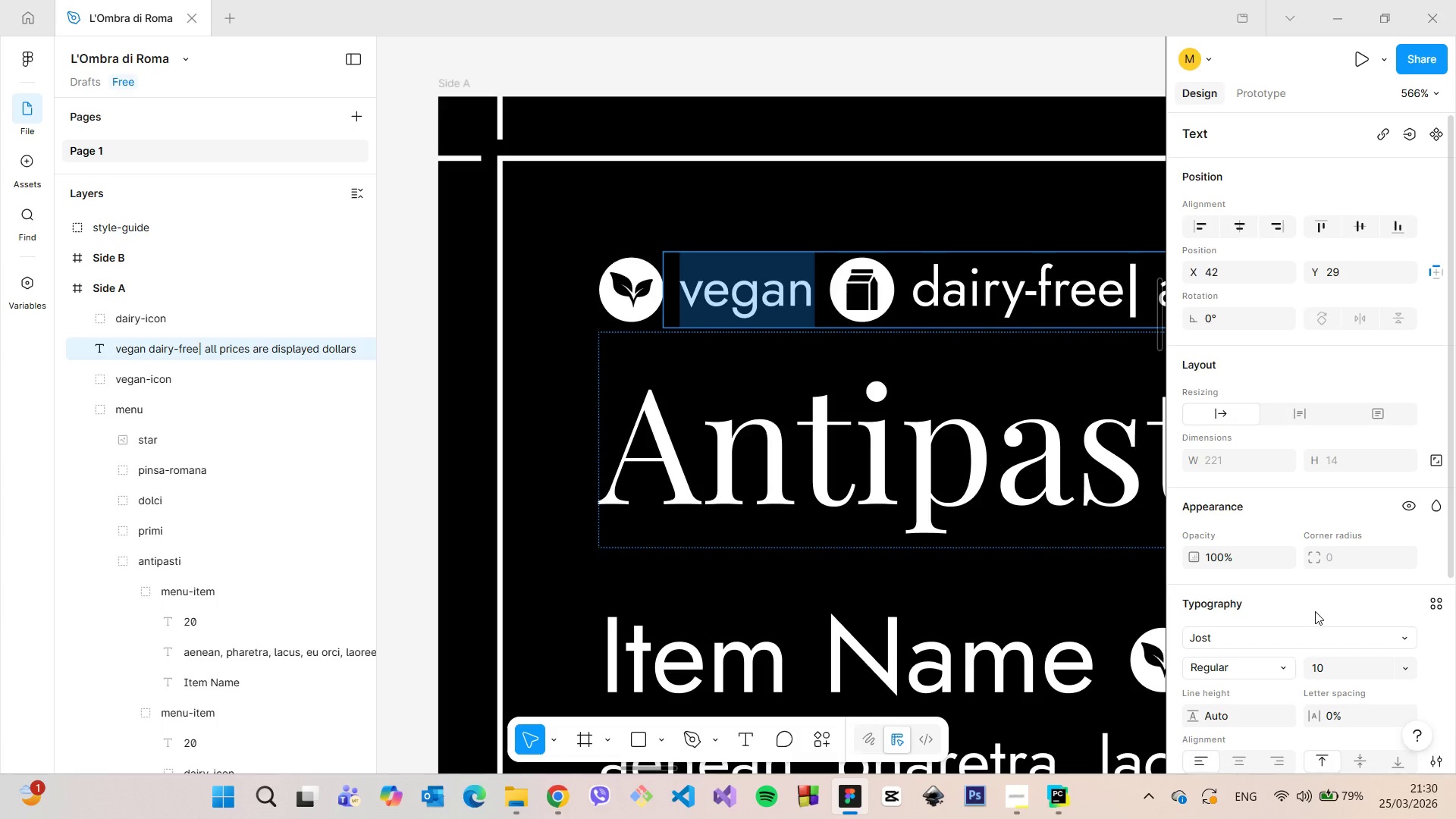 
scroll: coordinate [1315, 611], scroll_direction: down, amount: 2.0
 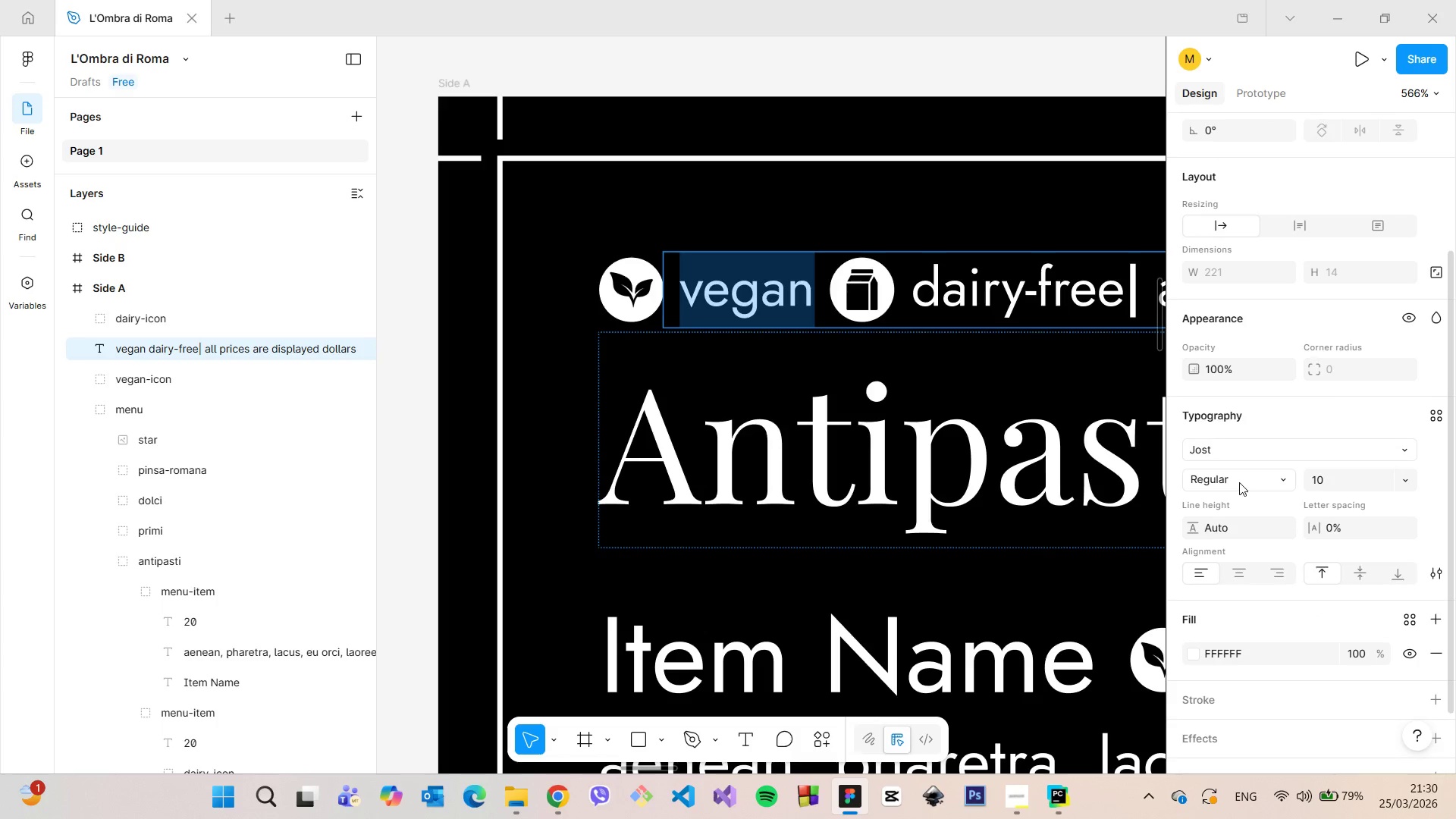 
left_click([1239, 482])
 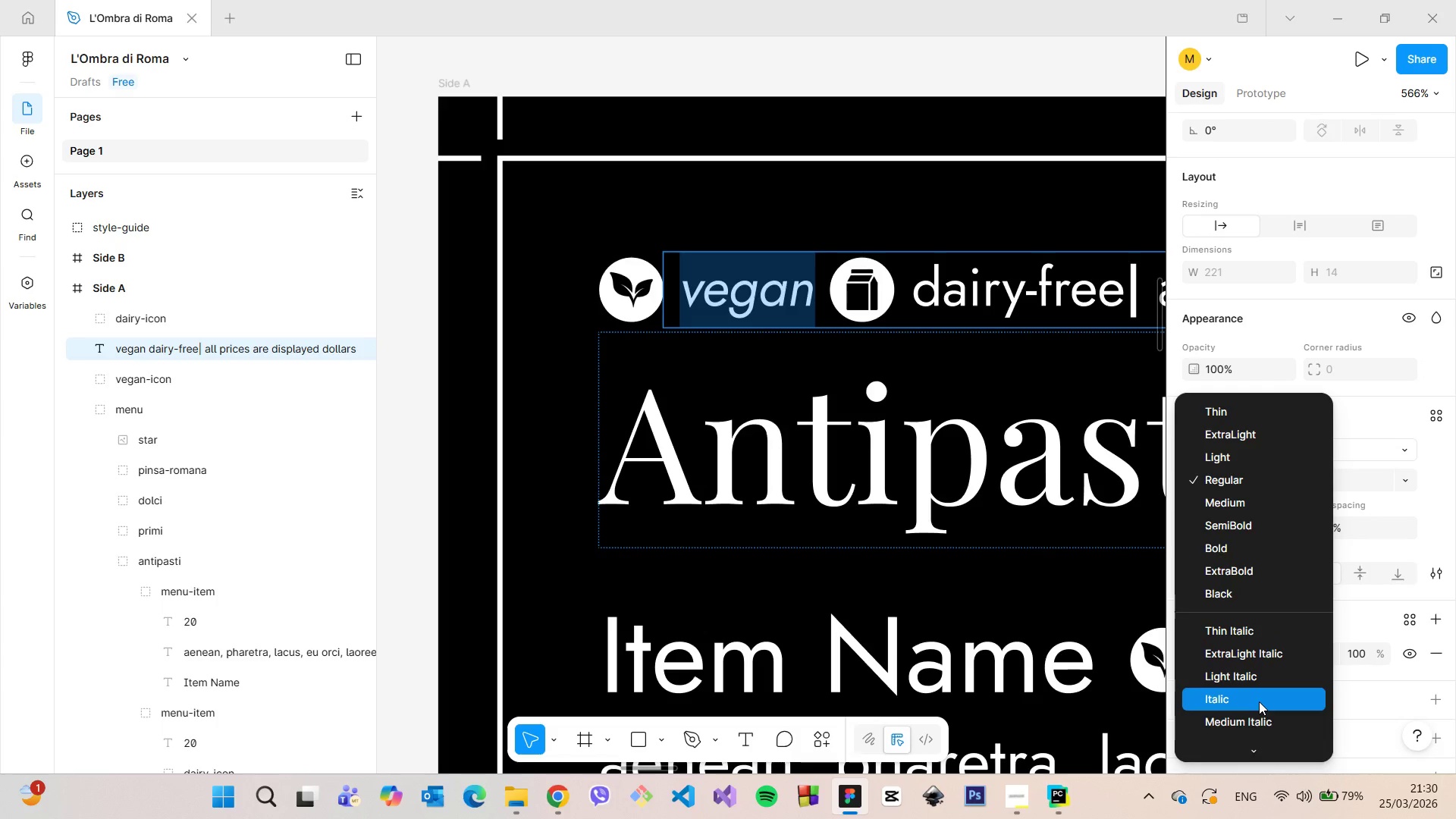 
wait(8.0)
 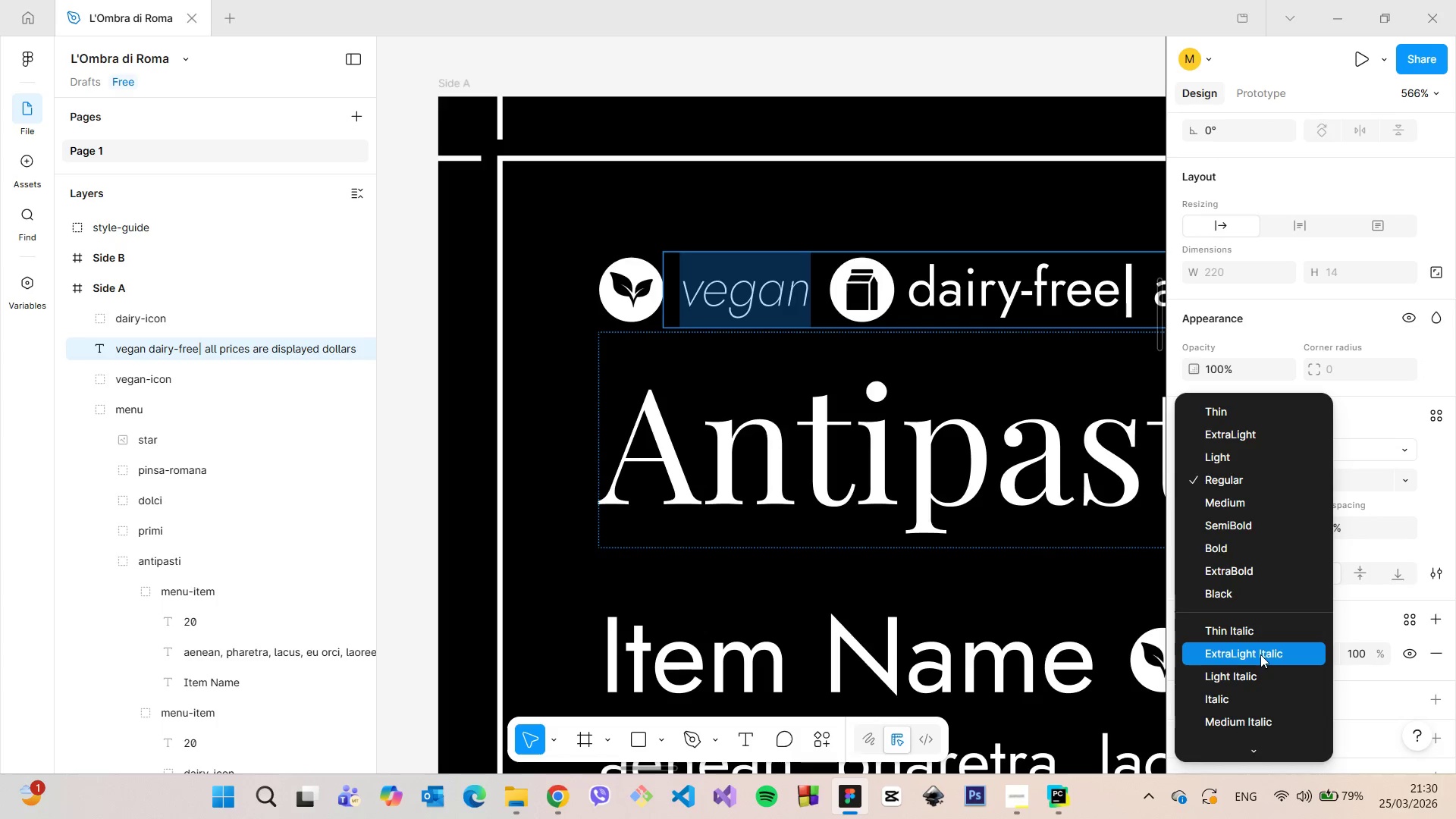 
left_click([1259, 701])
 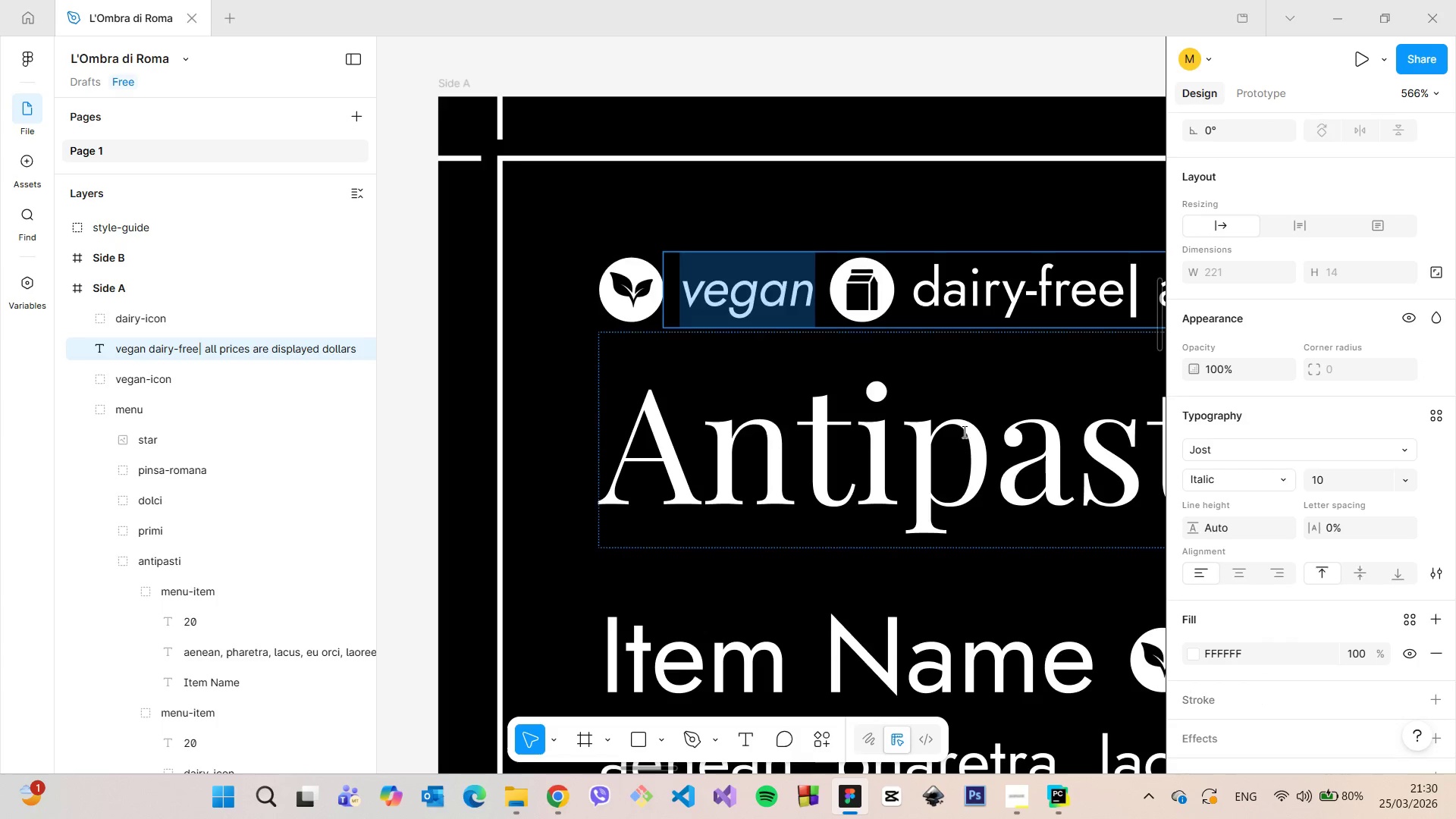 
scroll: coordinate [963, 431], scroll_direction: down, amount: 1.0
 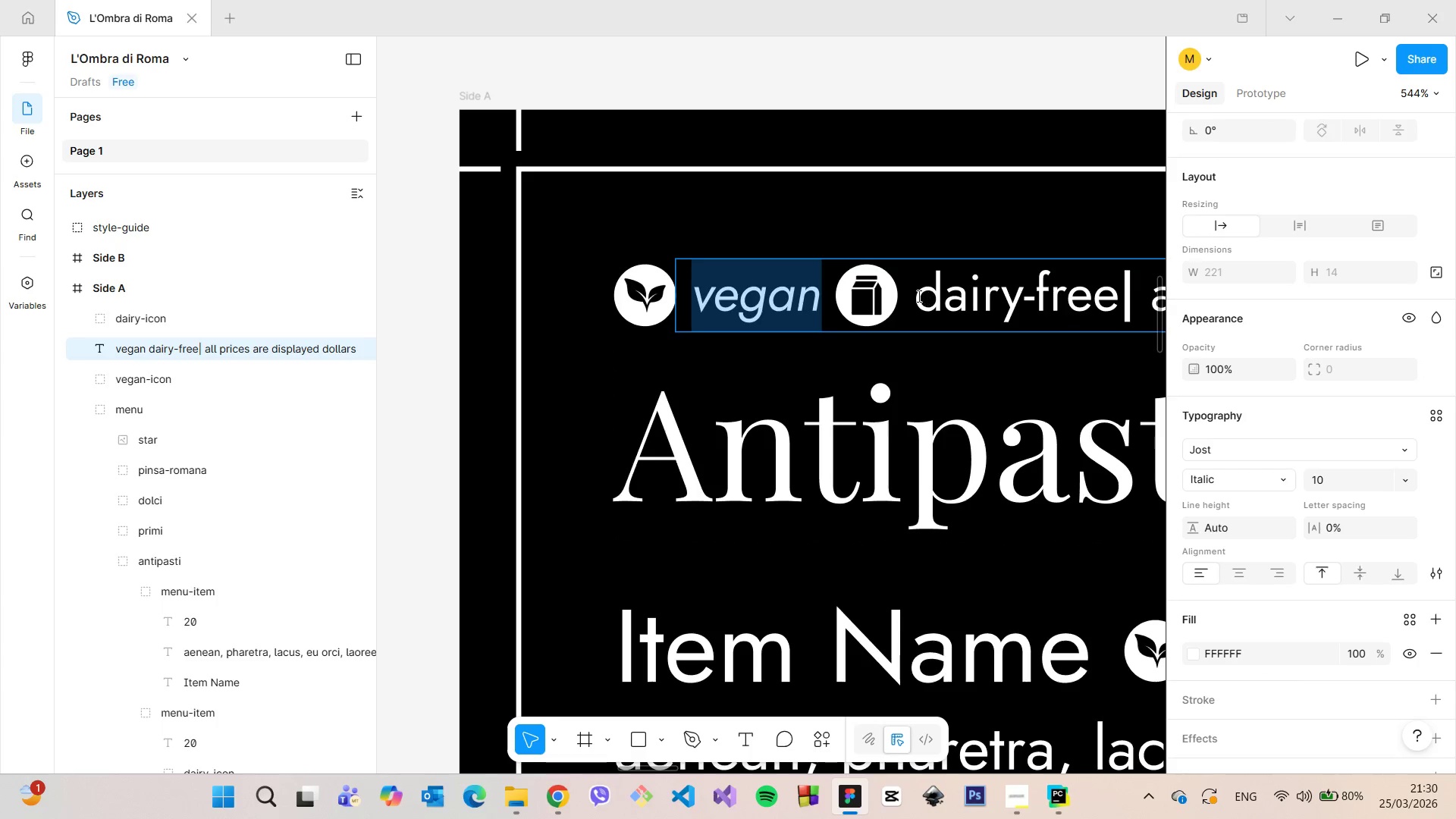 
left_click_drag(start_coordinate=[918, 296], to_coordinate=[1110, 298])
 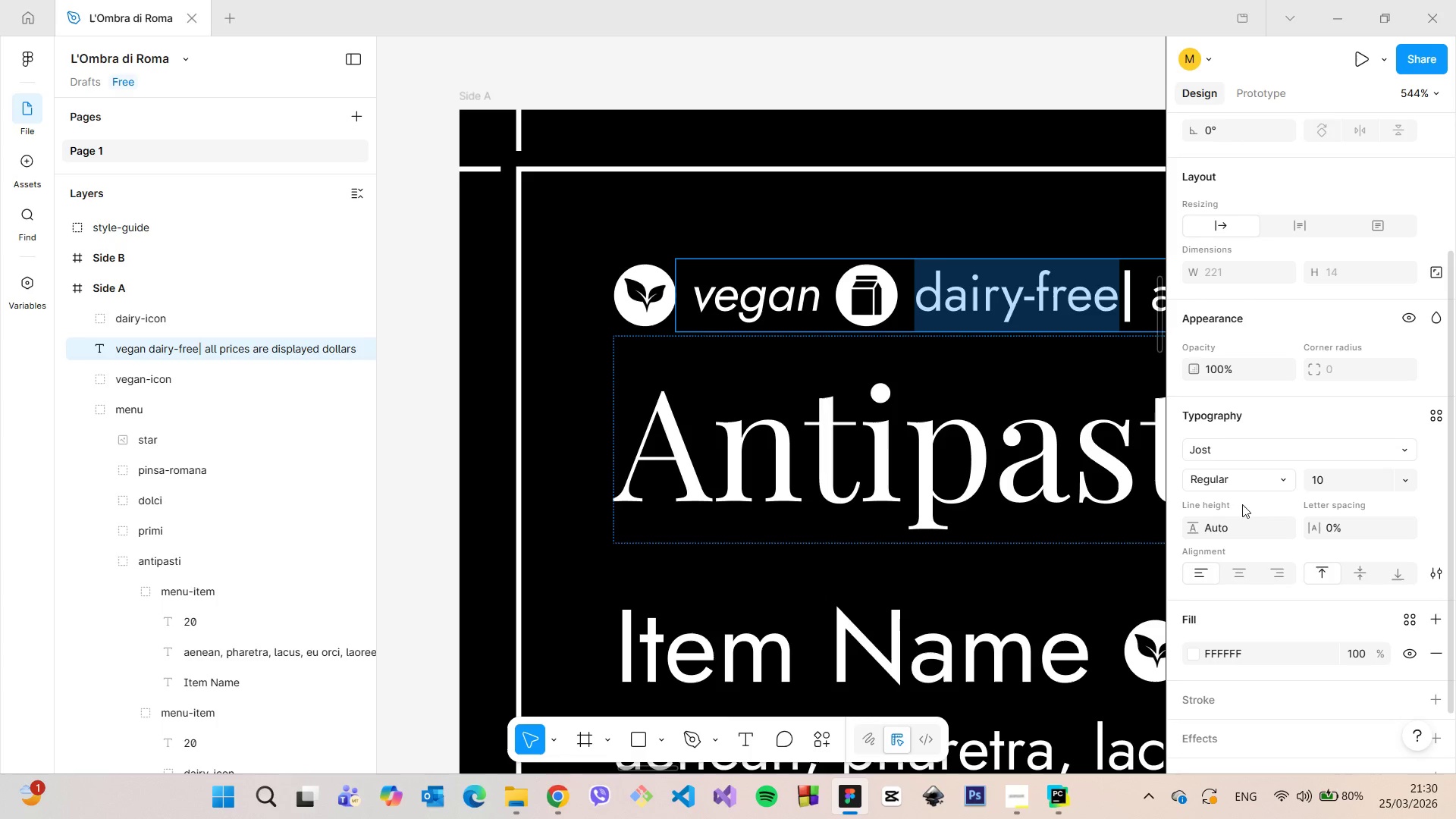 
left_click([1242, 485])
 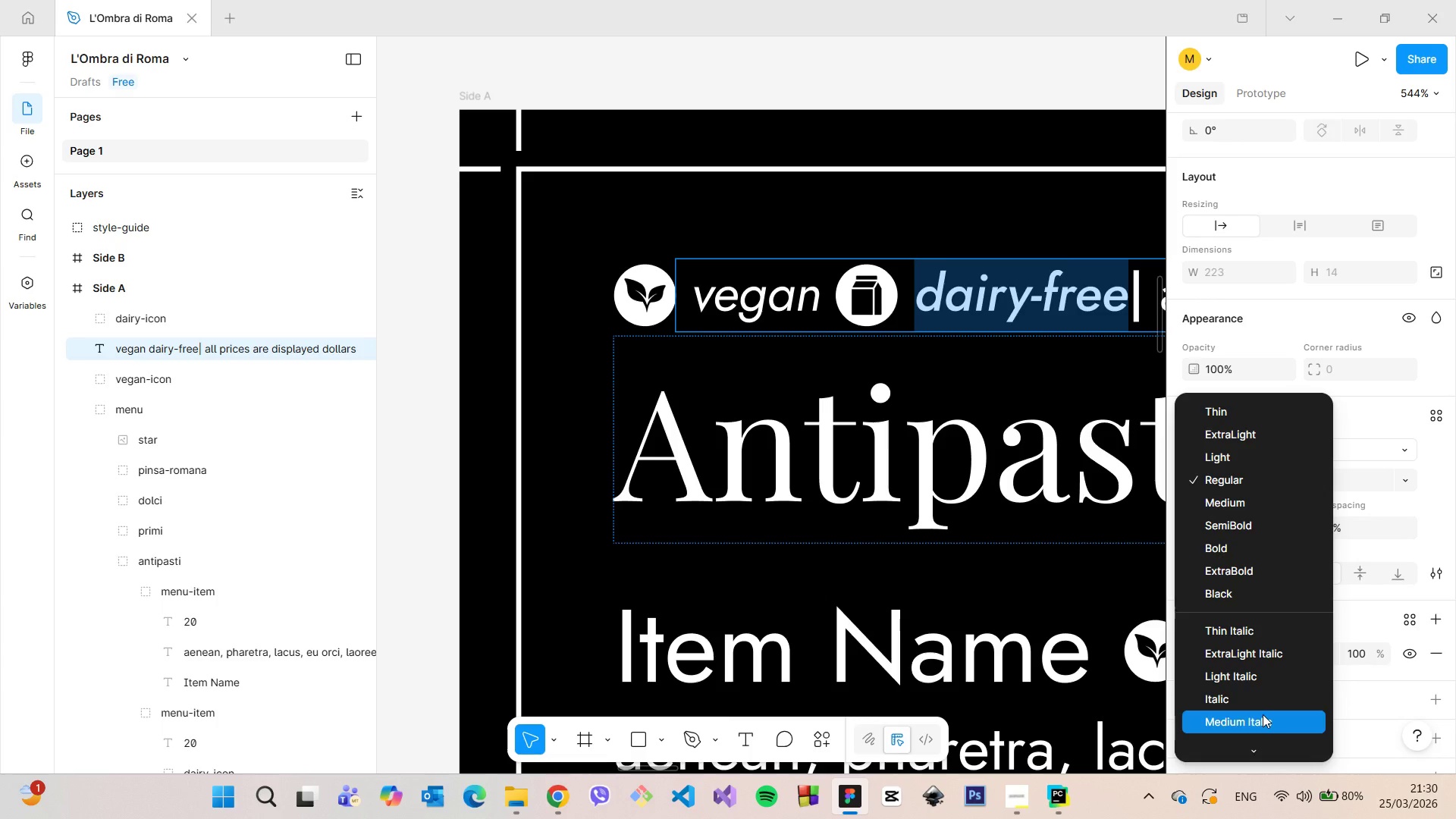 
left_click([1263, 706])
 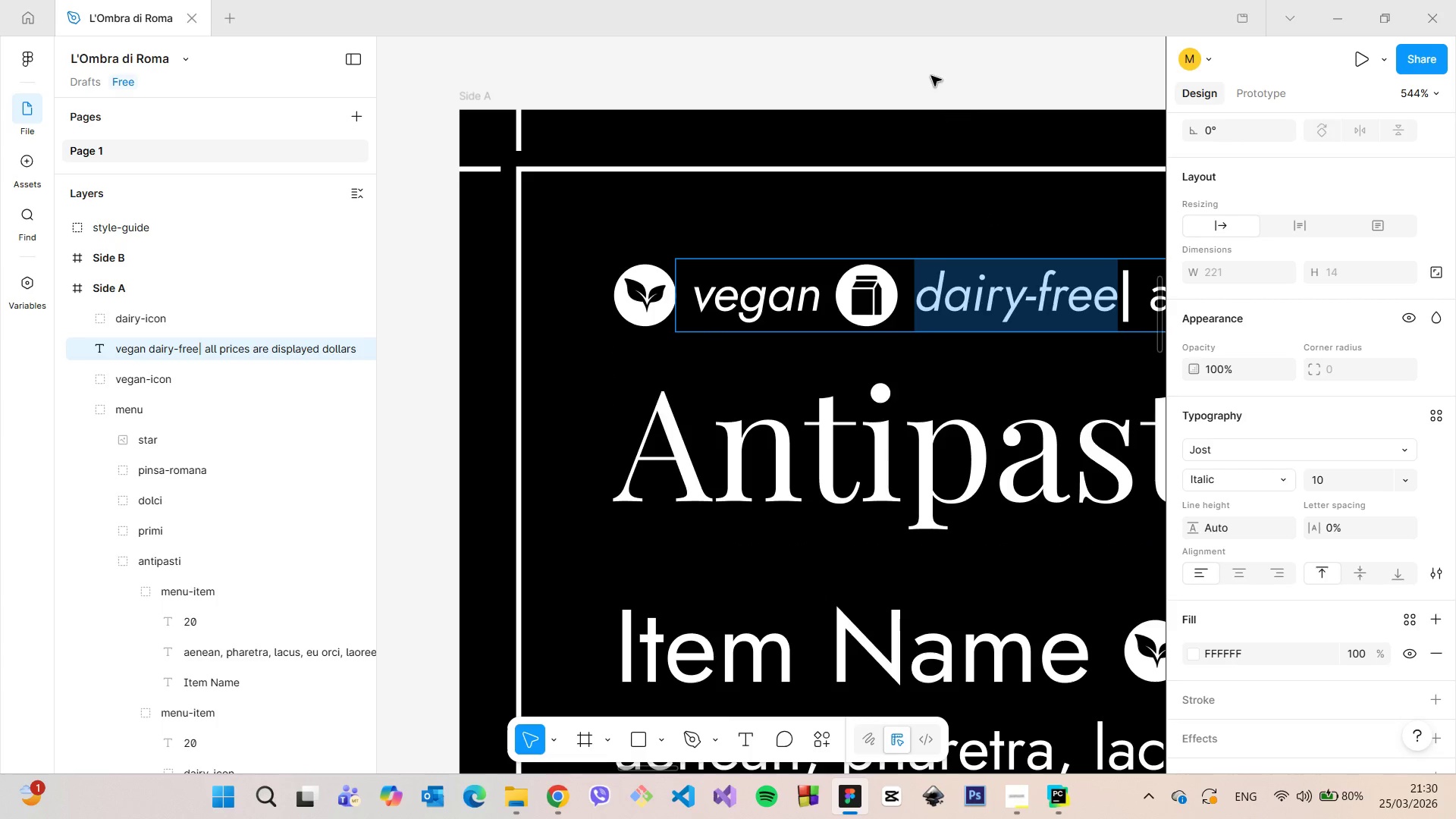 
left_click([931, 76])
 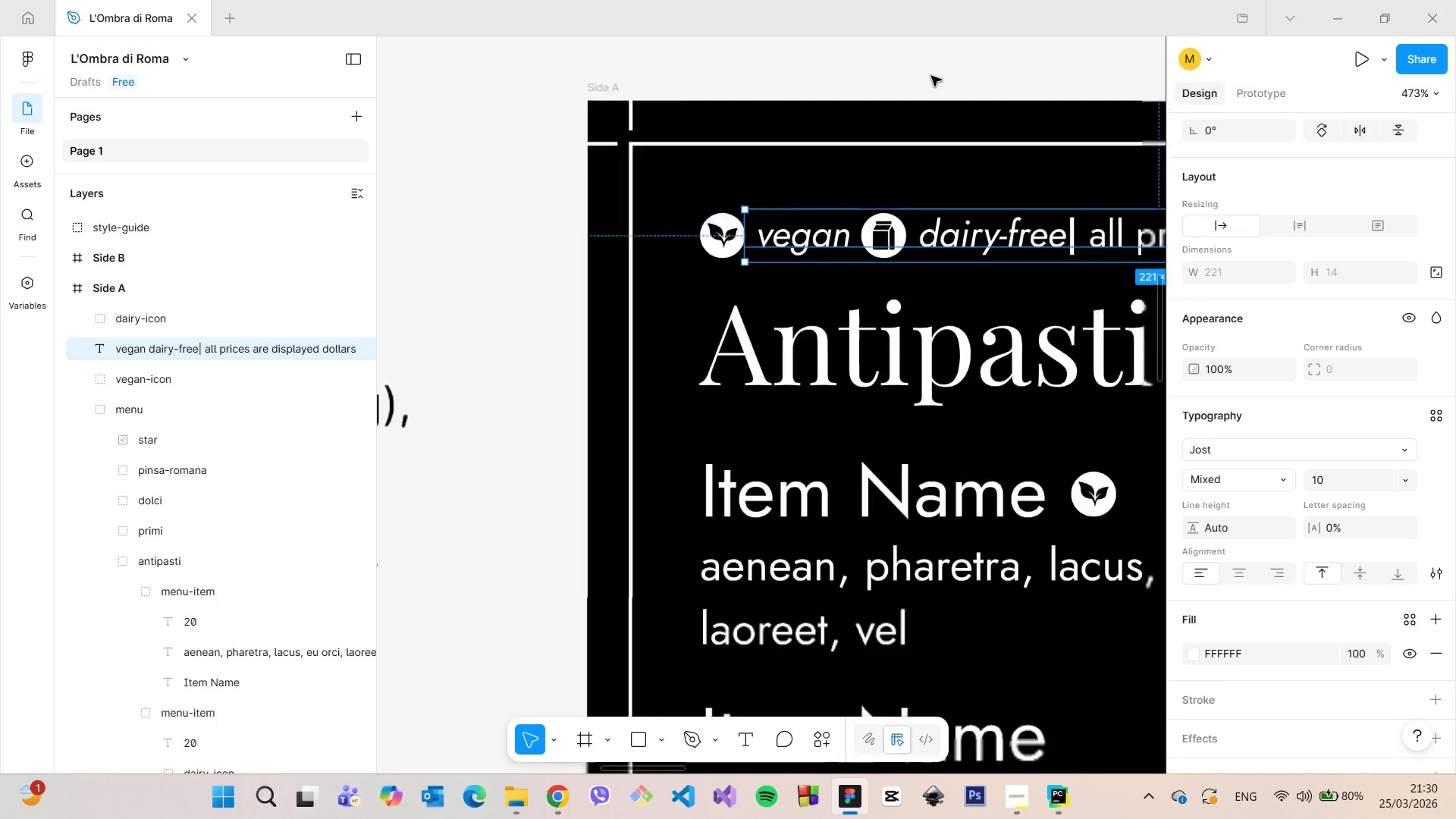 
scroll: coordinate [931, 76], scroll_direction: down, amount: 5.0
 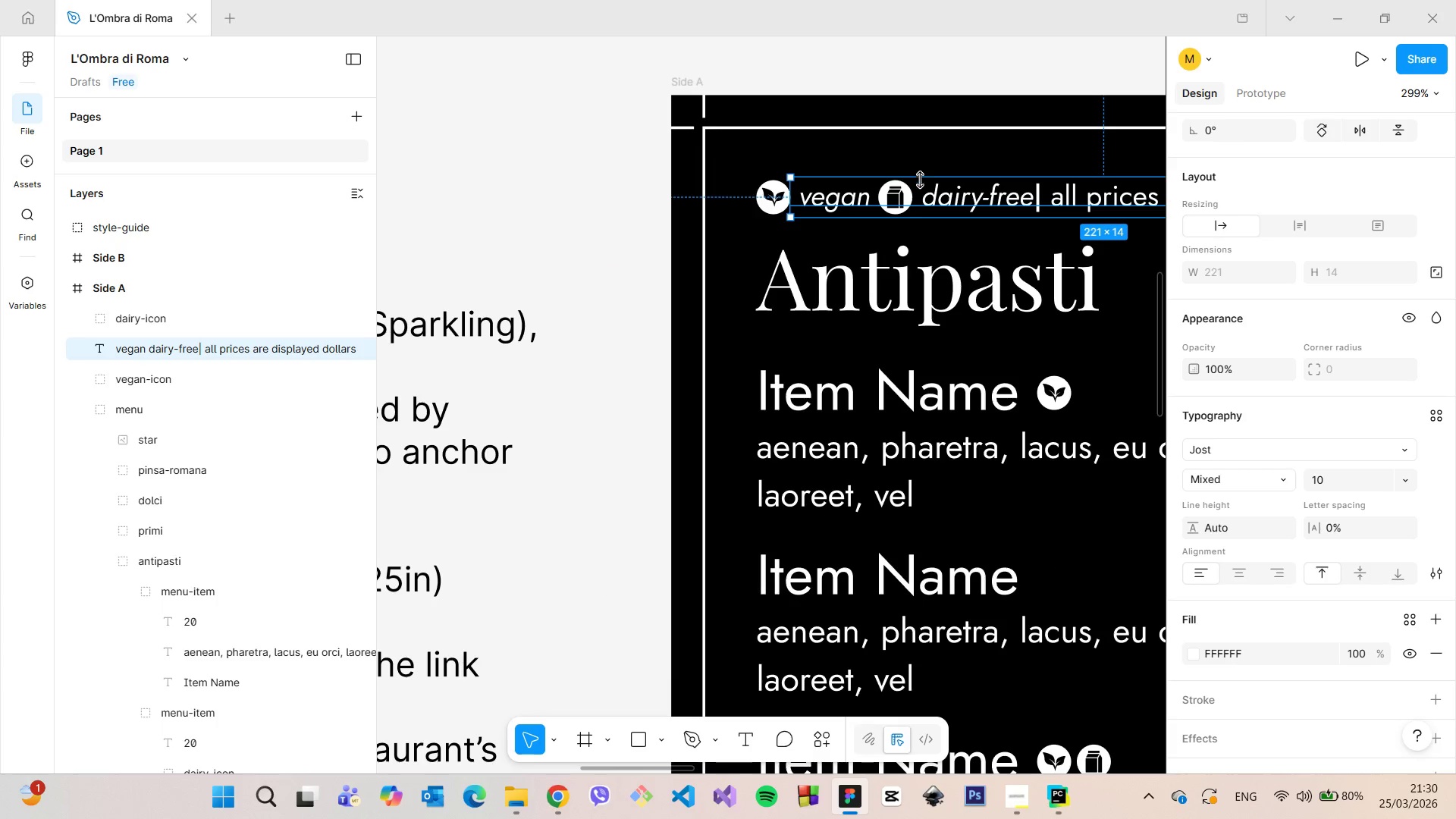 
left_click([894, 196])
 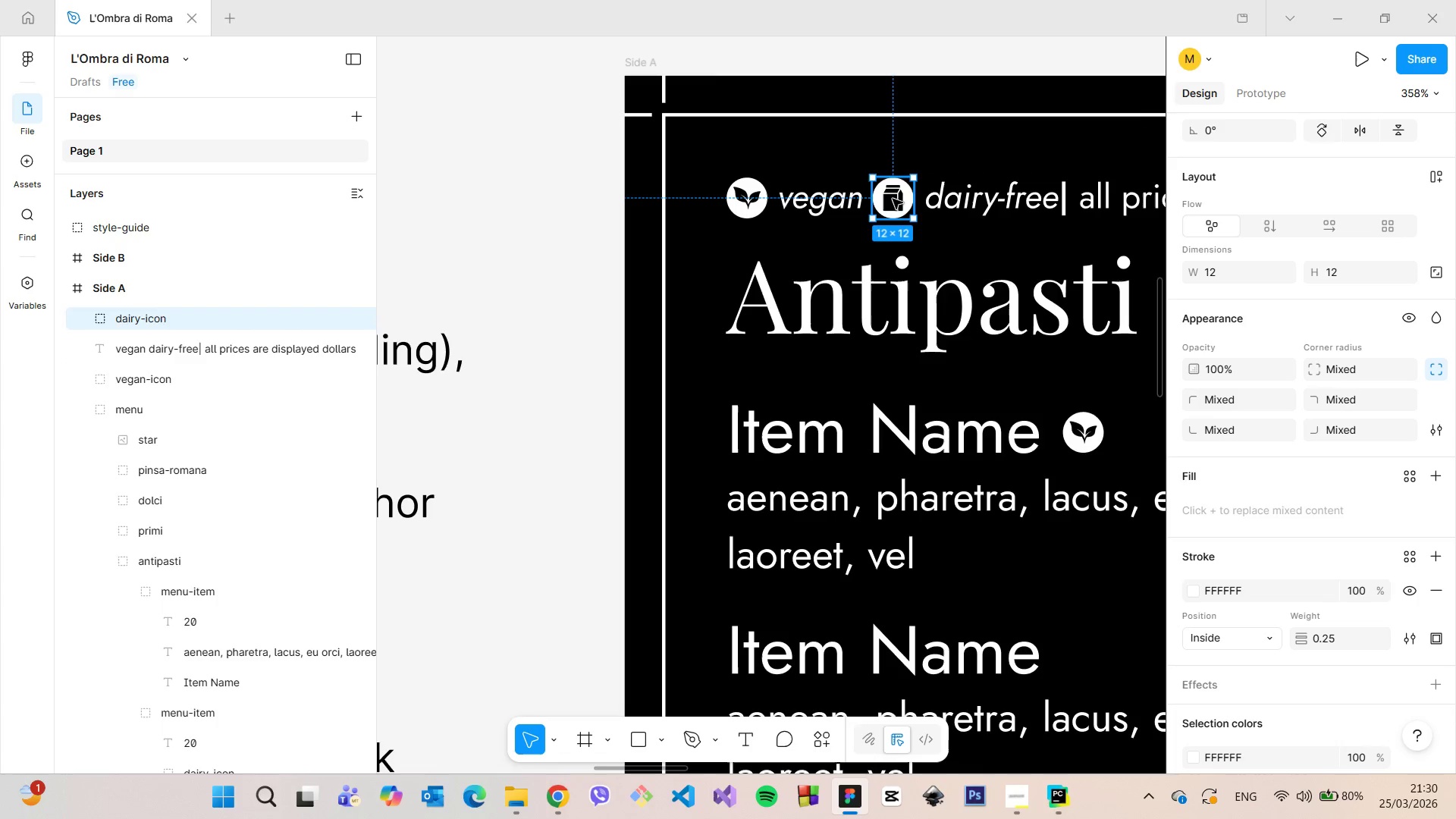 
scroll: coordinate [904, 191], scroll_direction: up, amount: 3.0
 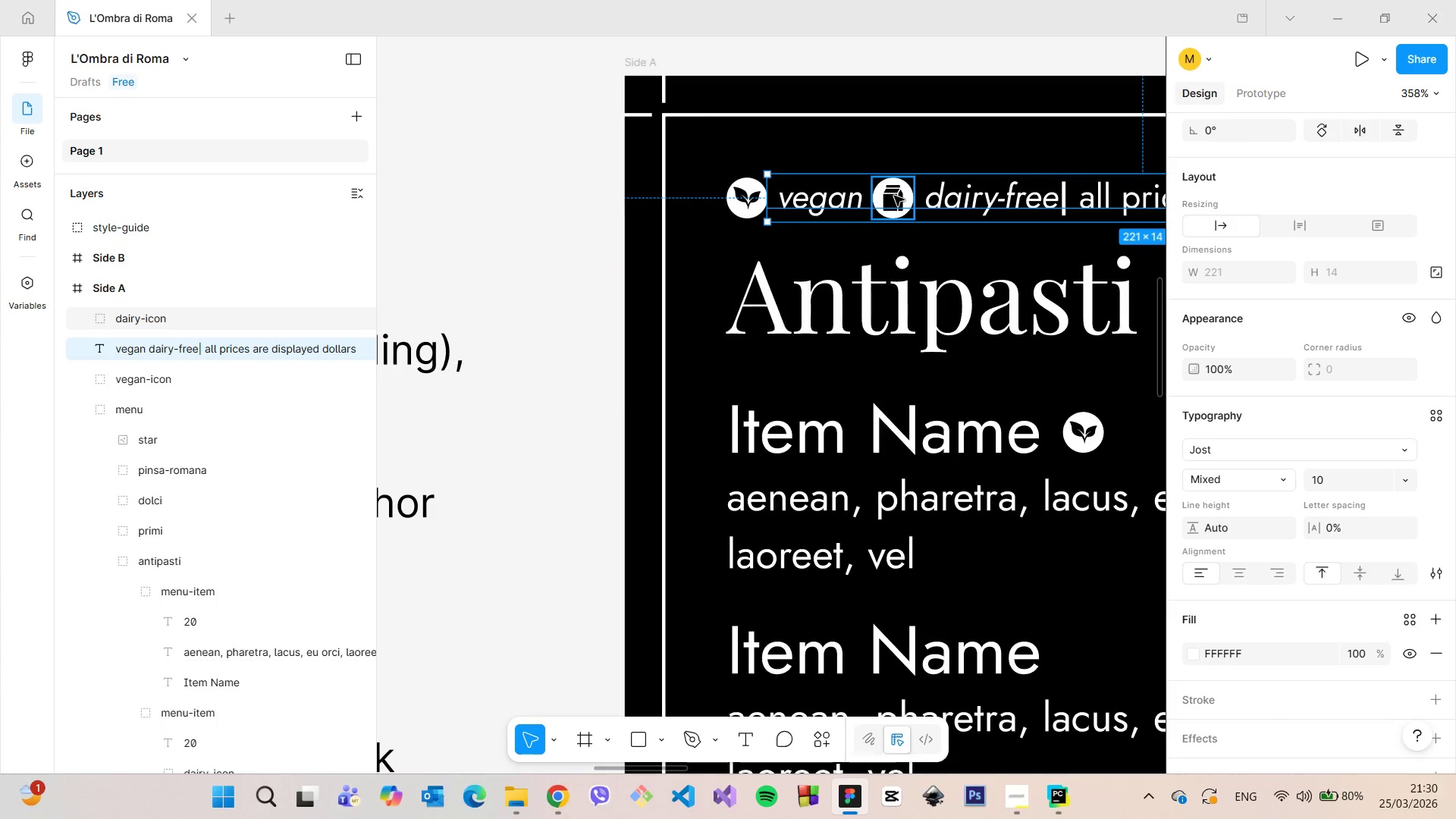 
left_click_drag(start_coordinate=[893, 199], to_coordinate=[900, 199])
 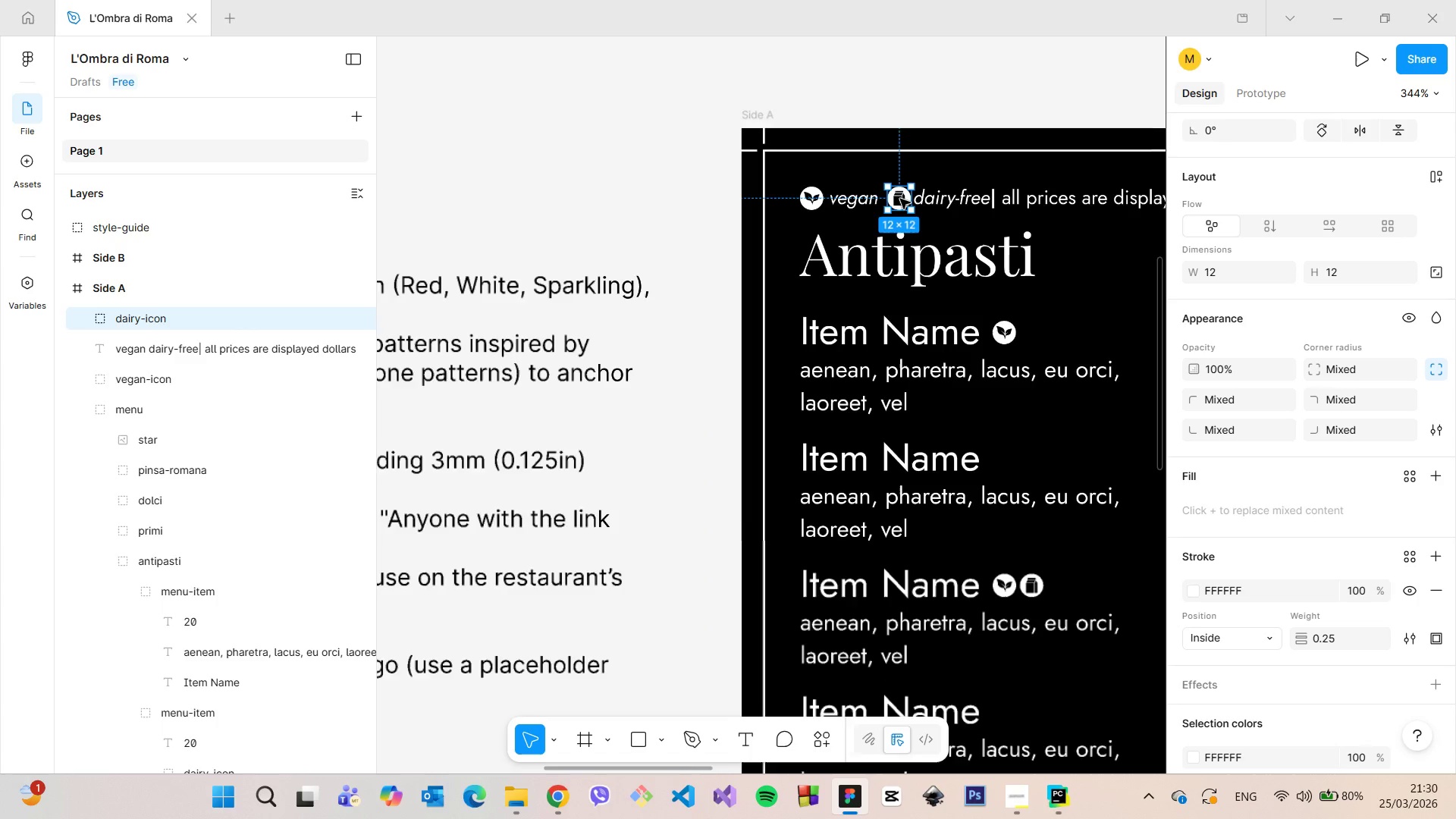 
scroll: coordinate [900, 199], scroll_direction: down, amount: 5.0
 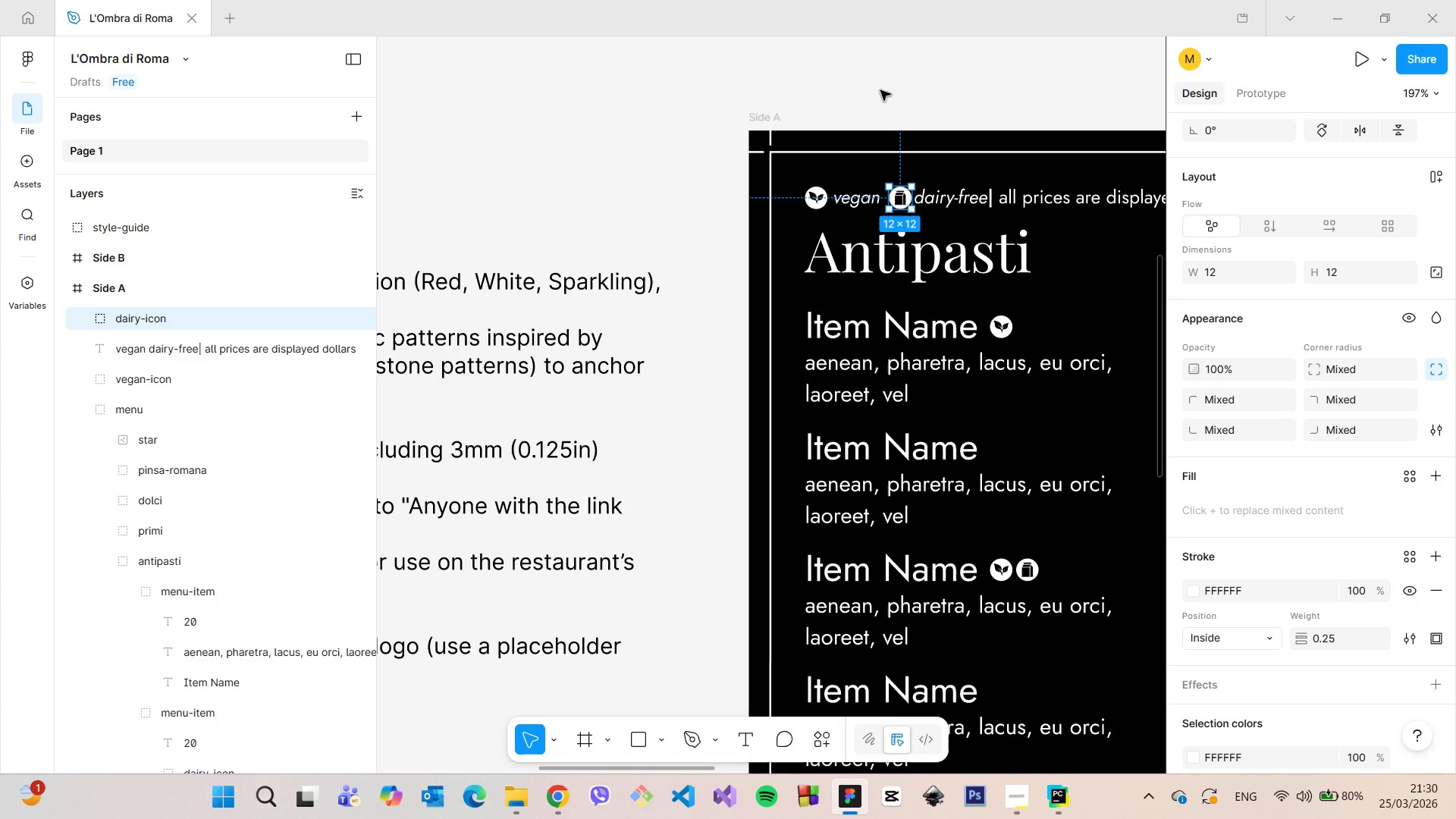 
left_click([880, 88])
 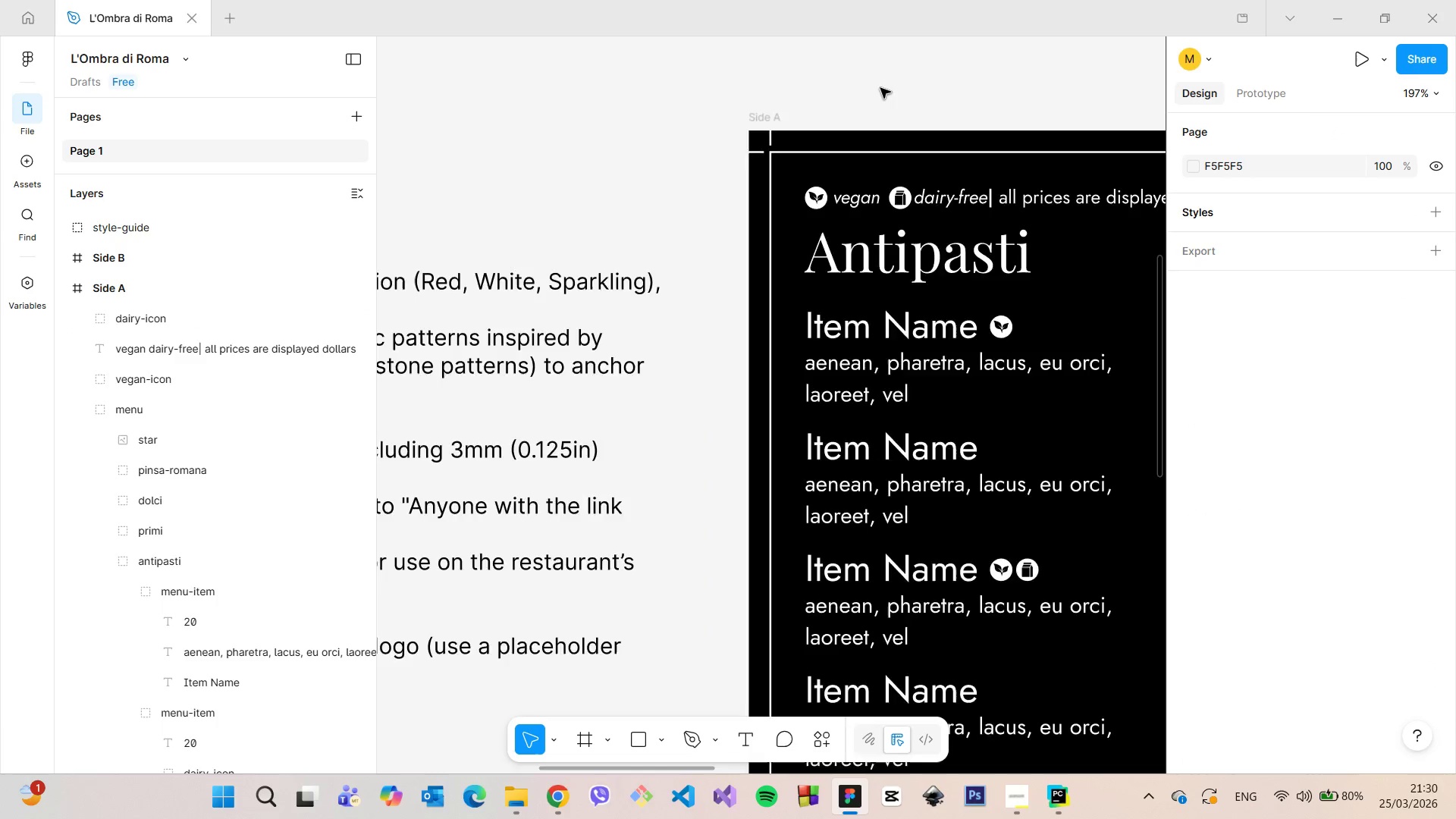 
scroll: coordinate [880, 88], scroll_direction: down, amount: 6.0
 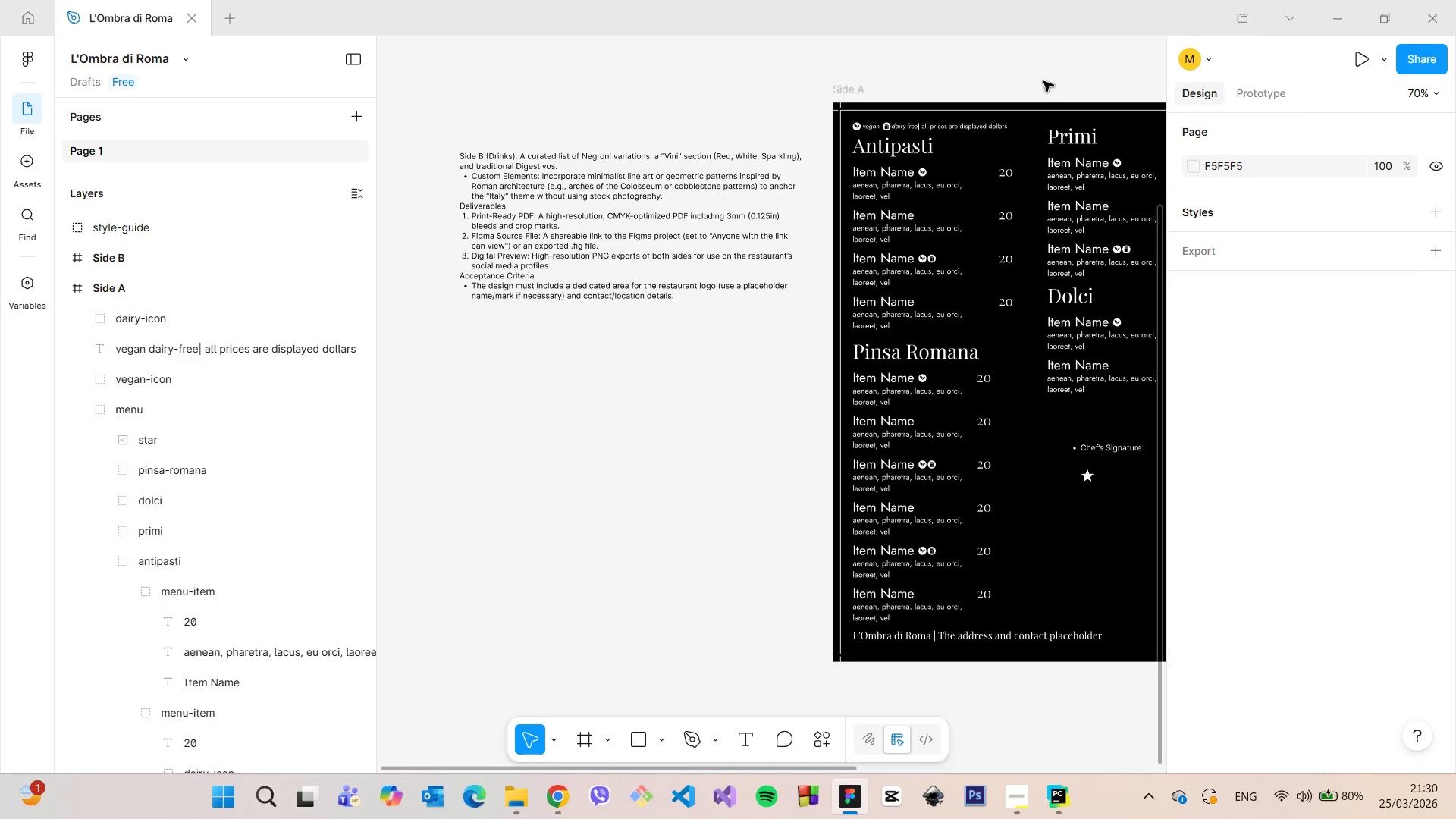 
scroll: coordinate [690, 250], scroll_direction: up, amount: 10.0
 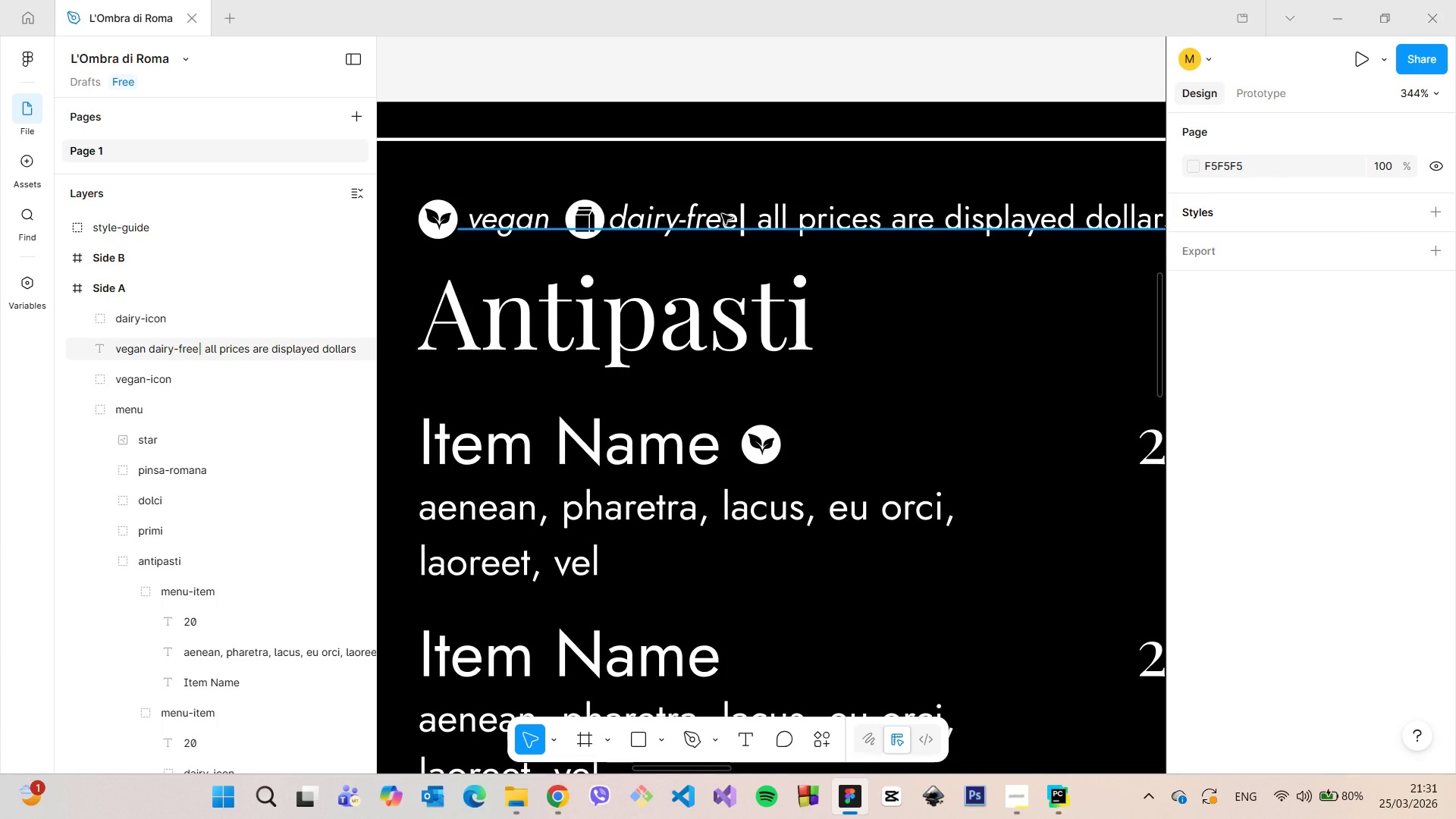 
double_click([722, 214])
 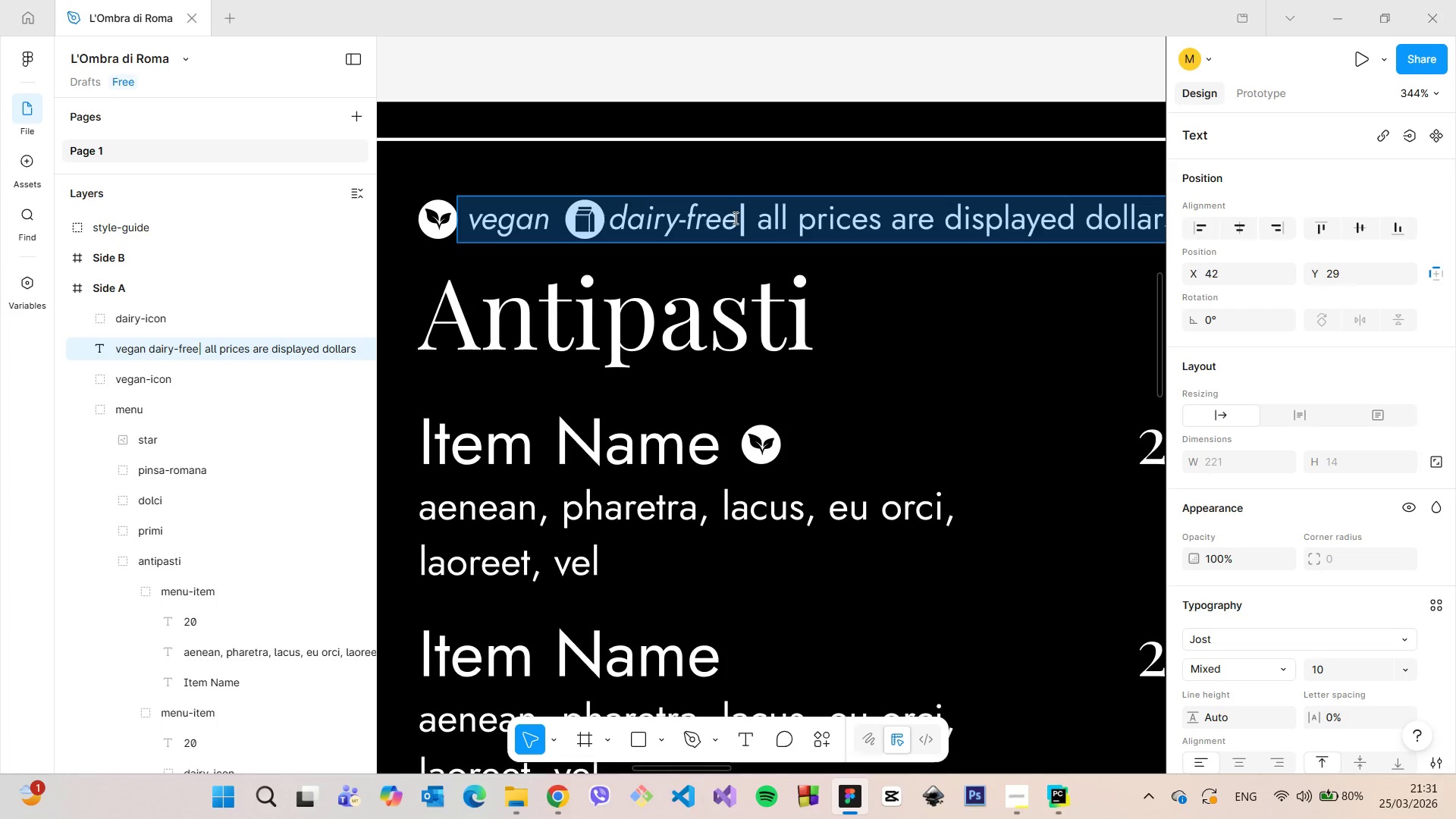 
triple_click([734, 218])
 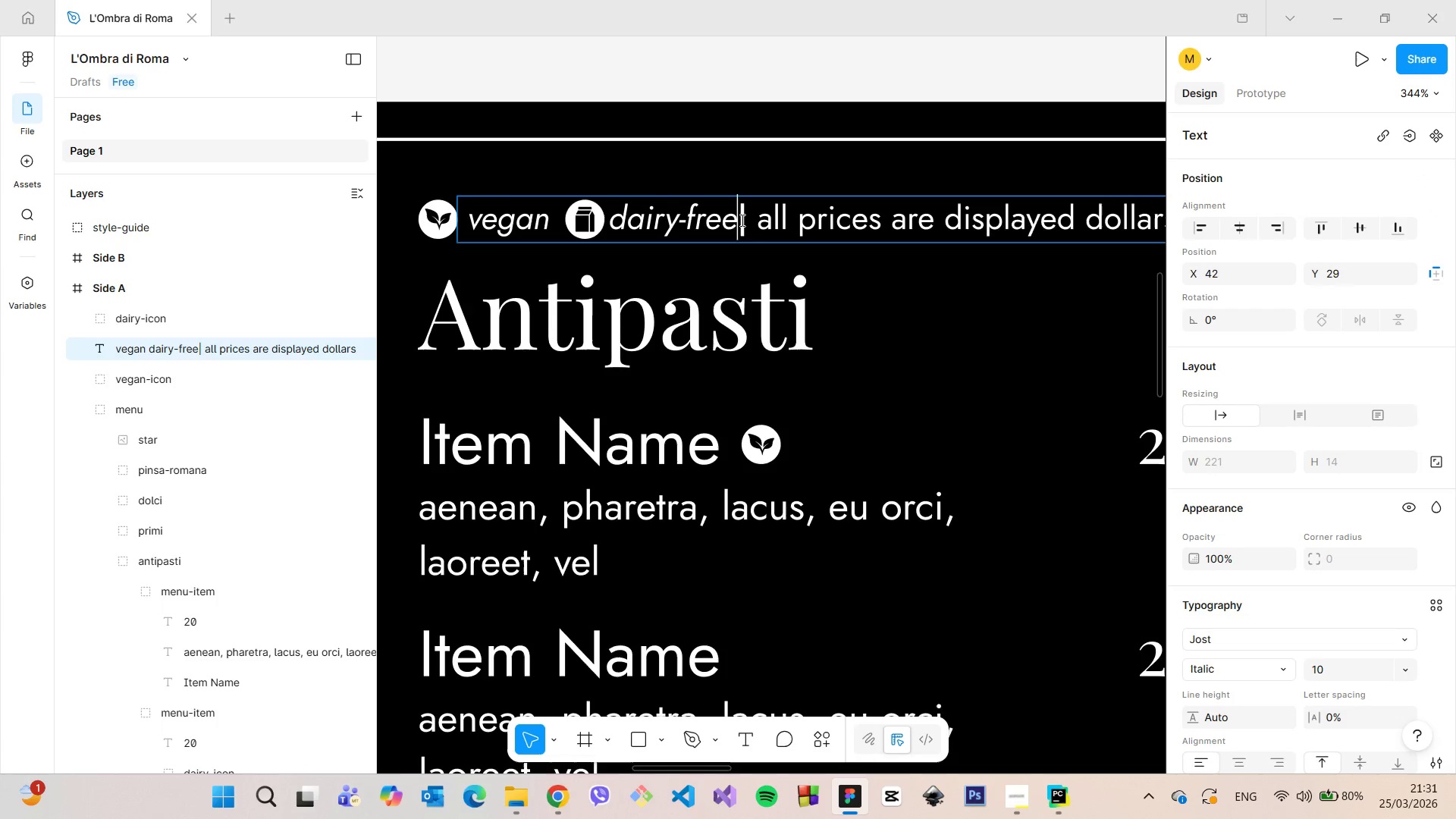 
key(Space)
 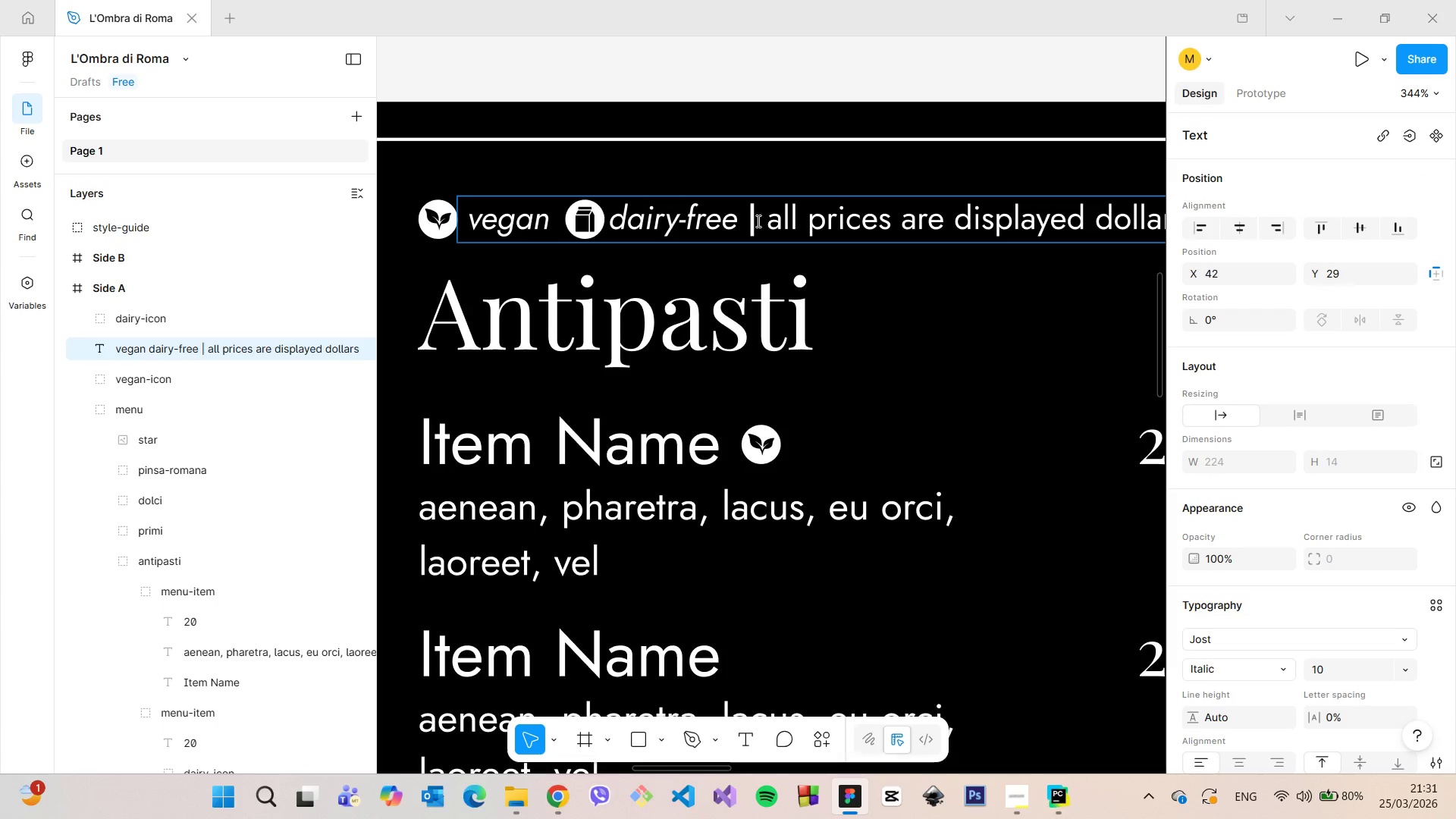 
left_click_drag(start_coordinate=[757, 221], to_coordinate=[751, 221])
 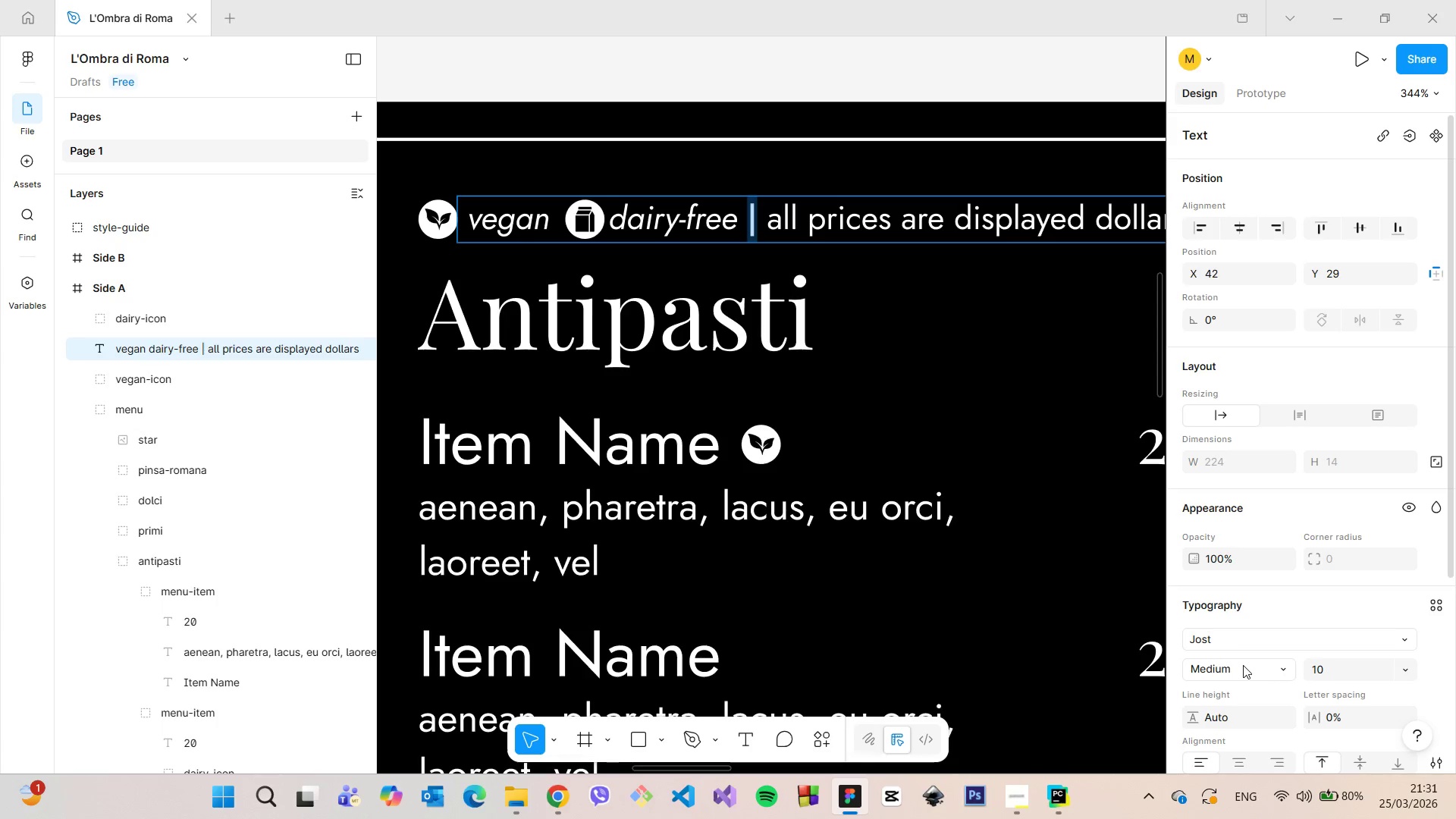 
left_click([1243, 665])
 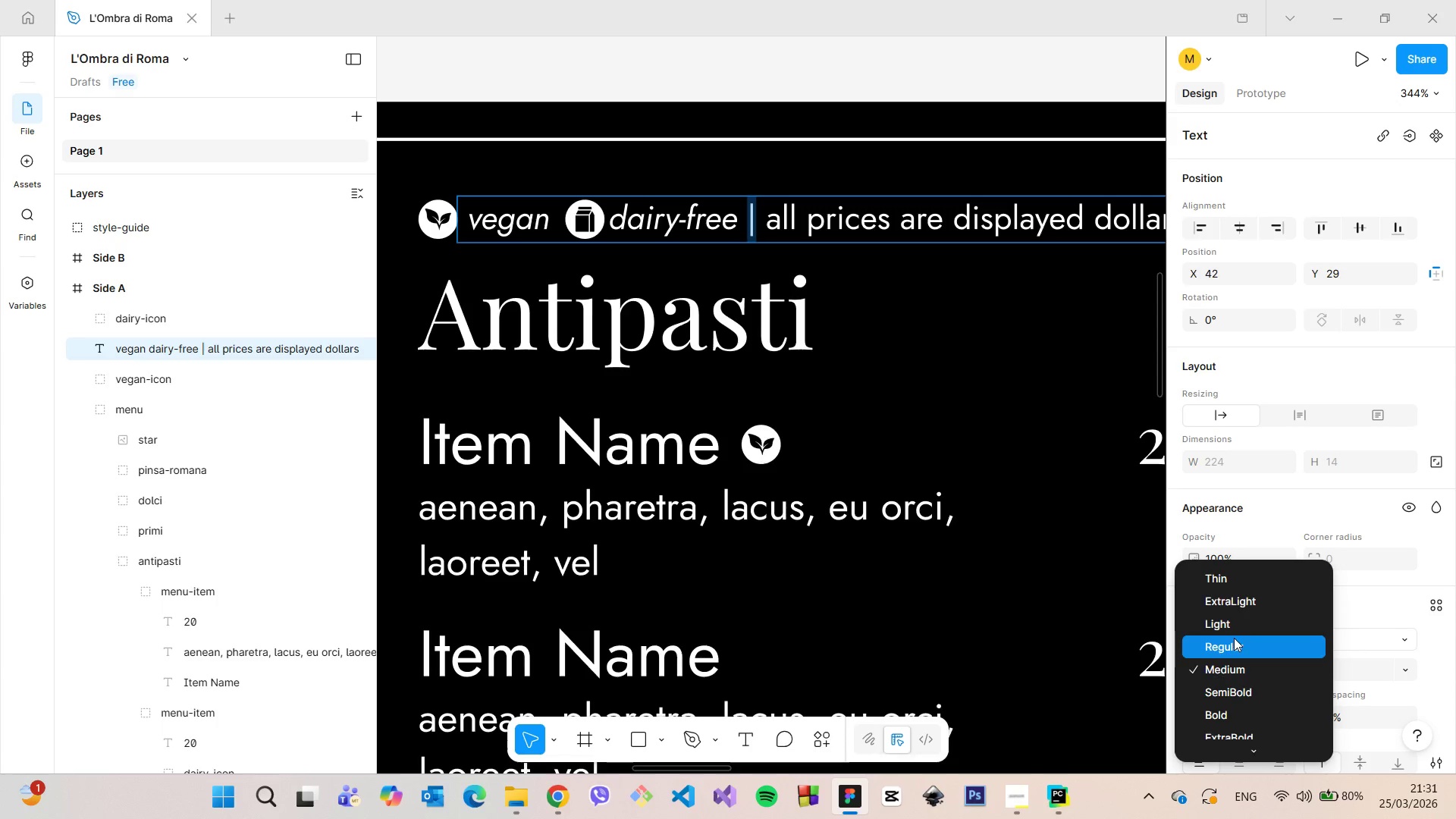 
left_click([1235, 634])
 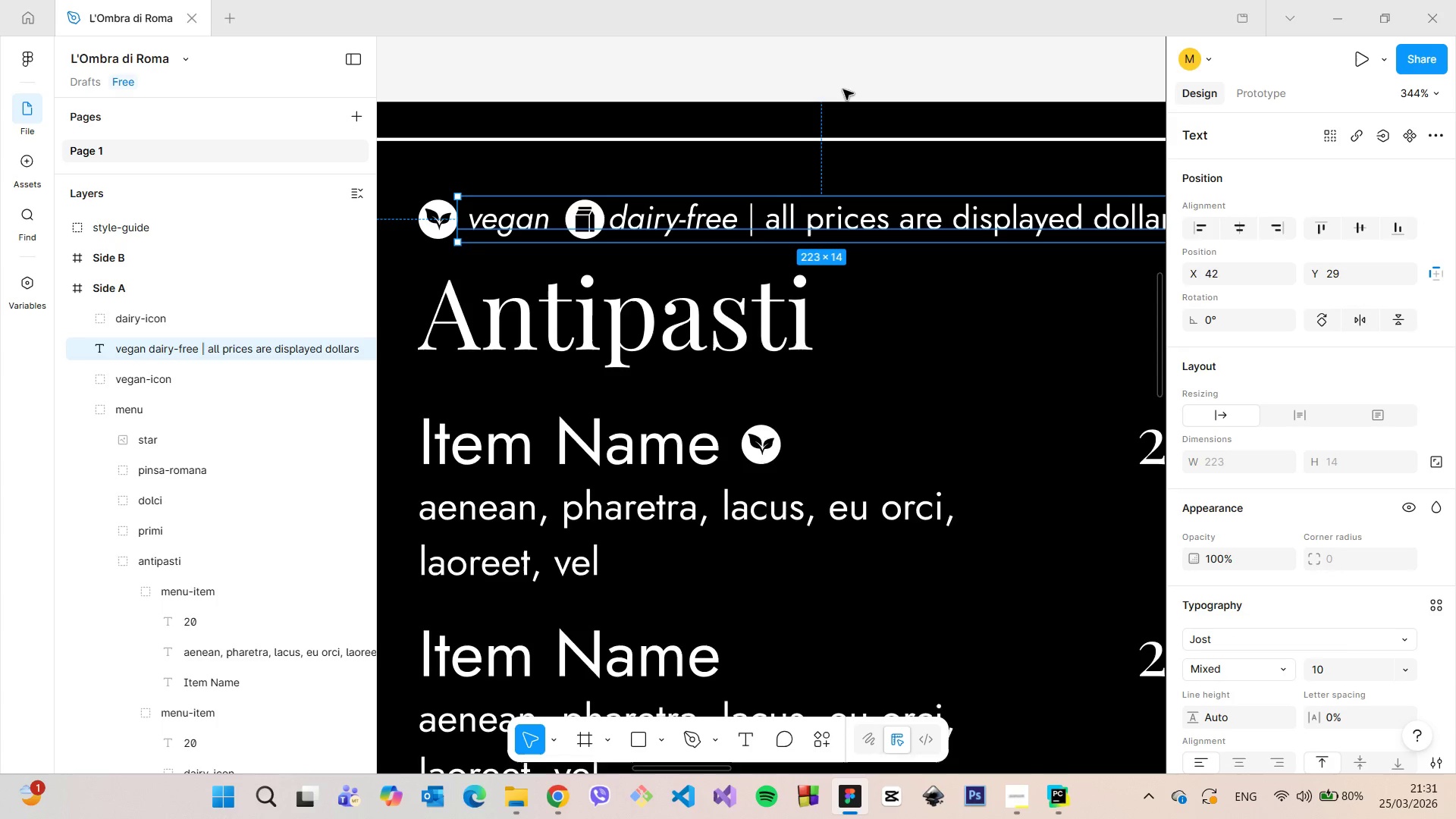 
double_click([843, 89])
 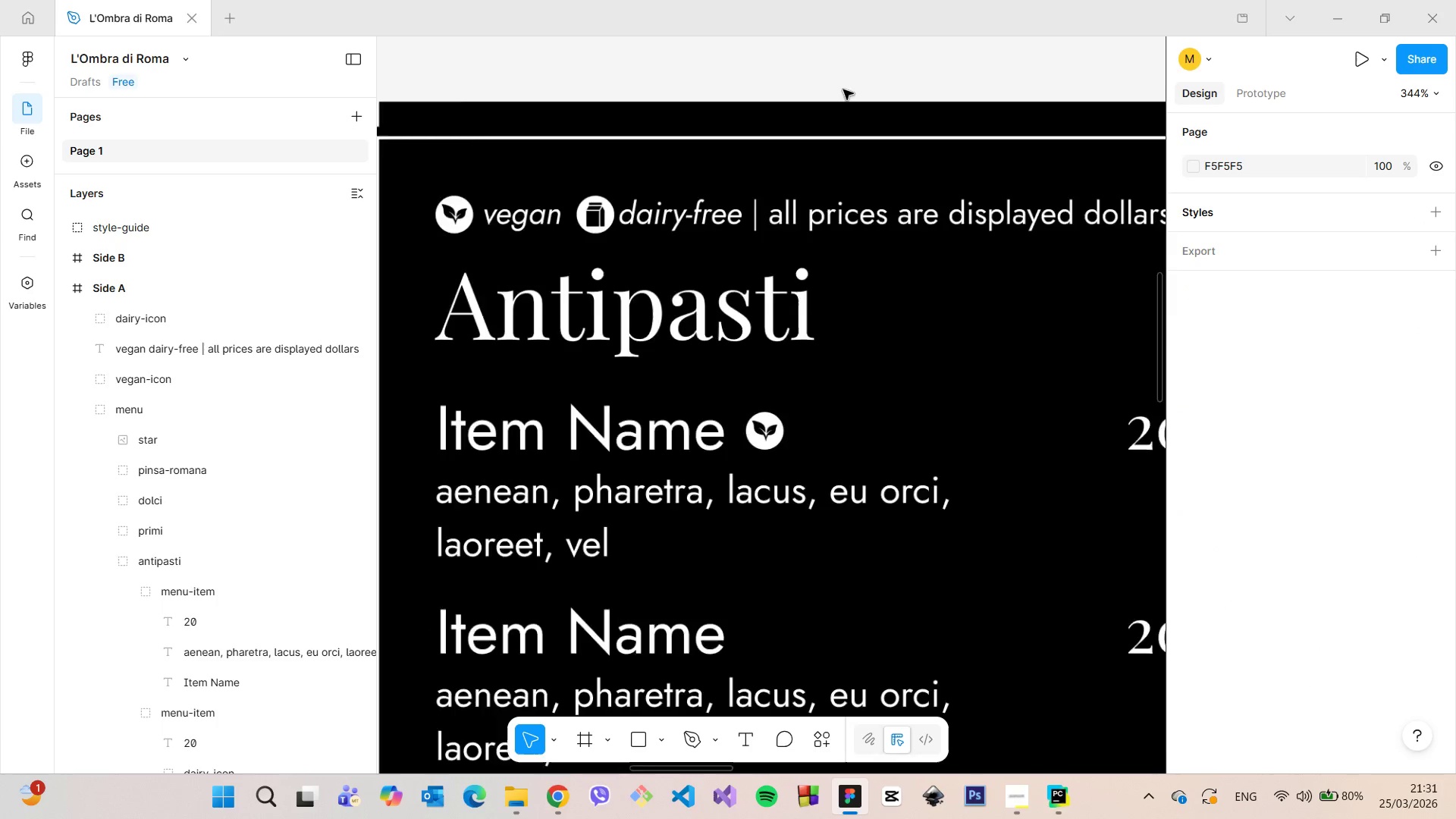 
scroll: coordinate [843, 92], scroll_direction: down, amount: 13.0
 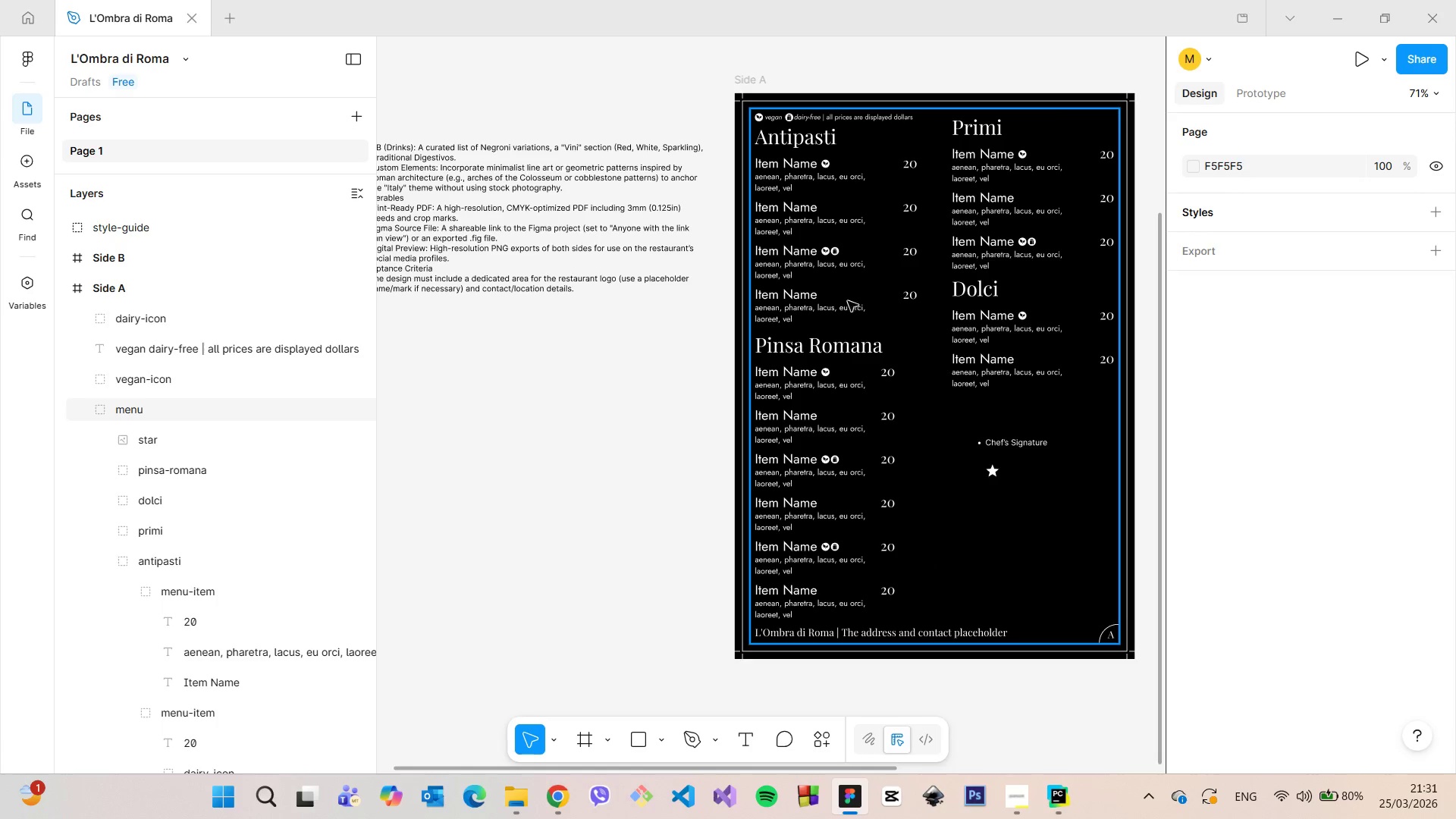 
scroll: coordinate [777, 116], scroll_direction: up, amount: 15.0
 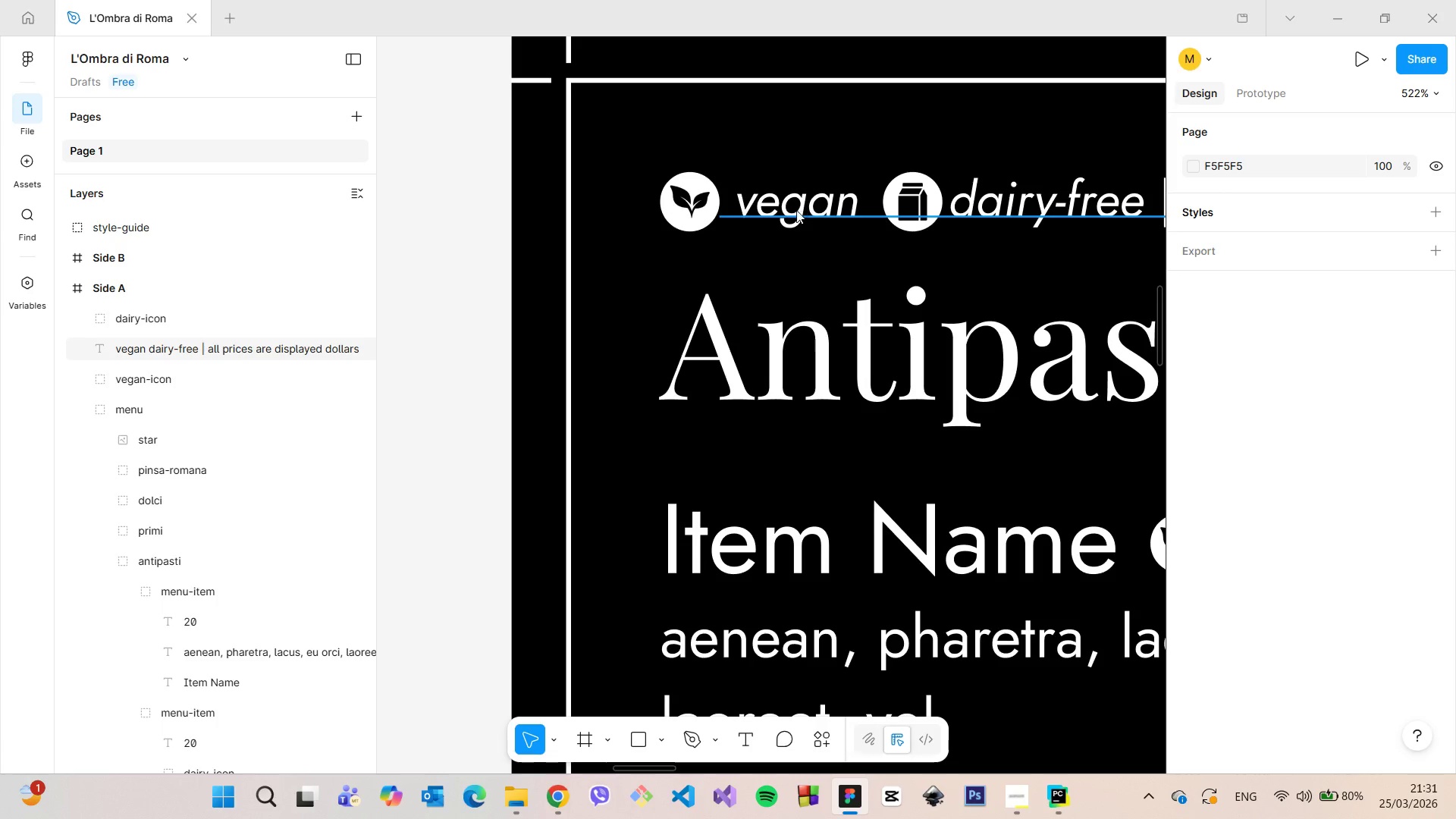 
left_click([796, 210])
 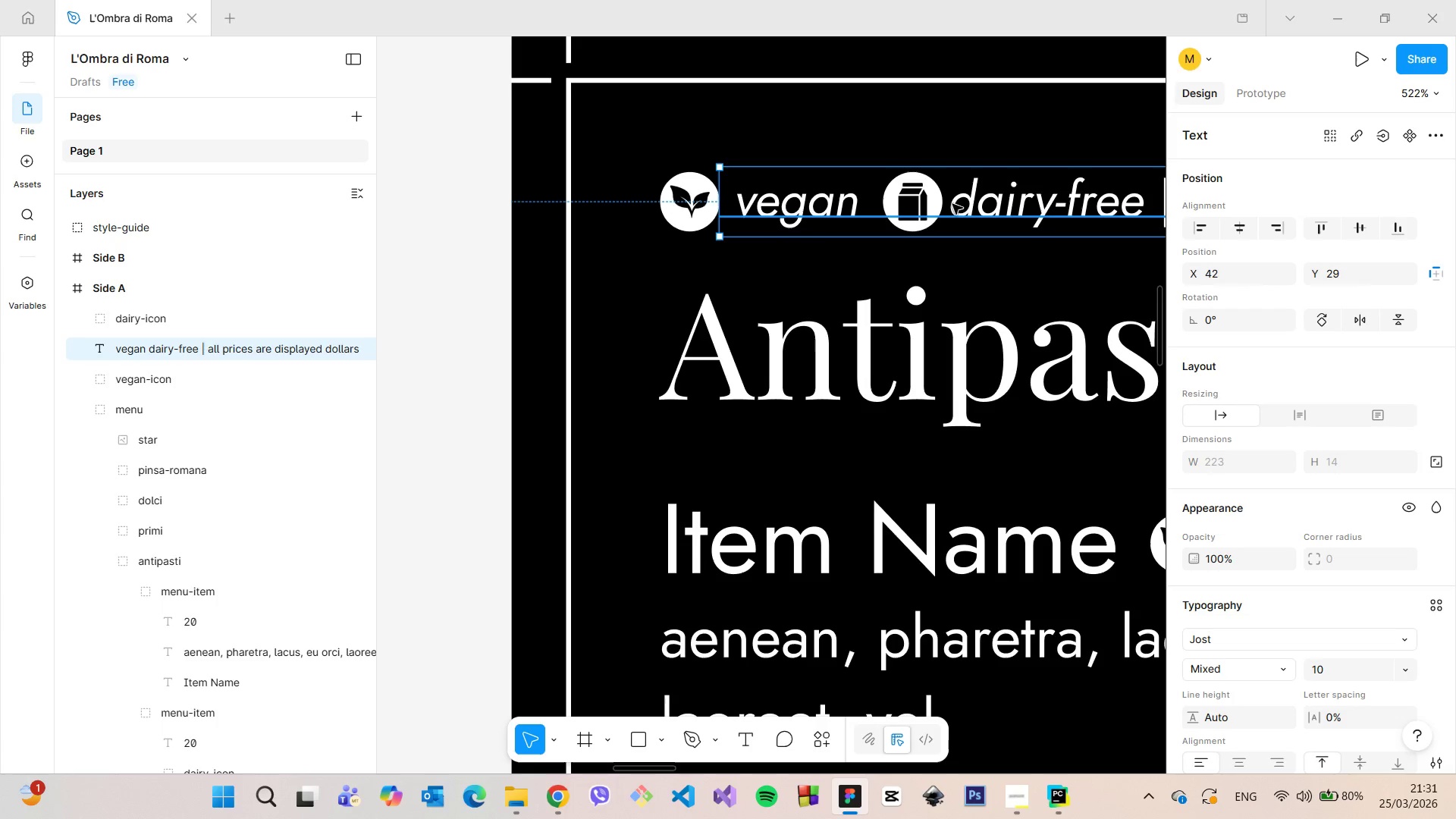 
double_click([952, 204])
 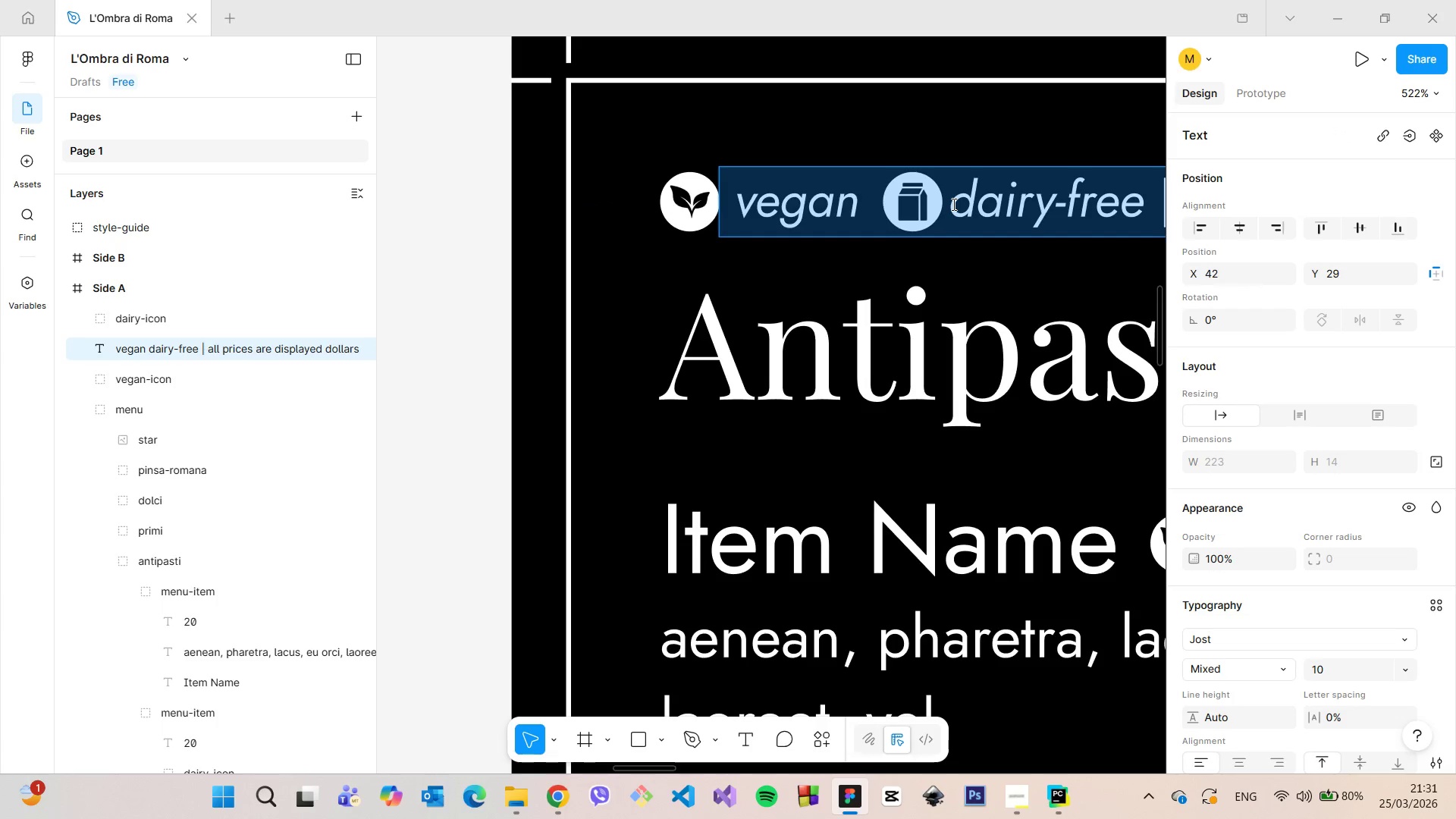 
triple_click([952, 204])
 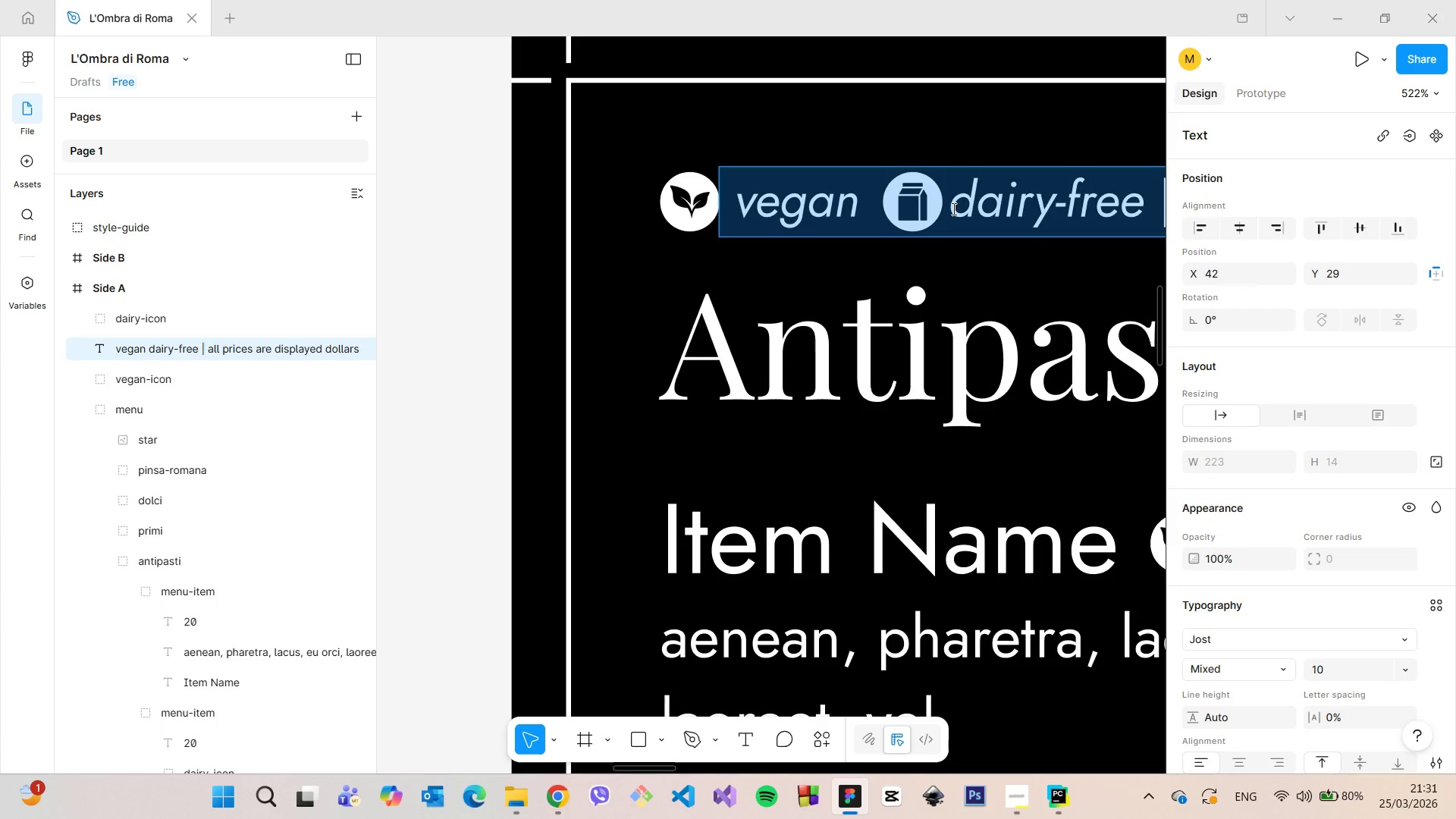 
left_click([952, 209])
 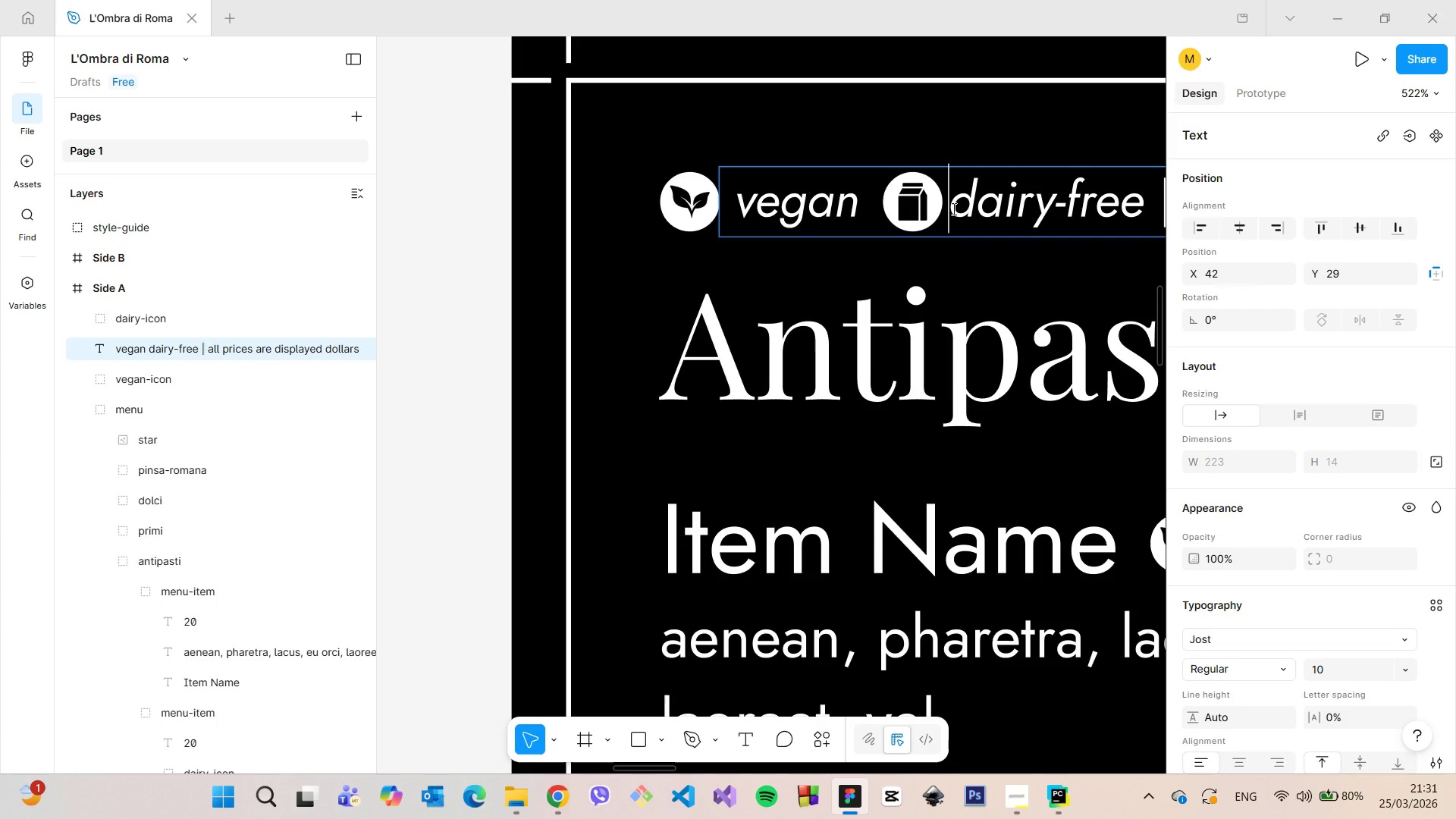 
key(Space)
 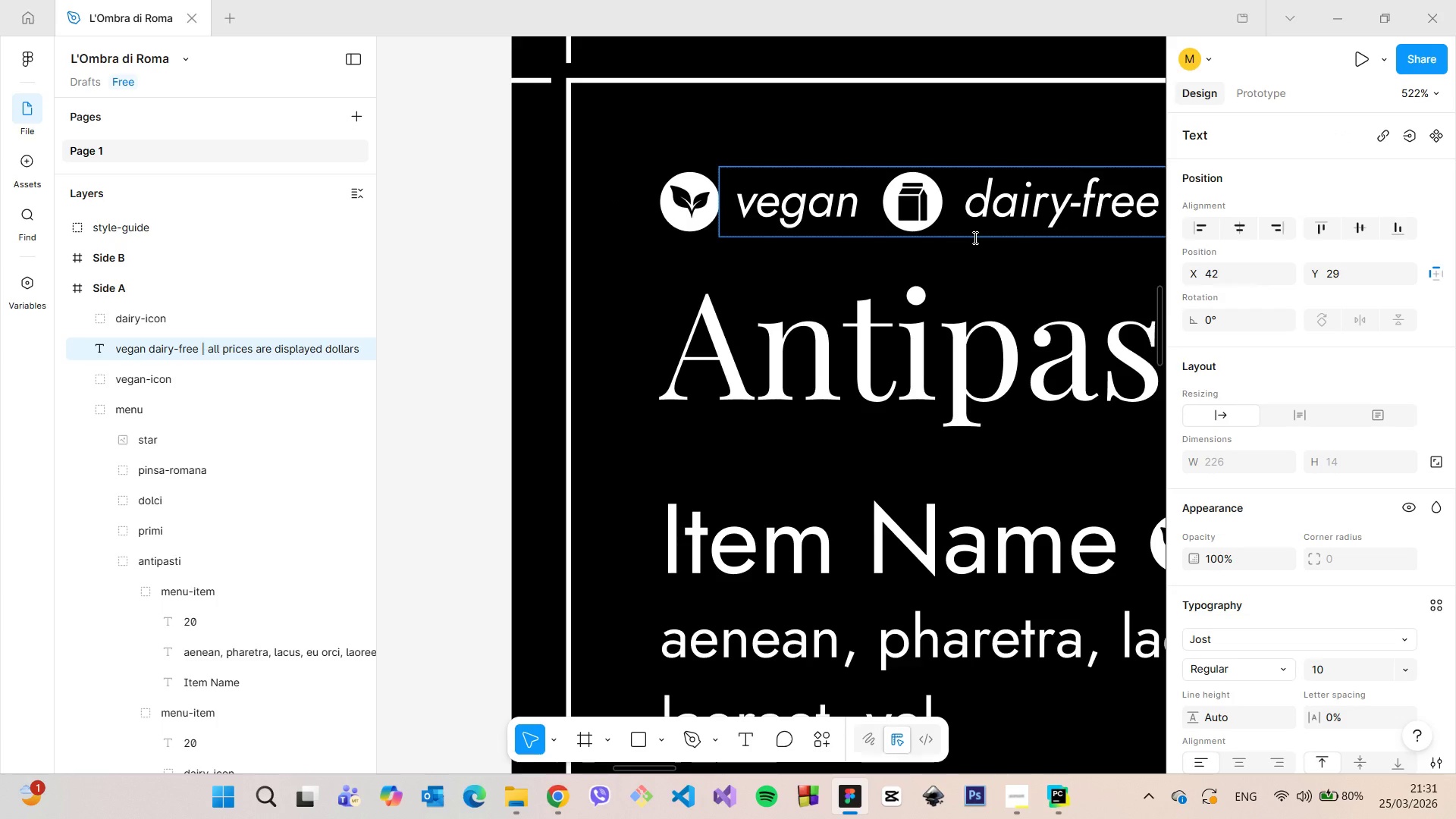 
scroll: coordinate [974, 237], scroll_direction: down, amount: 4.0
 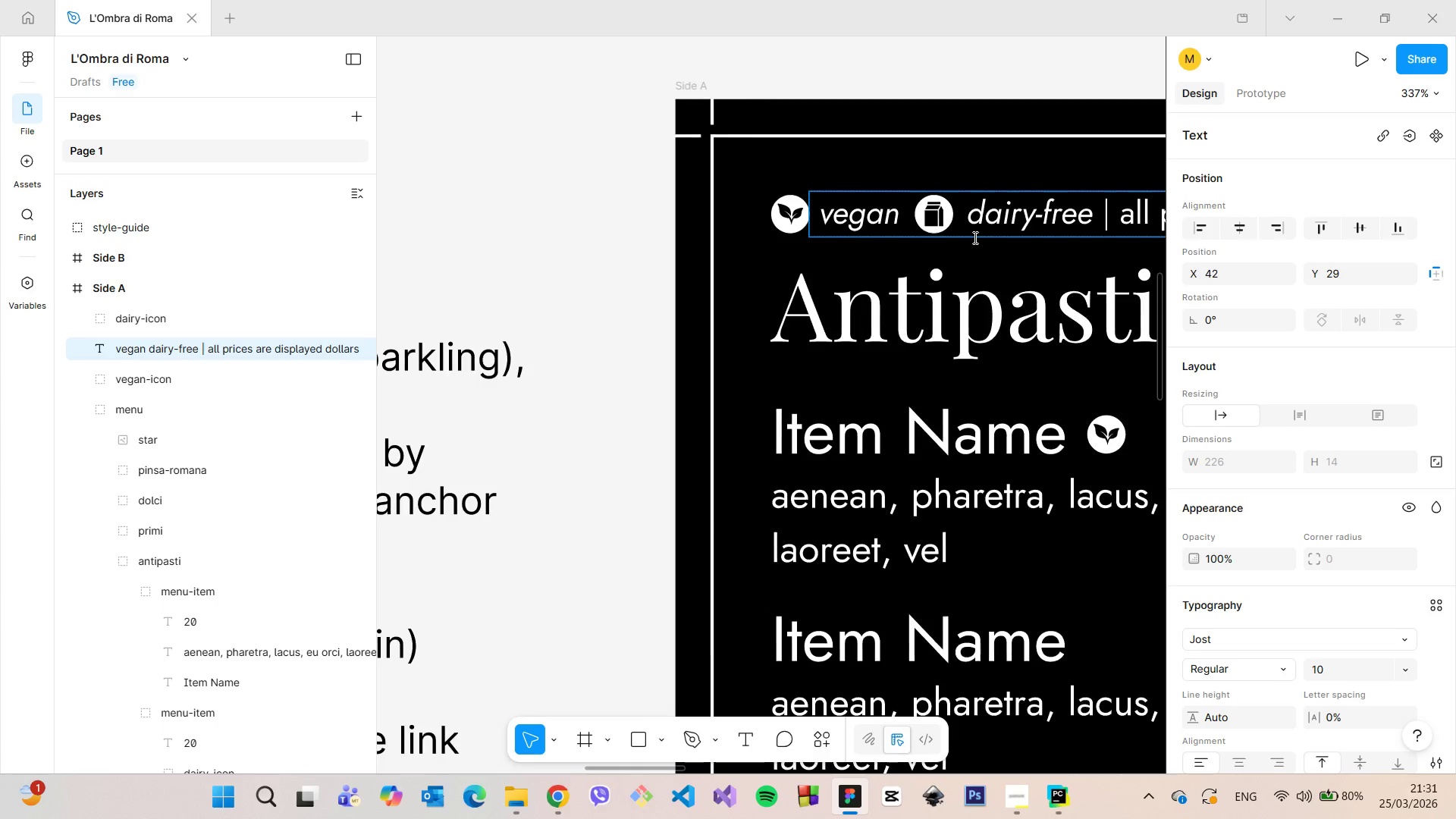 
scroll: coordinate [974, 237], scroll_direction: up, amount: 1.0
 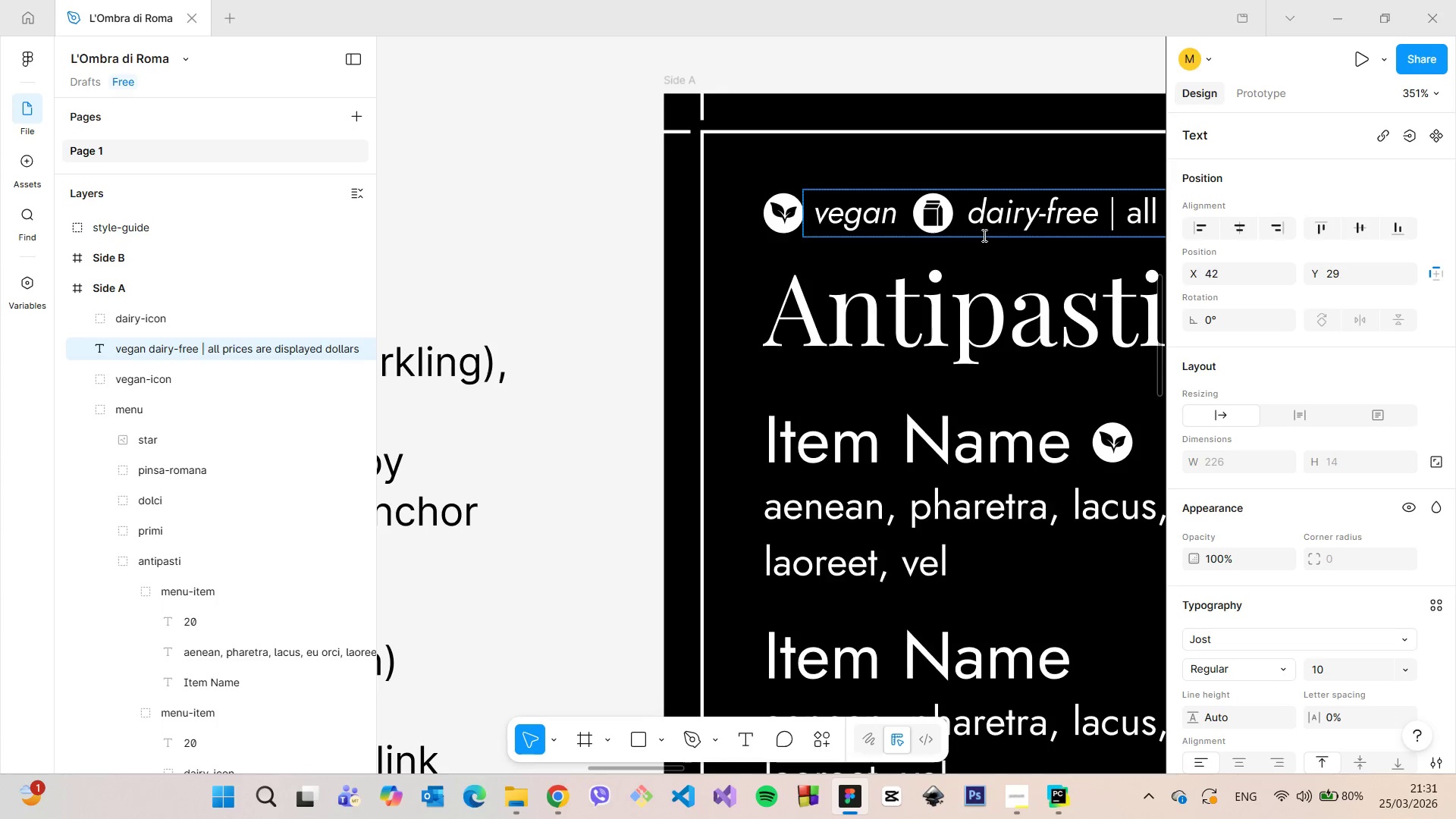 
key(Backspace)
 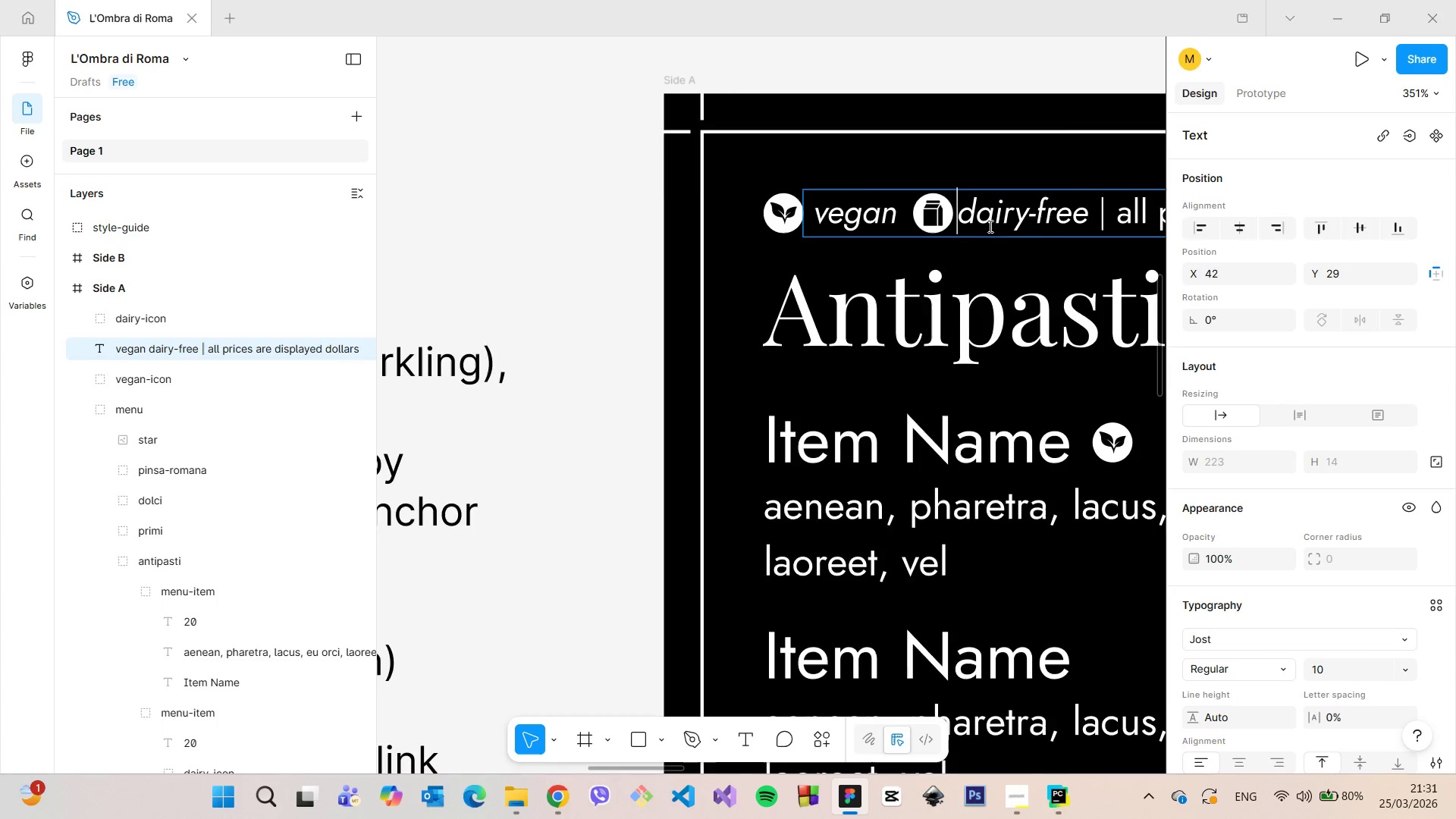 
scroll: coordinate [989, 226], scroll_direction: up, amount: 7.0
 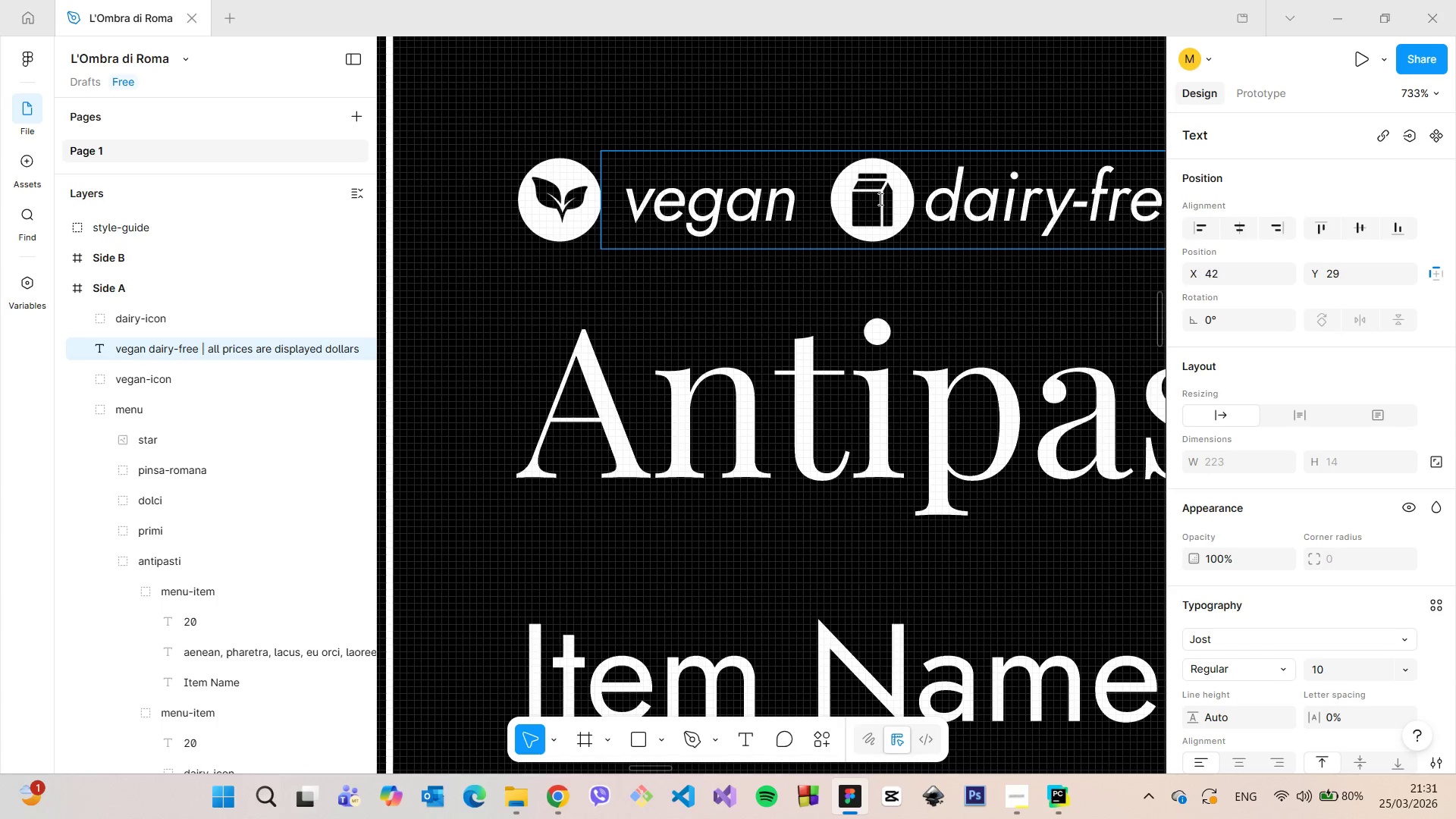 
left_click([879, 199])
 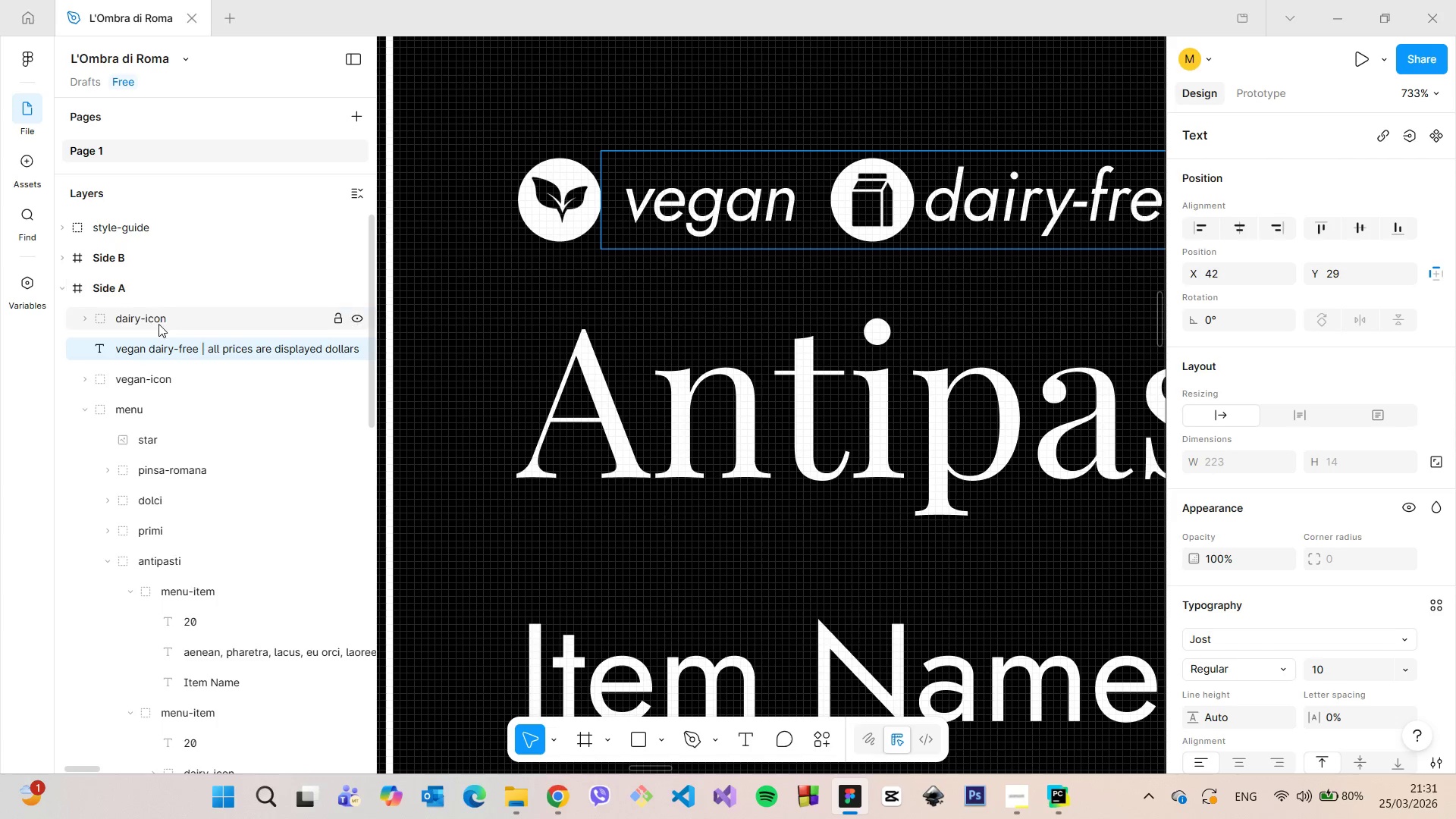 
left_click([158, 324])
 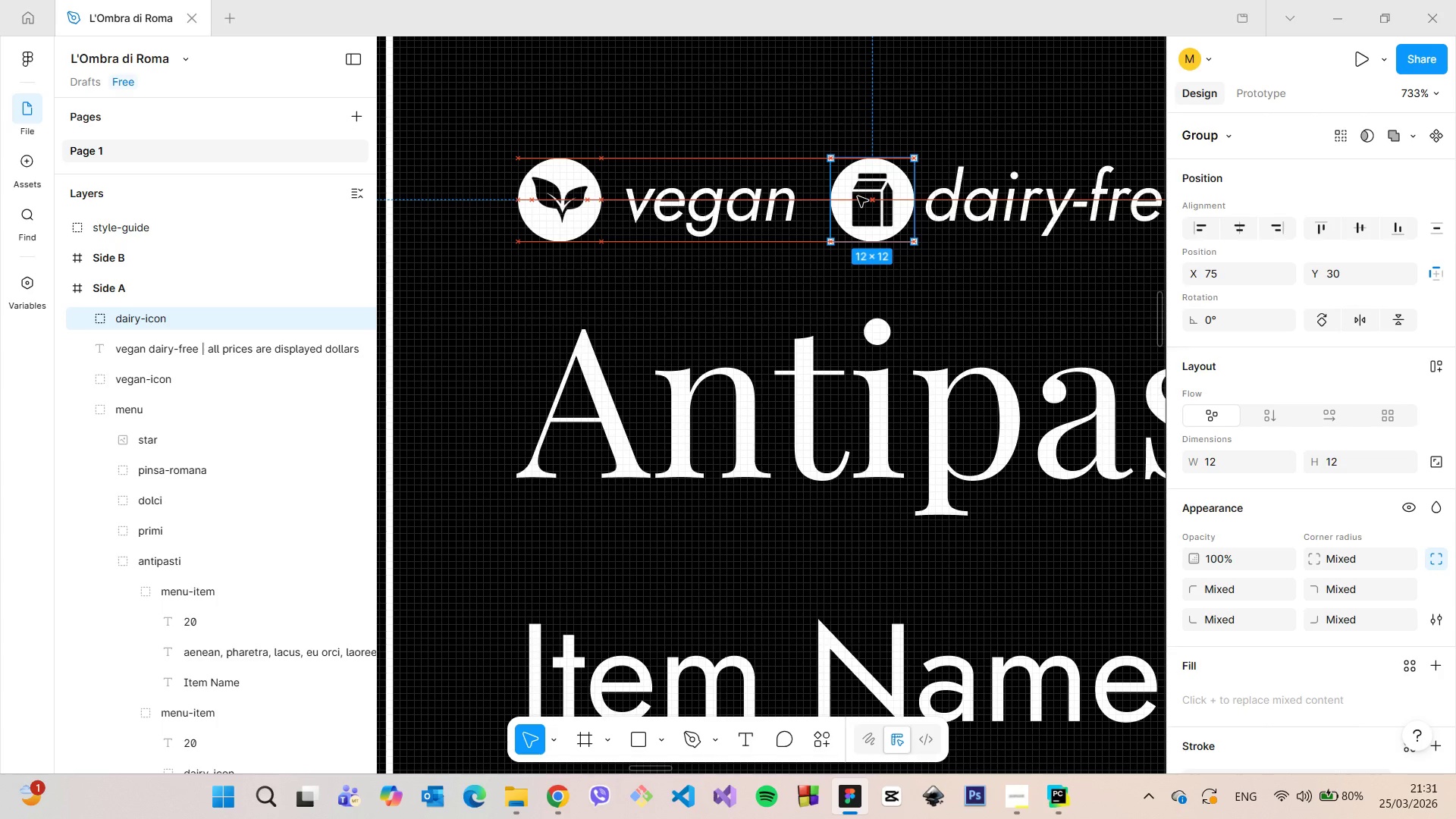 
wait(6.39)
 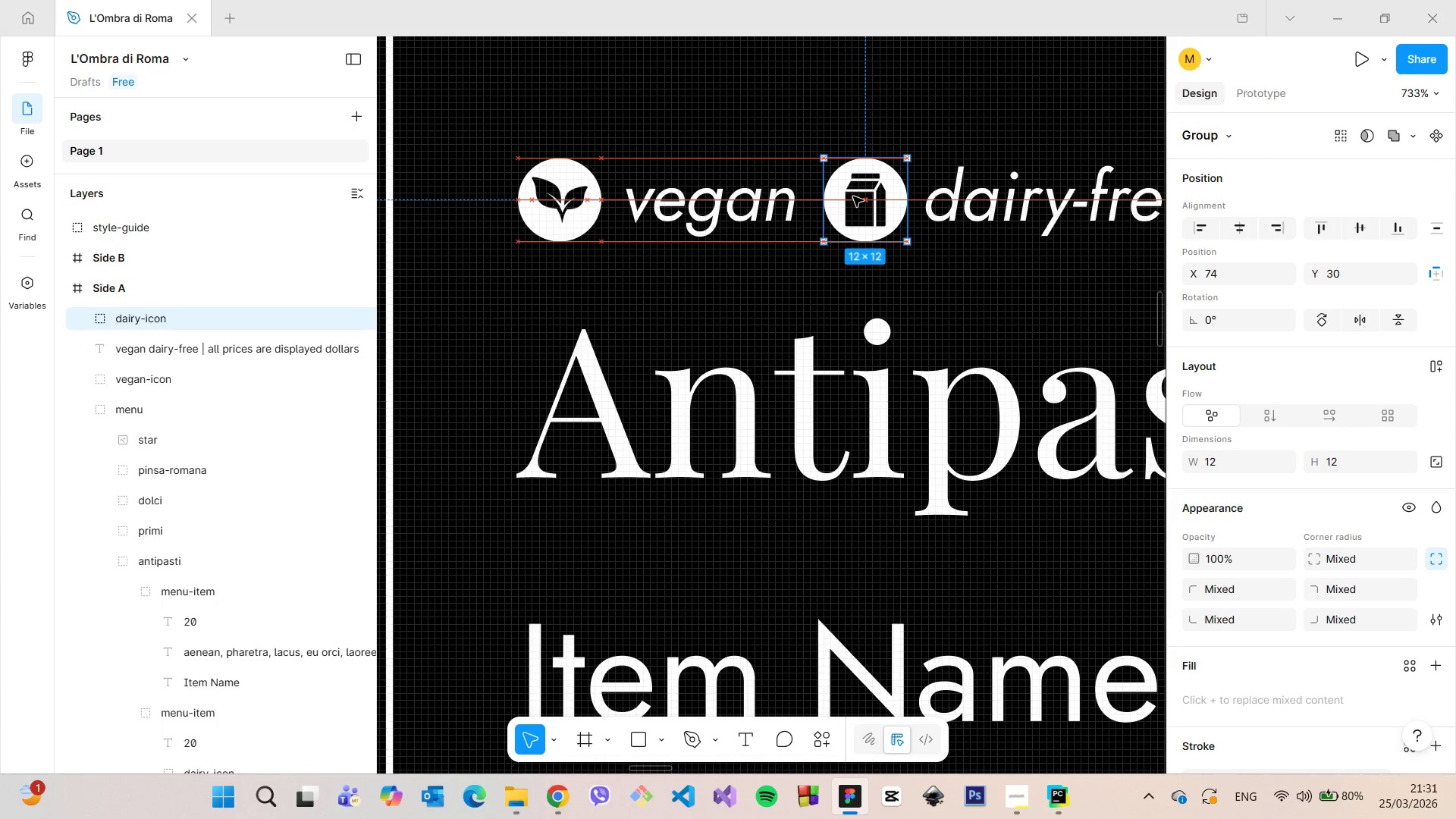 
scroll: coordinate [858, 196], scroll_direction: down, amount: 4.0
 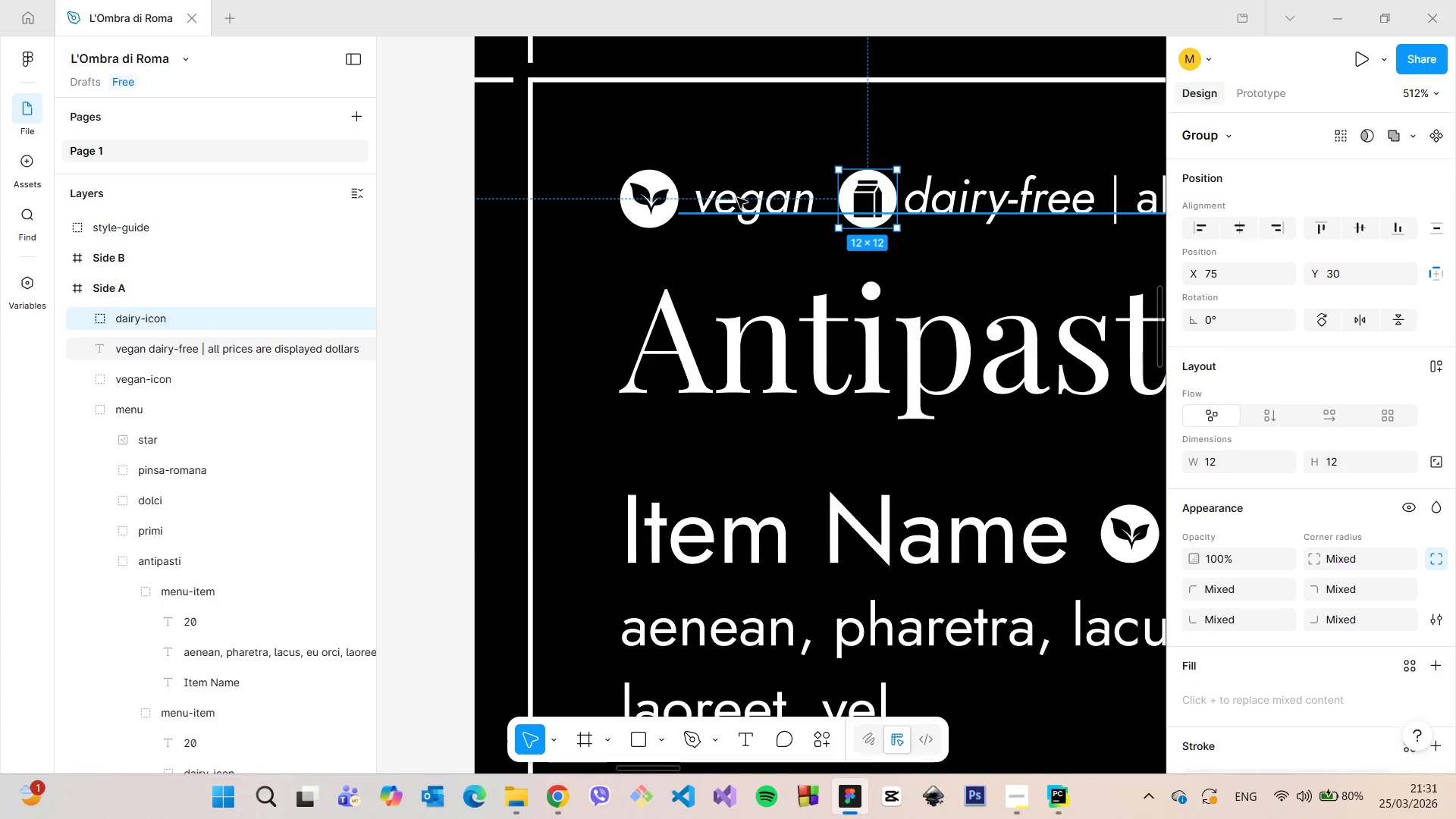 
double_click([737, 198])
 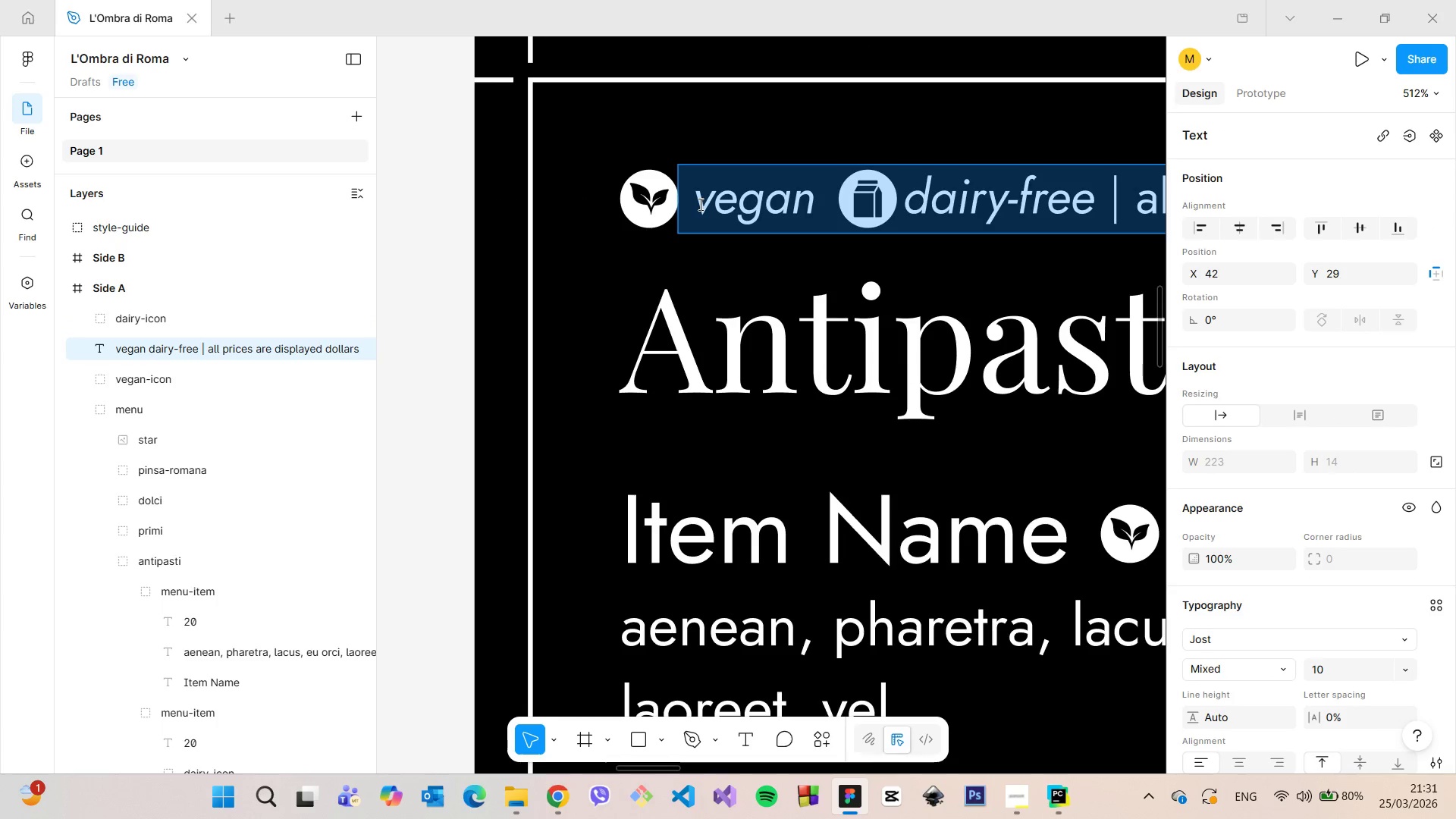 
left_click([699, 204])
 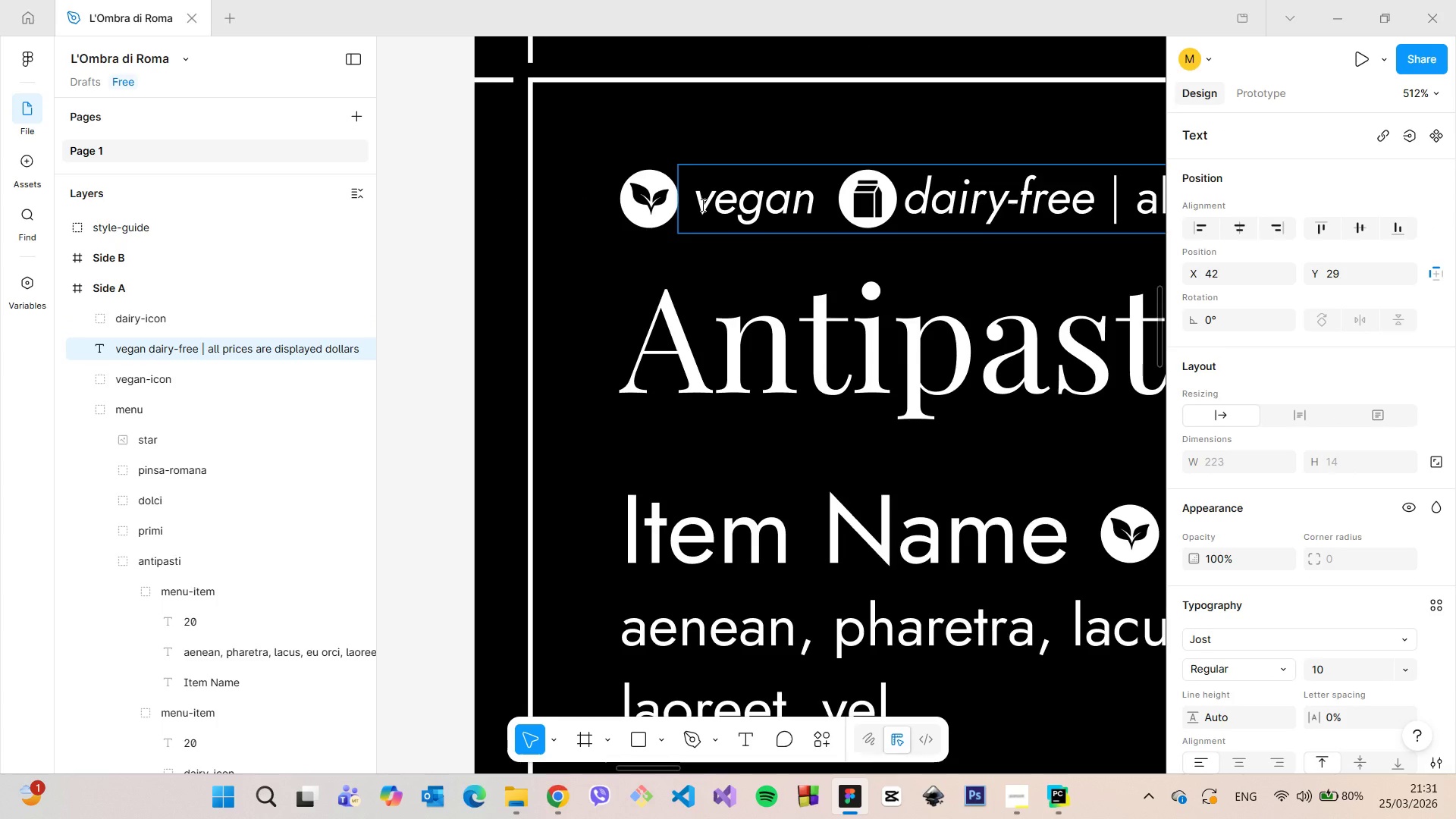 
key(Backspace)
 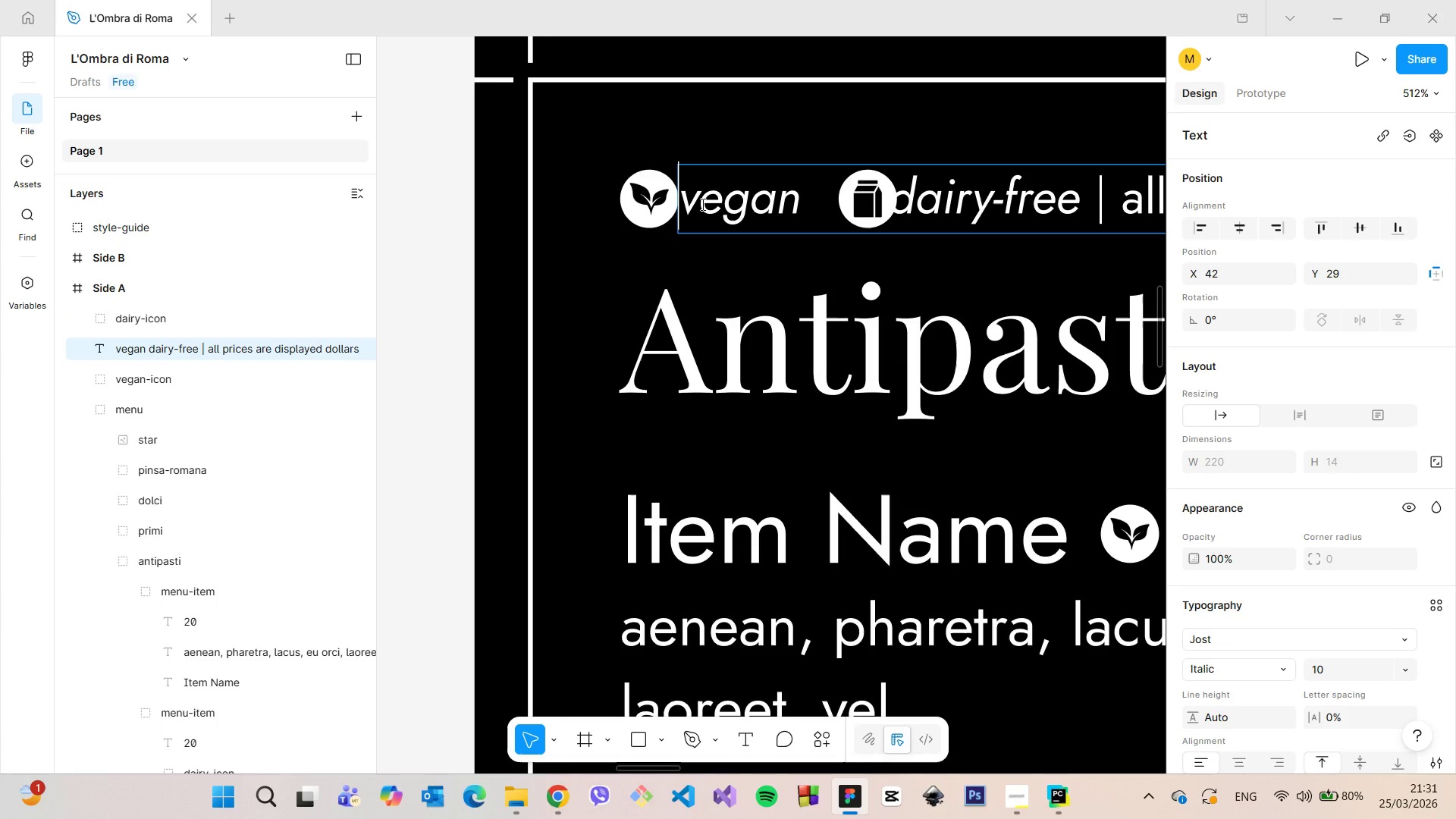 
key(Space)
 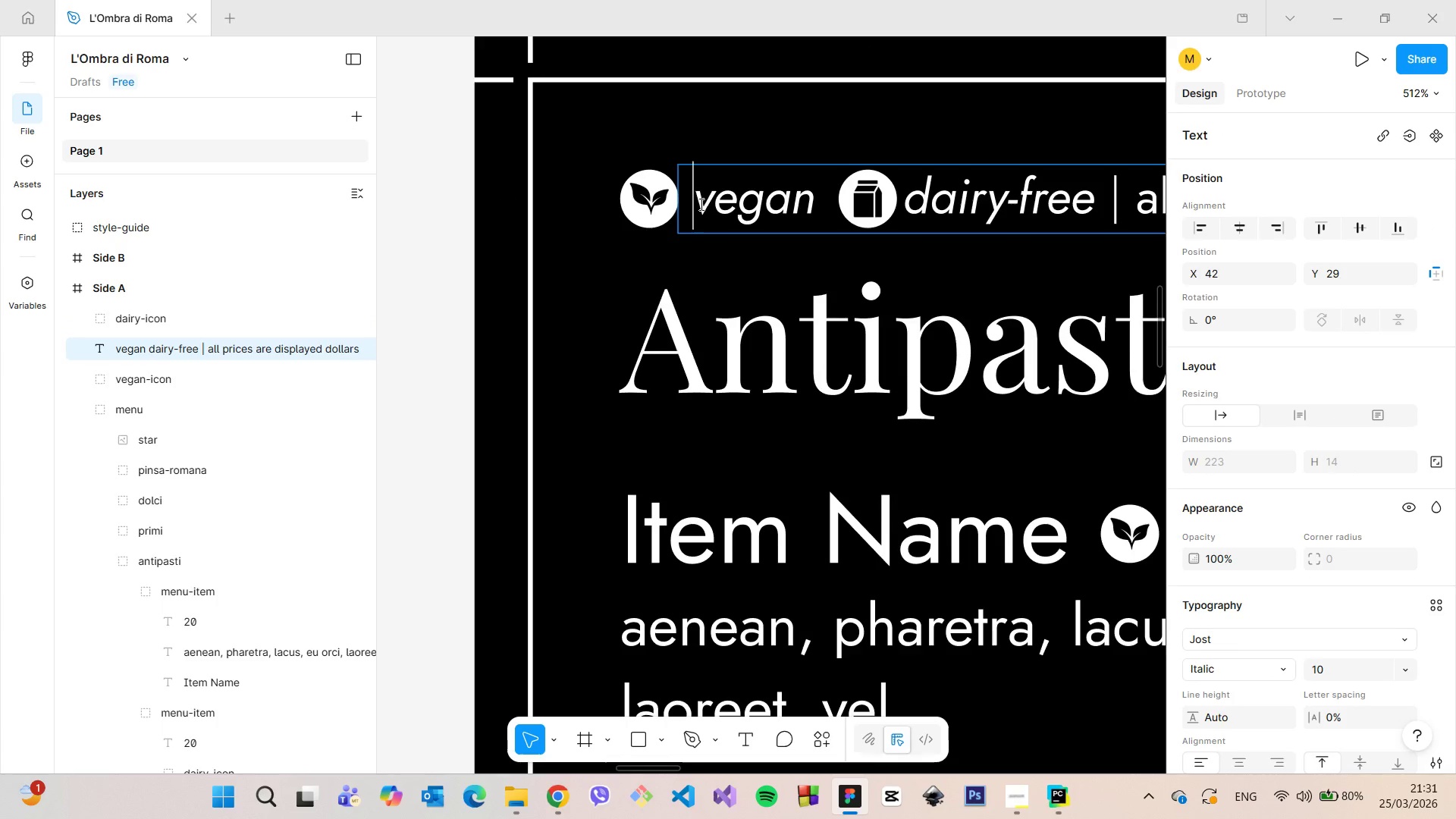 
scroll: coordinate [698, 205], scroll_direction: up, amount: 7.0
 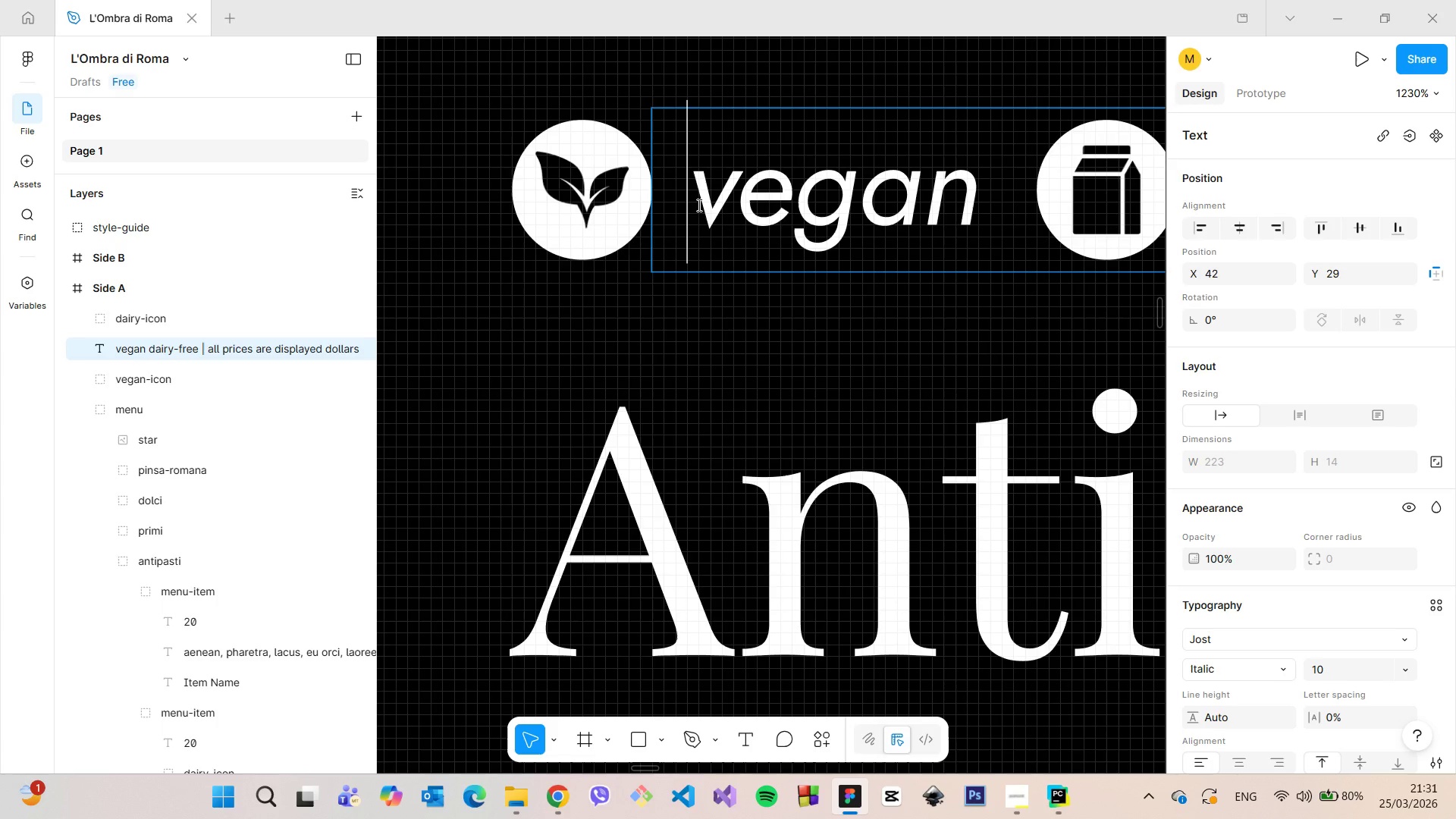 
scroll: coordinate [698, 205], scroll_direction: down, amount: 3.0
 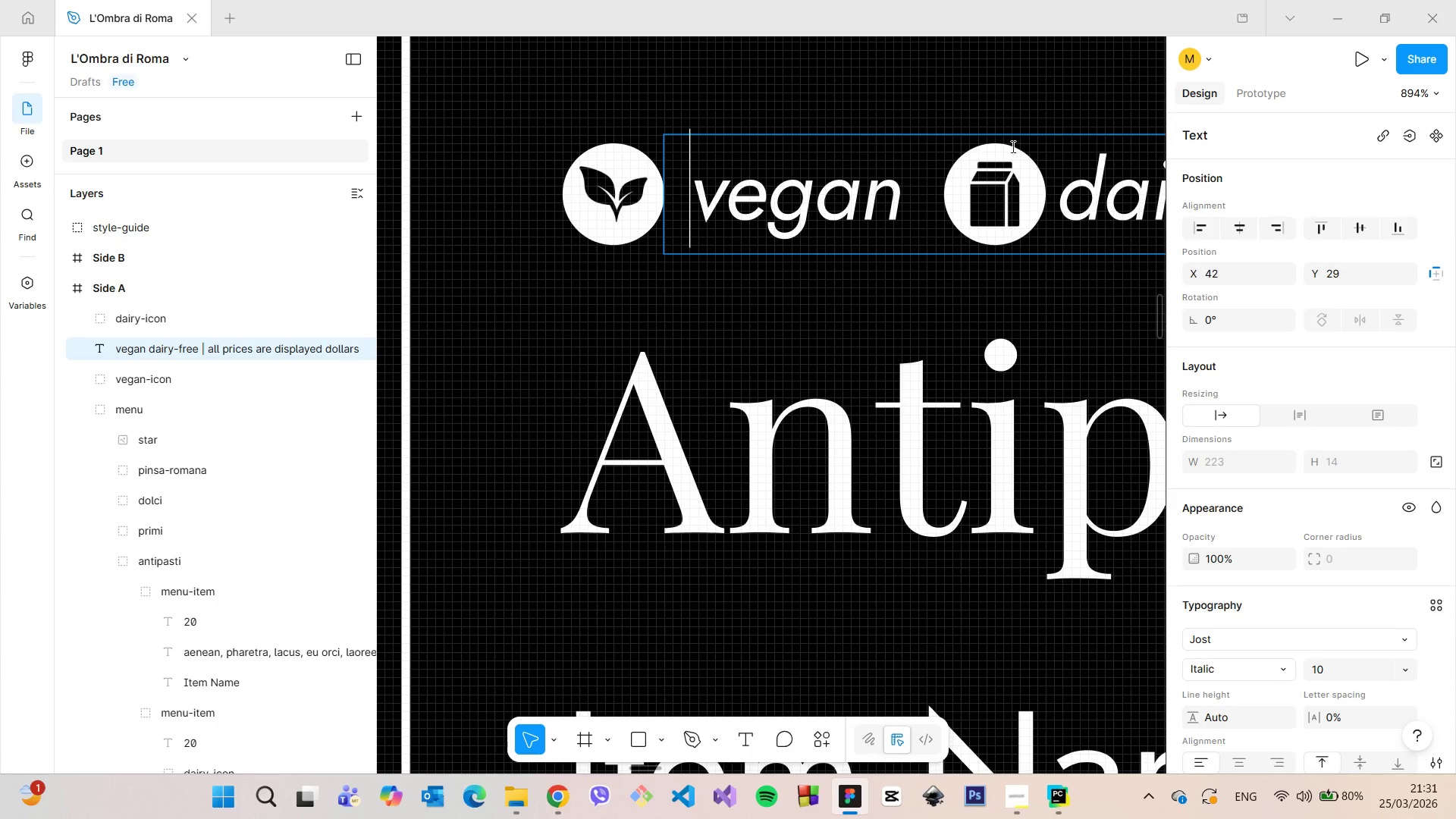 
left_click([993, 102])
 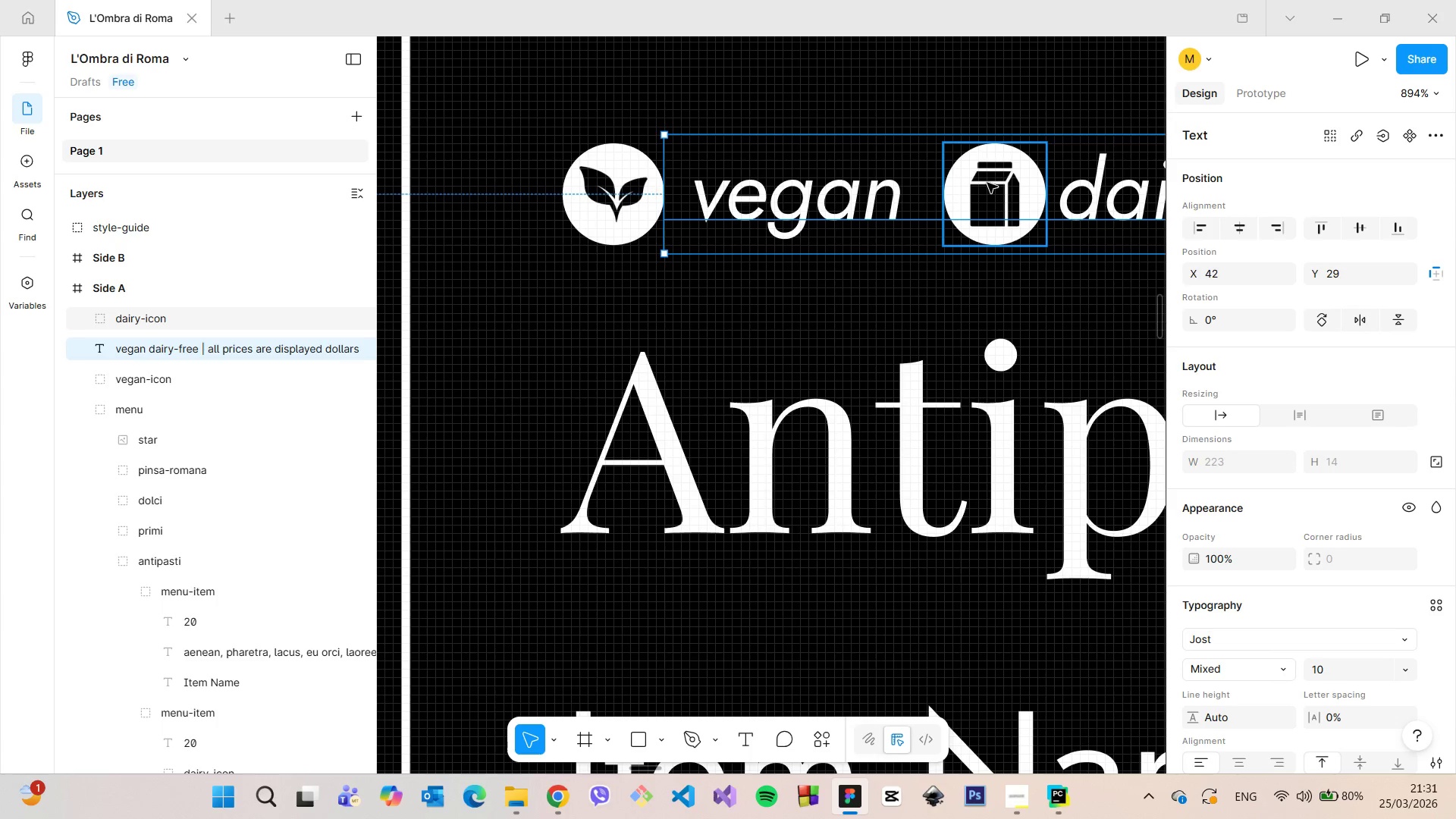 
left_click([987, 183])
 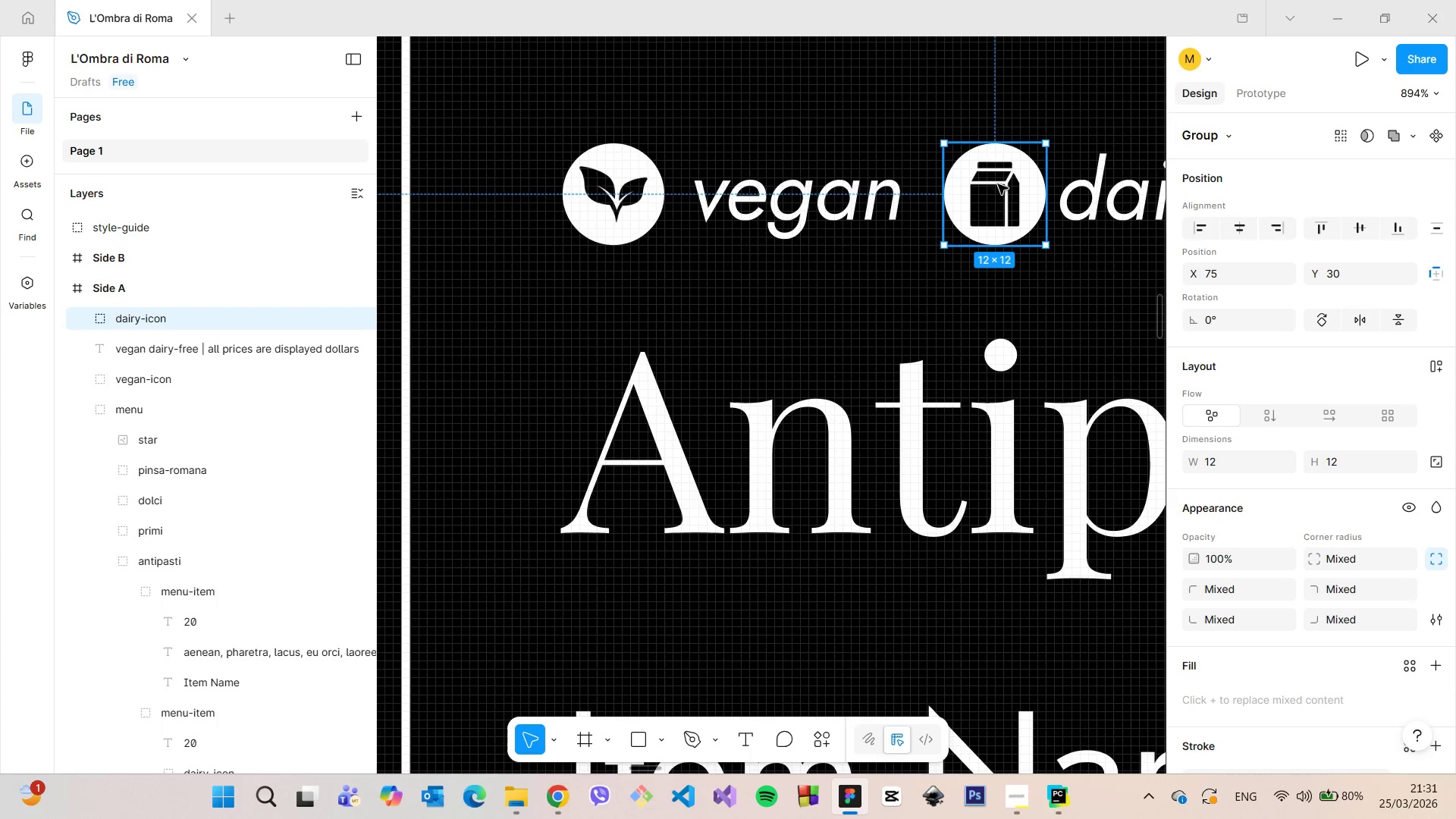 
left_click_drag(start_coordinate=[997, 185], to_coordinate=[989, 185])
 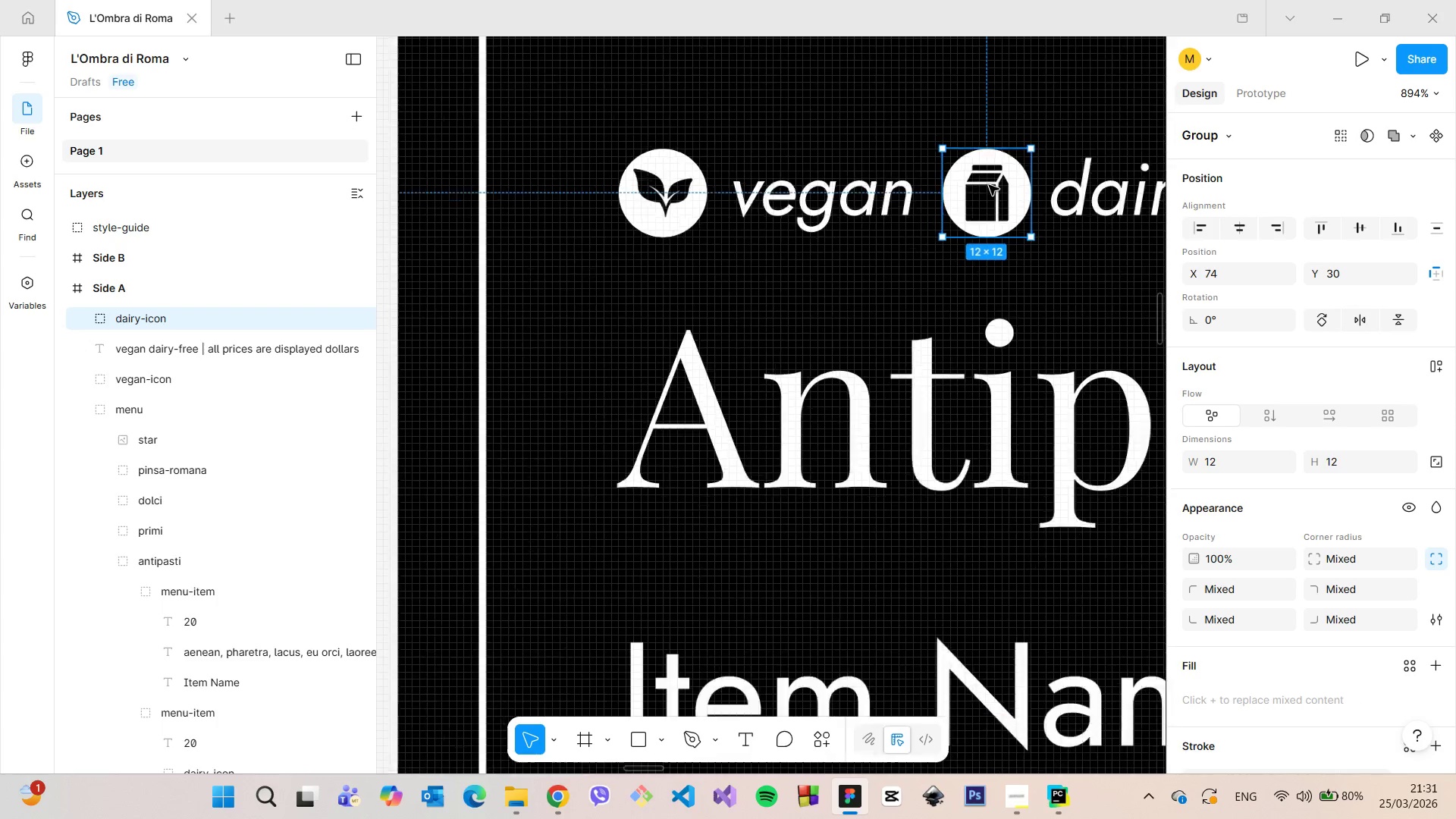 
scroll: coordinate [989, 189], scroll_direction: down, amount: 10.0
 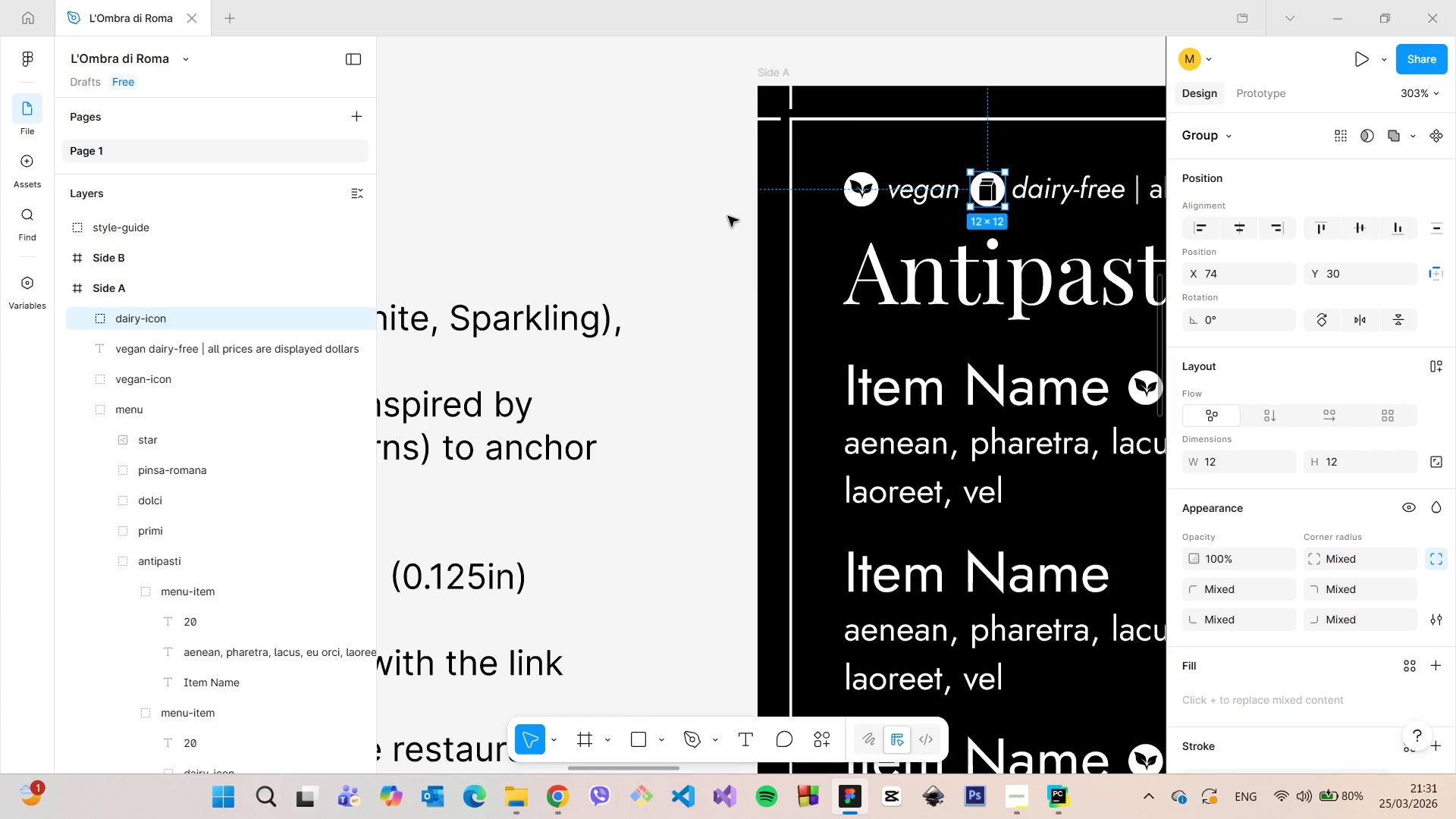 
left_click([728, 216])
 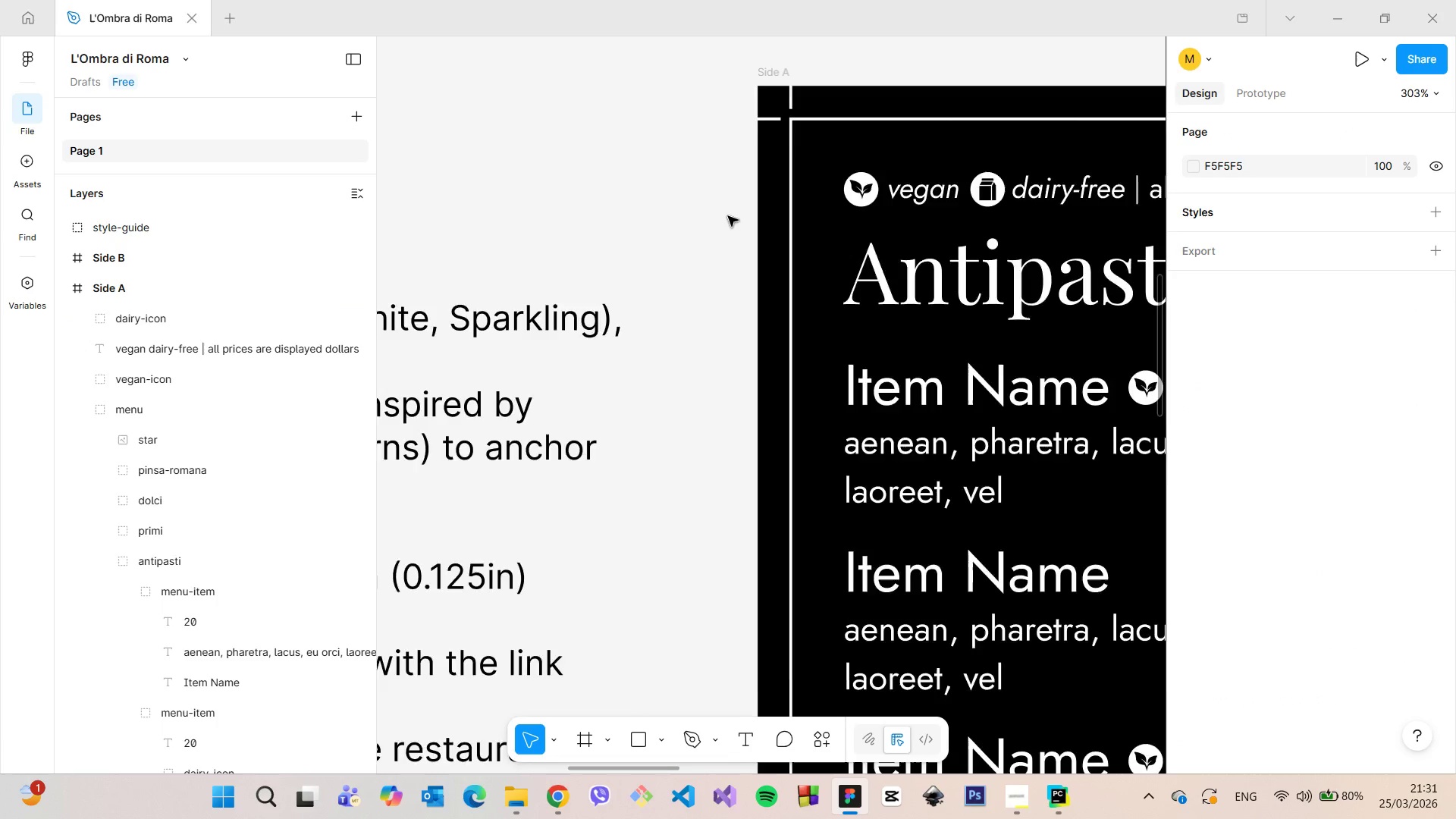 
scroll: coordinate [728, 216], scroll_direction: down, amount: 13.0
 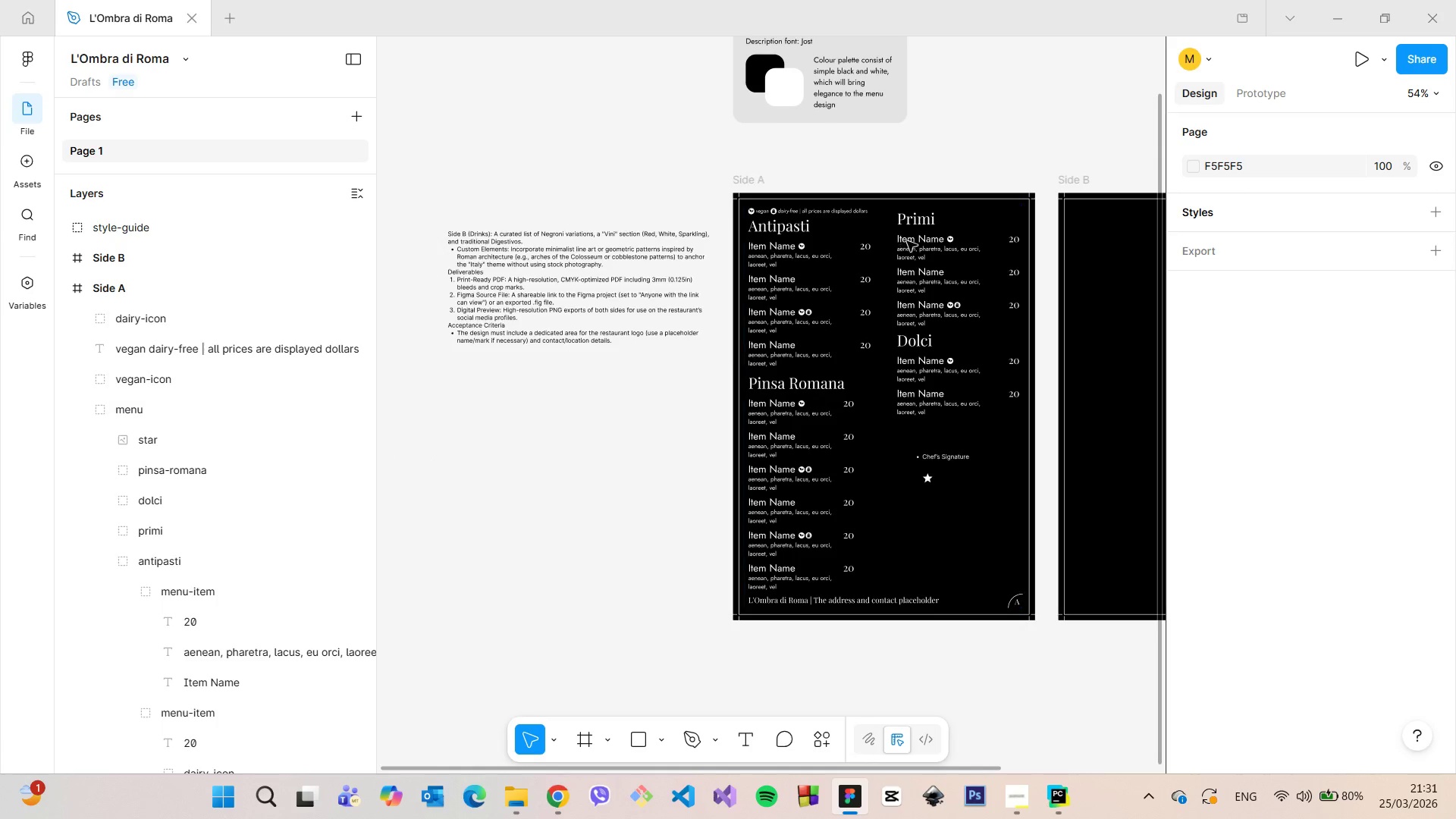 
double_click([922, 243])
 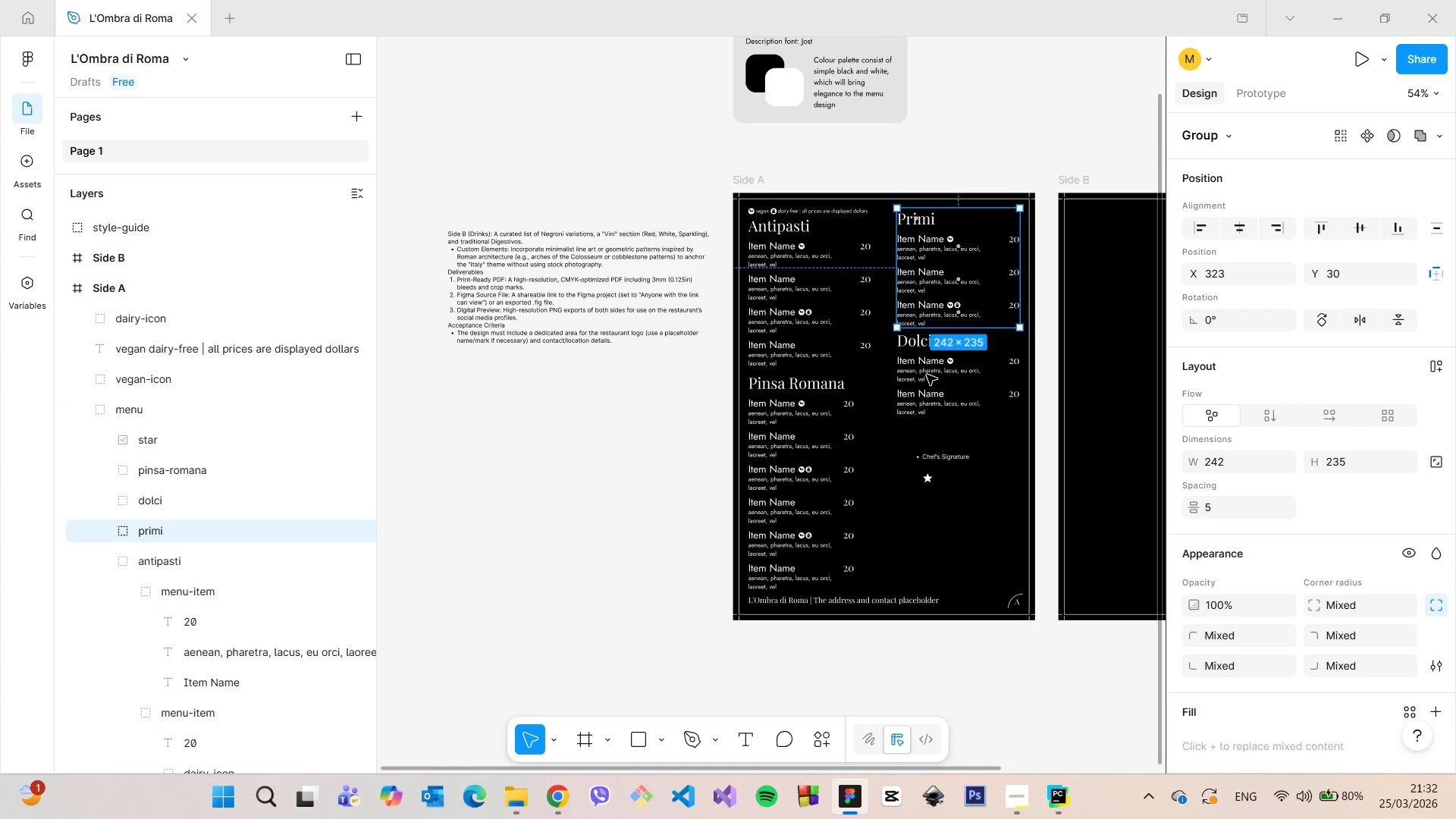 
hold_key(key=ShiftLeft, duration=0.61)
left_click([923, 371])
 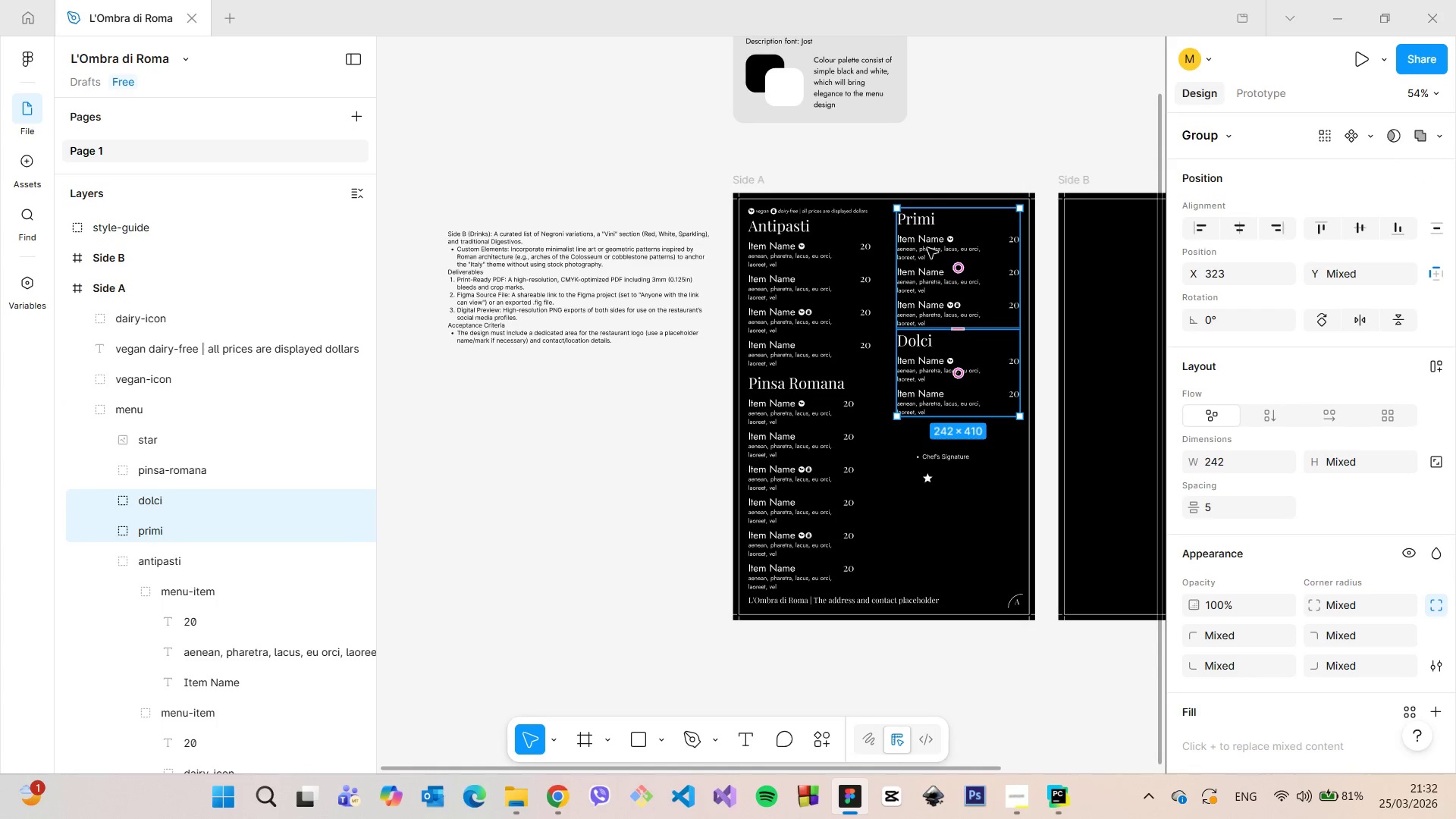 
left_click_drag(start_coordinate=[928, 246], to_coordinate=[927, 258])
 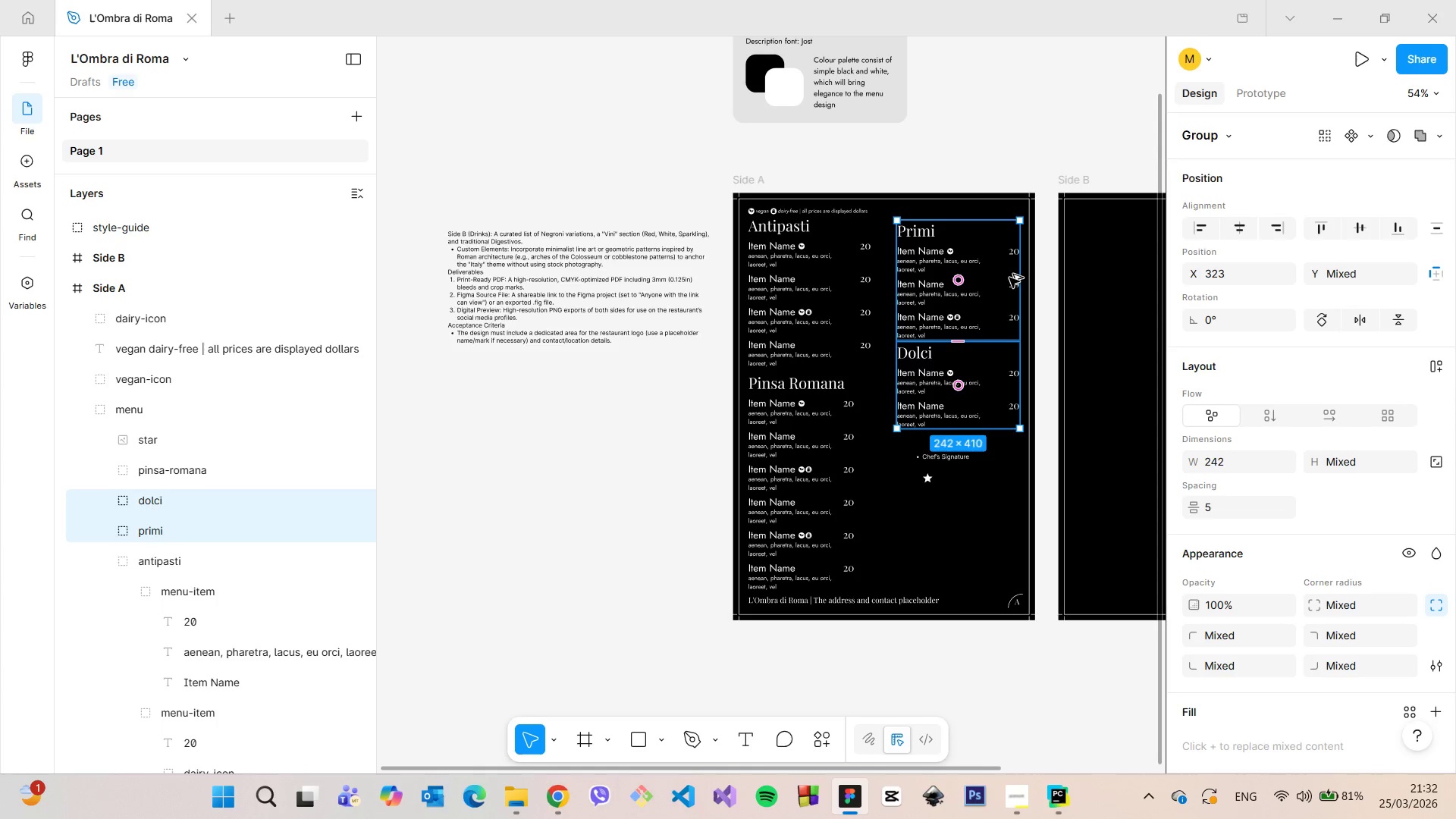 
hold_key(key=AltLeft, duration=1.52)
 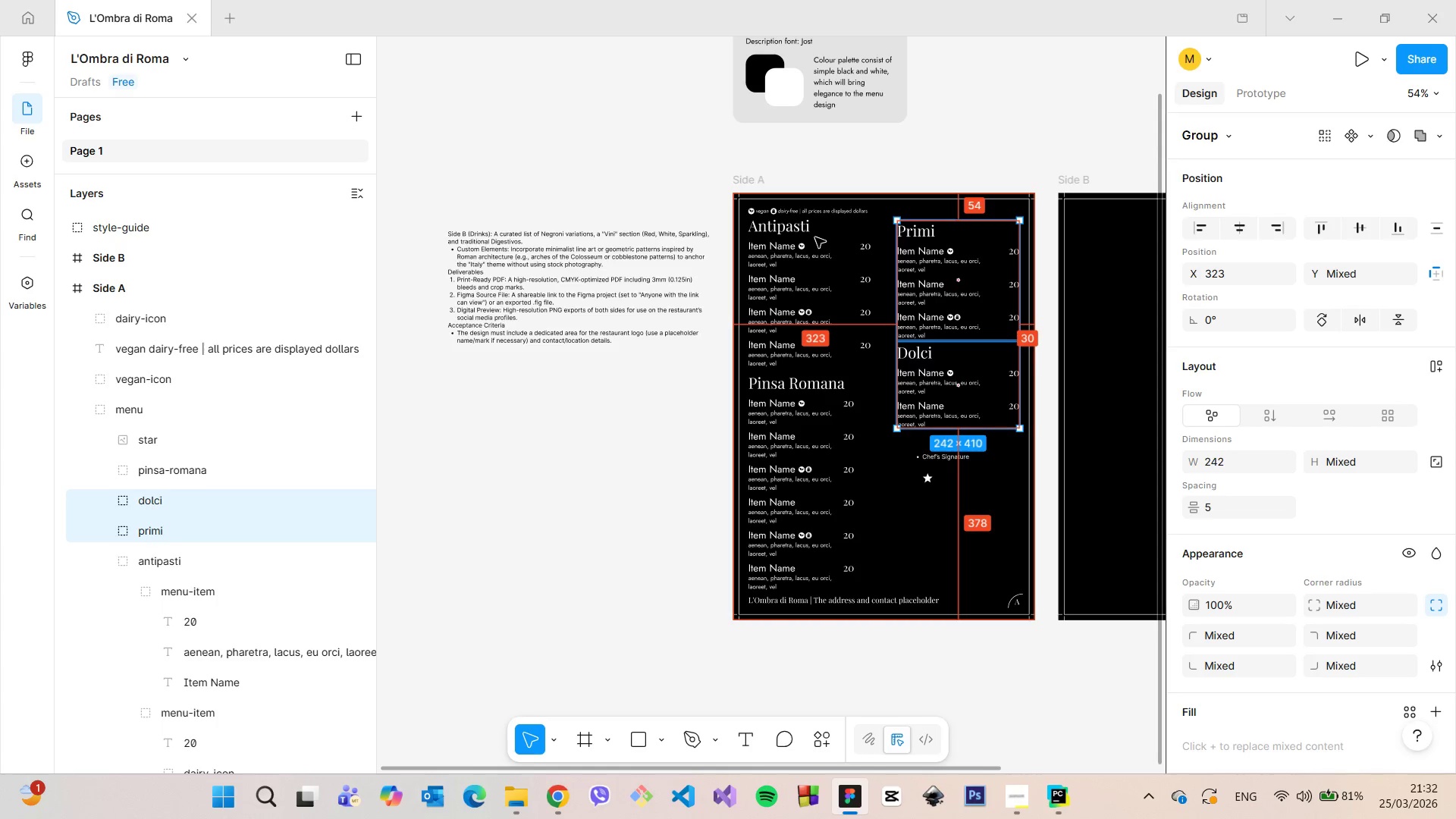 
hold_key(key=AltLeft, duration=1.5)
 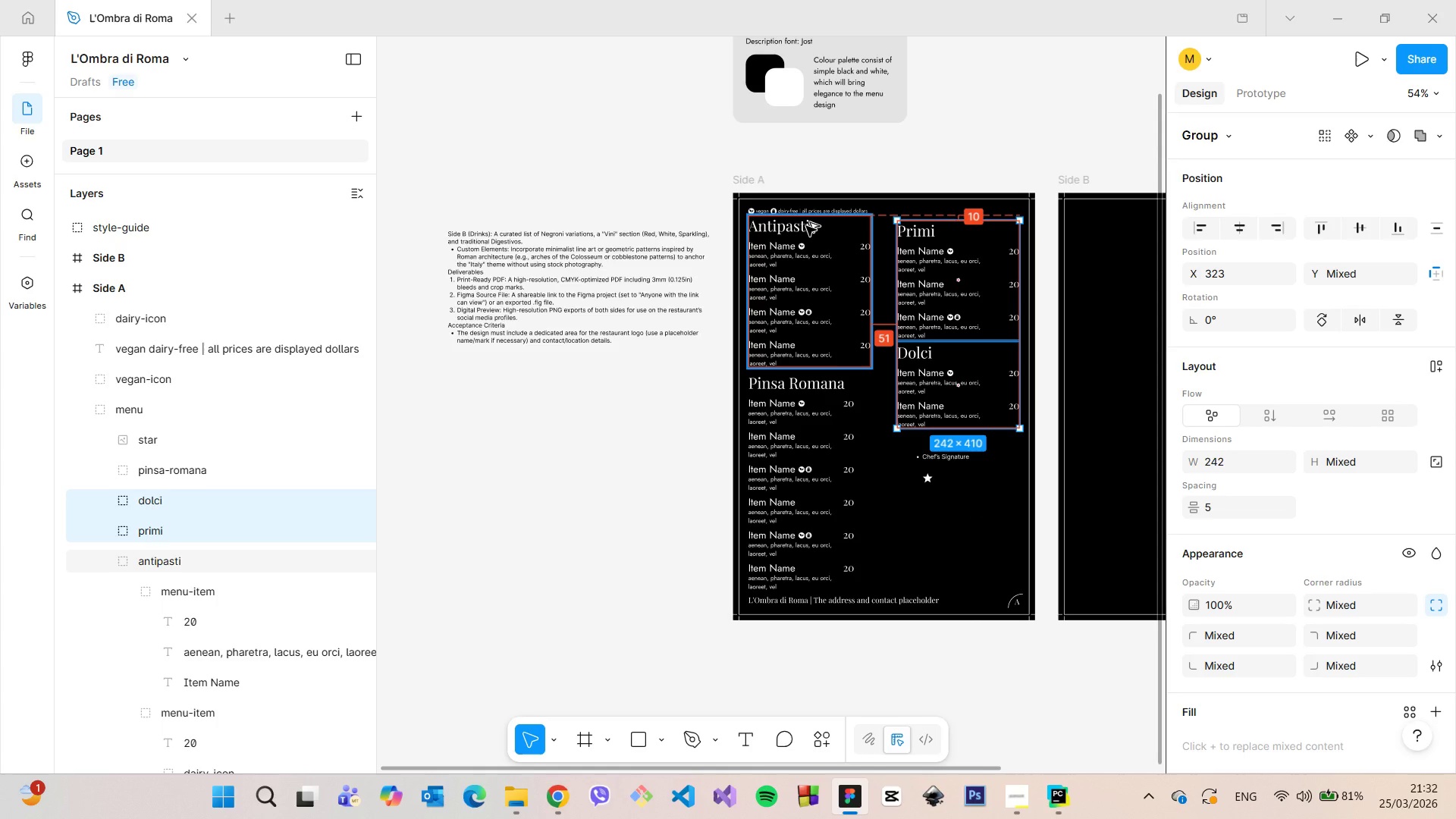 
hold_key(key=AltLeft, duration=1.11)
 